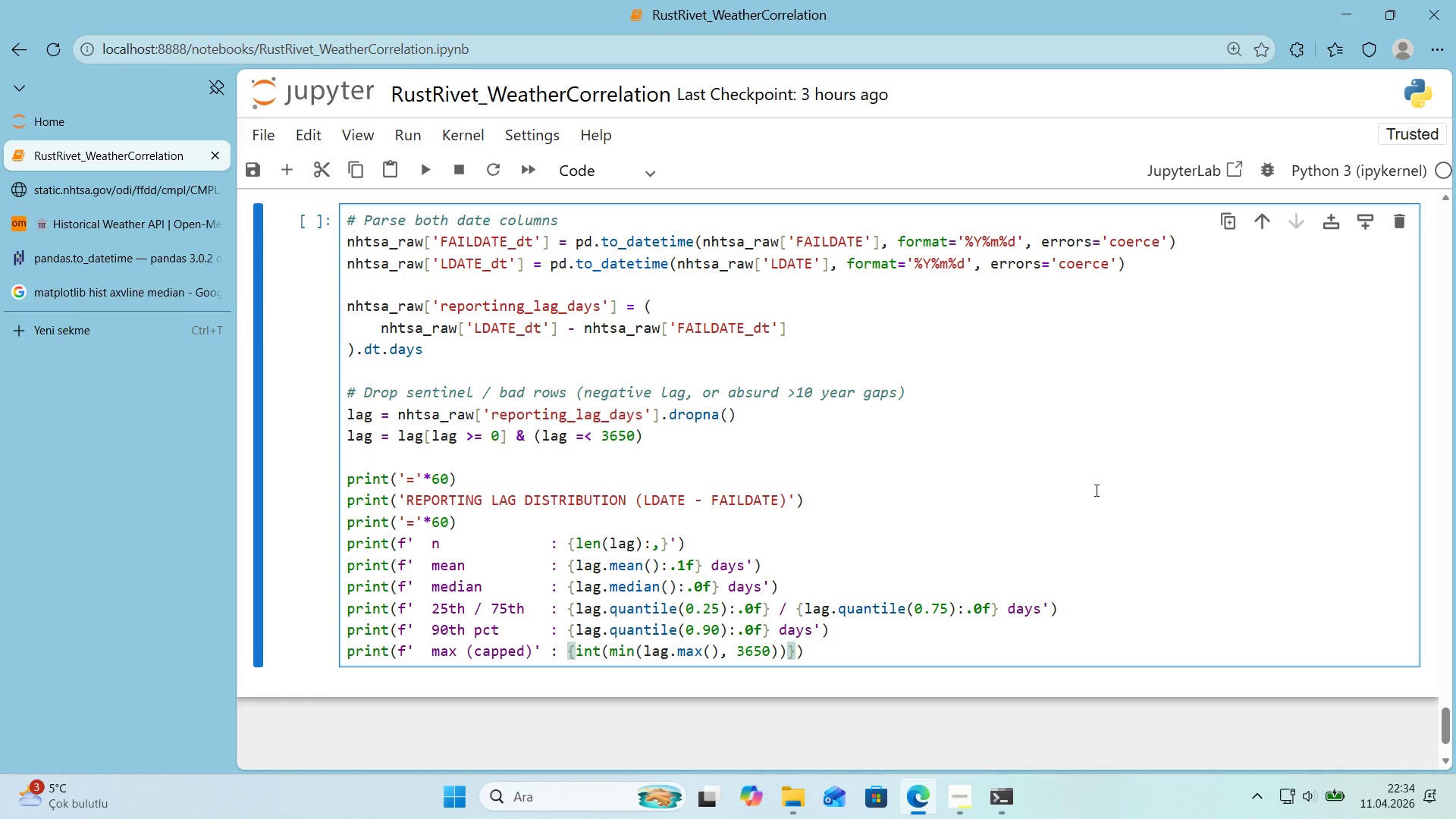 
type( dayys)
key(Backspace)
key(Backspace)
type(s@)
 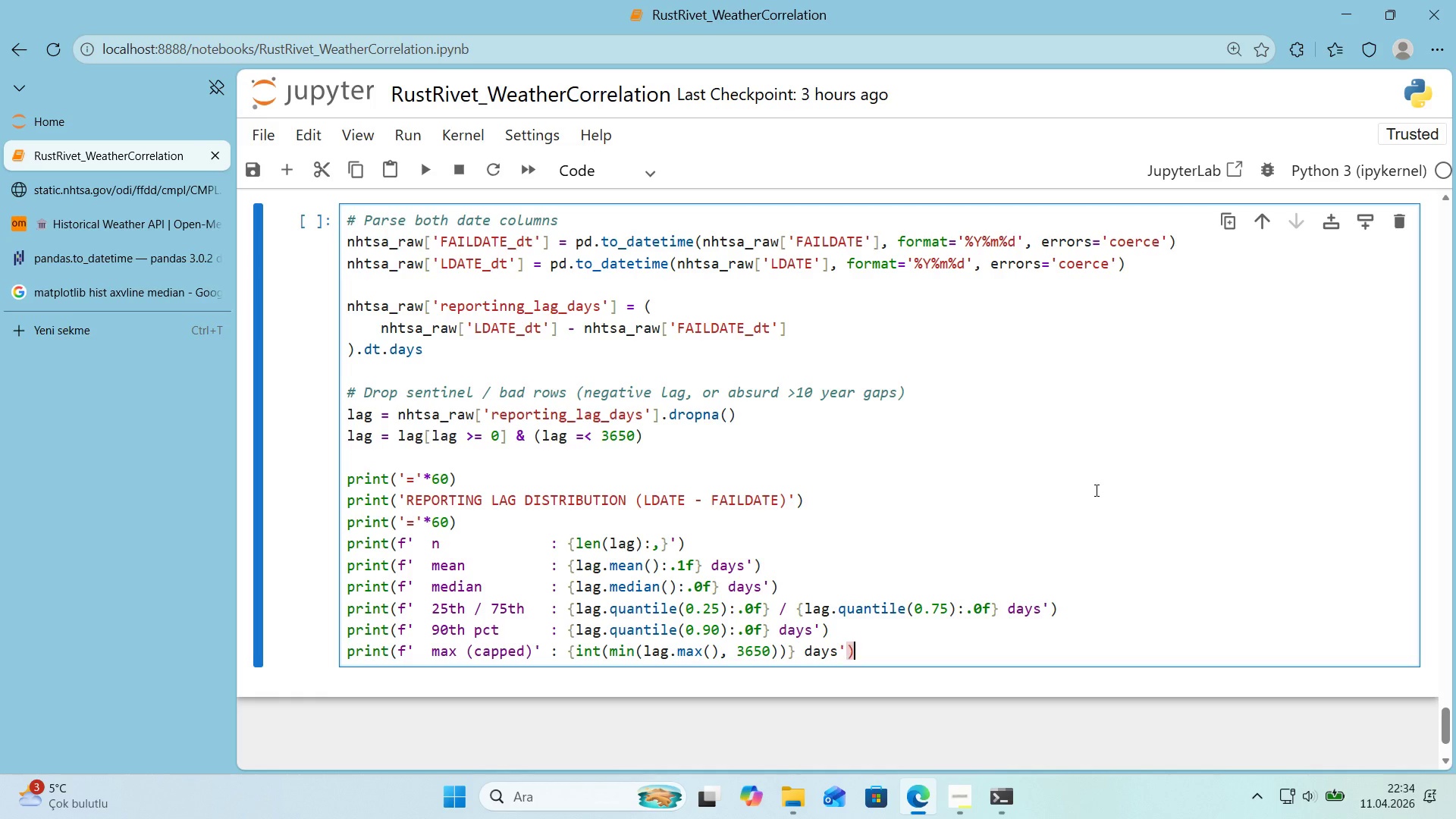 
key(ArrowRight)
 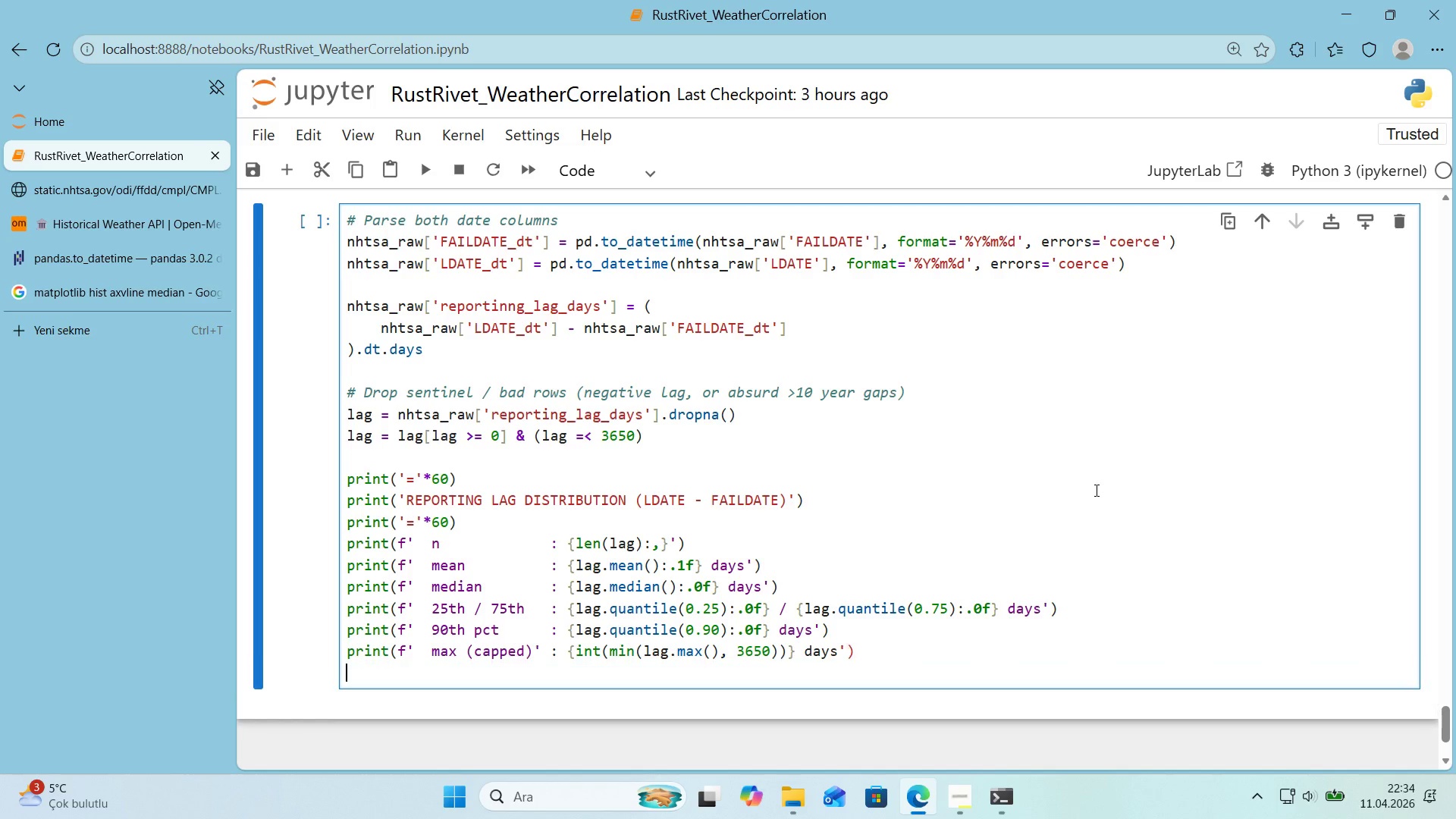 
key(Enter)
 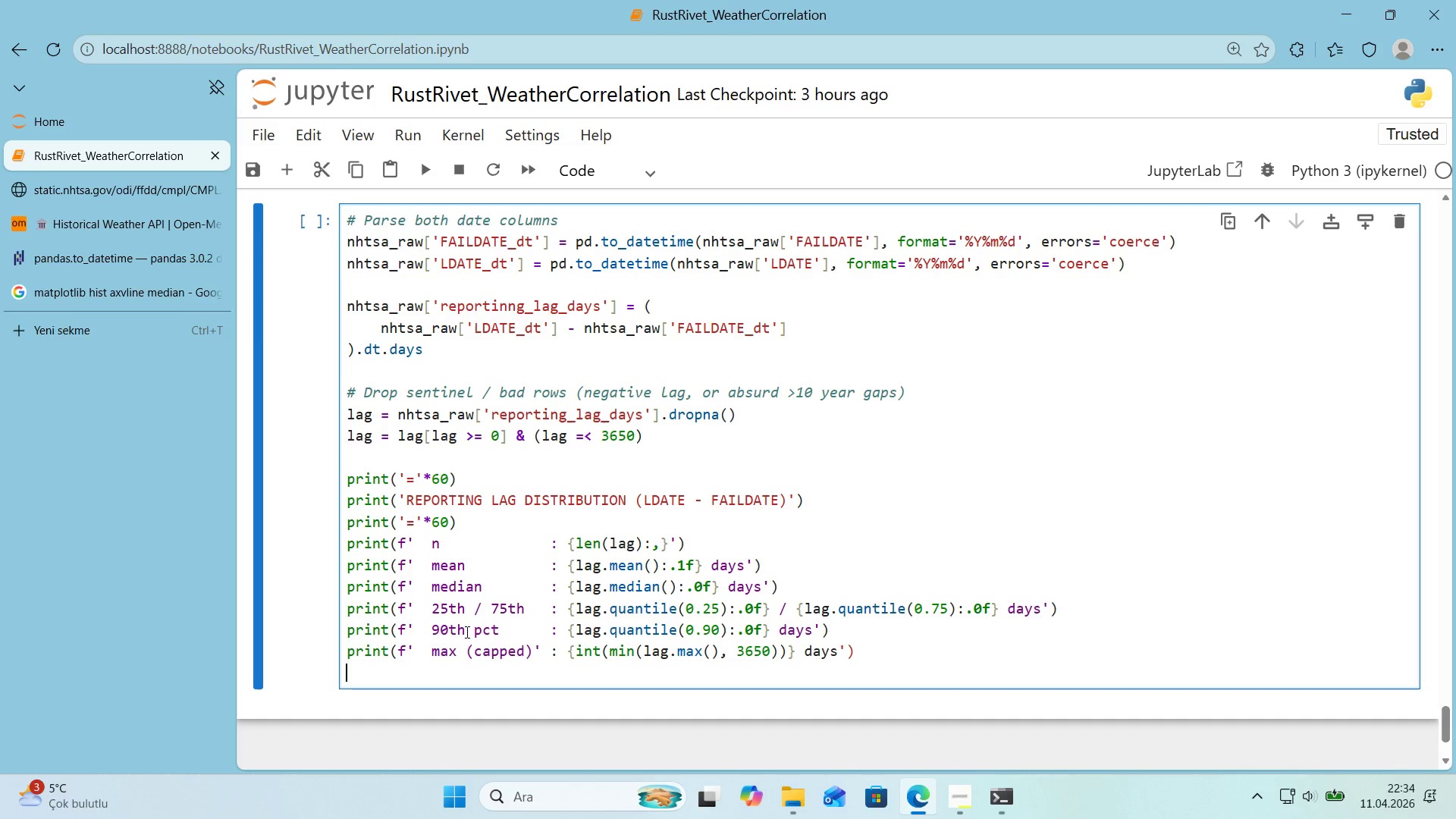 
key(Backspace)
 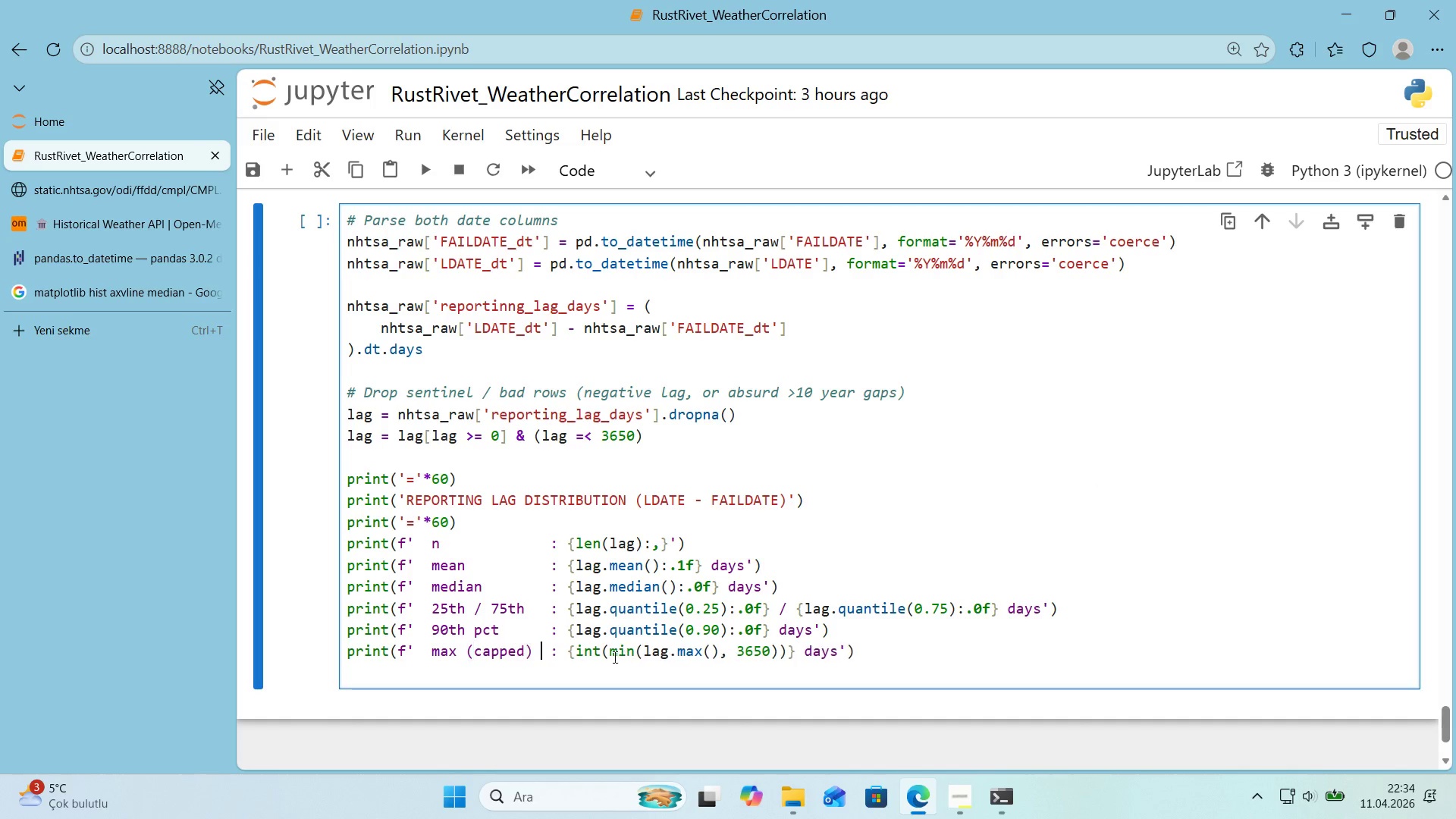 
key(Space)
 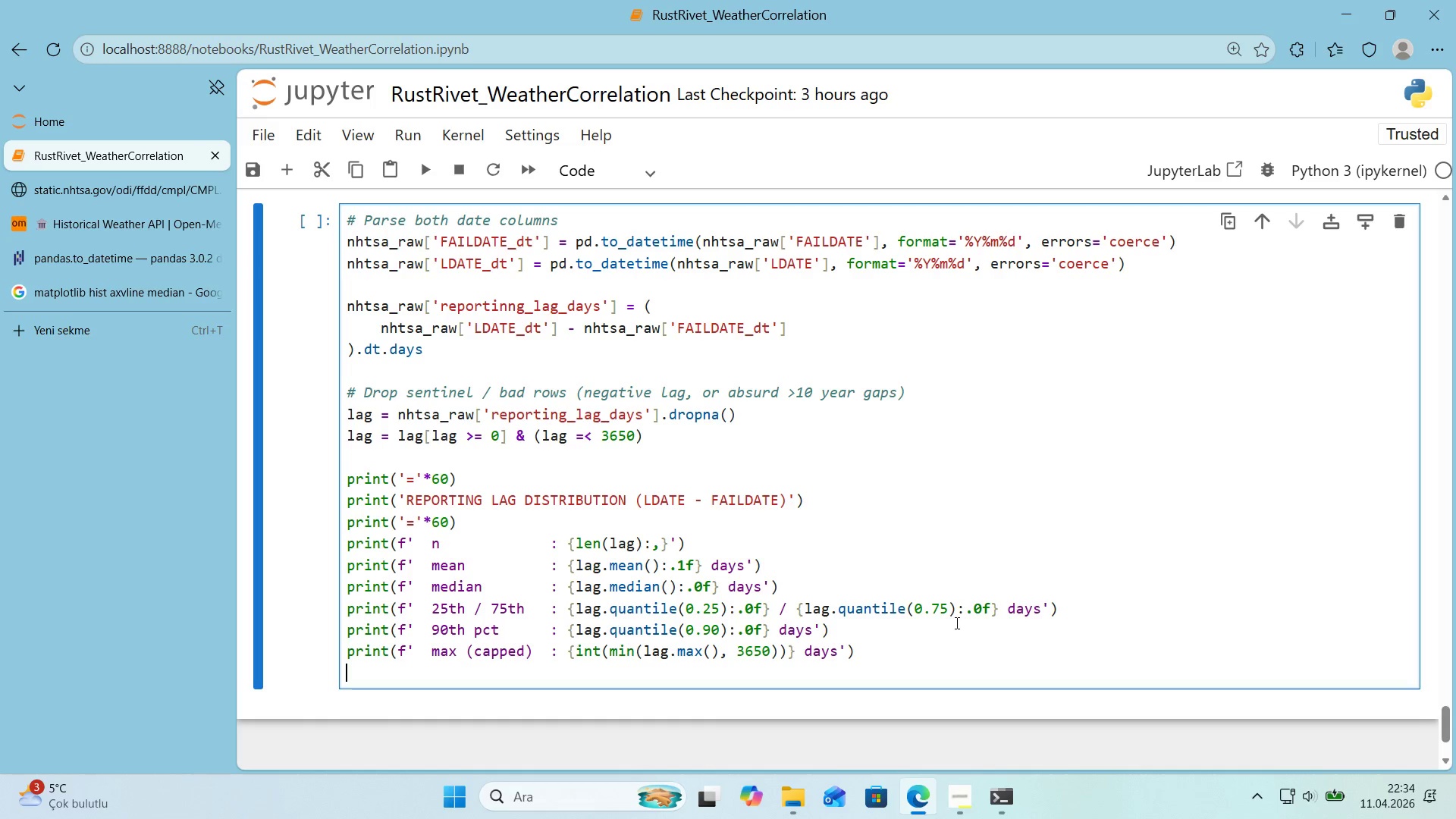 
wait(10.41)
 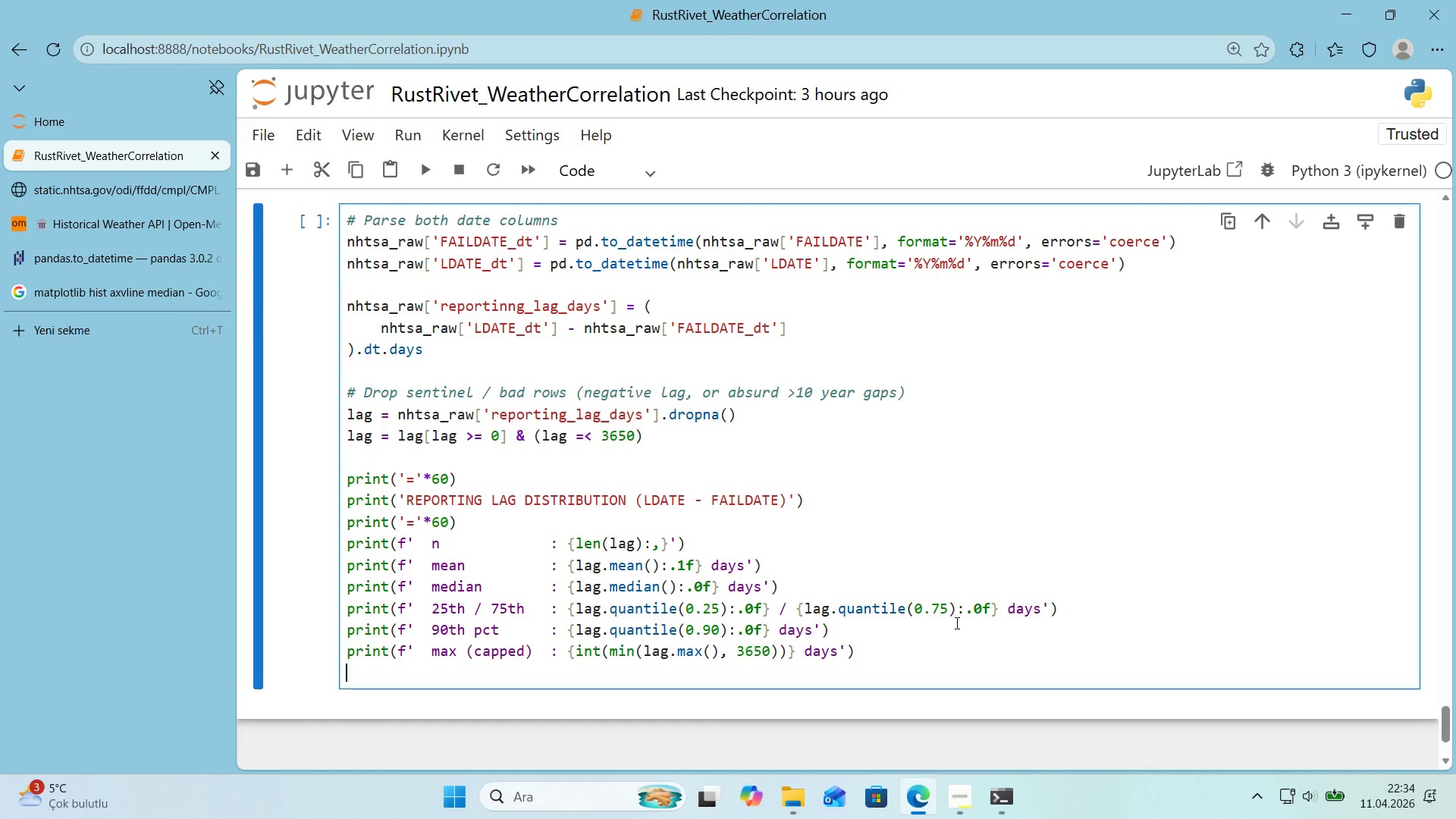 
key(Enter)
 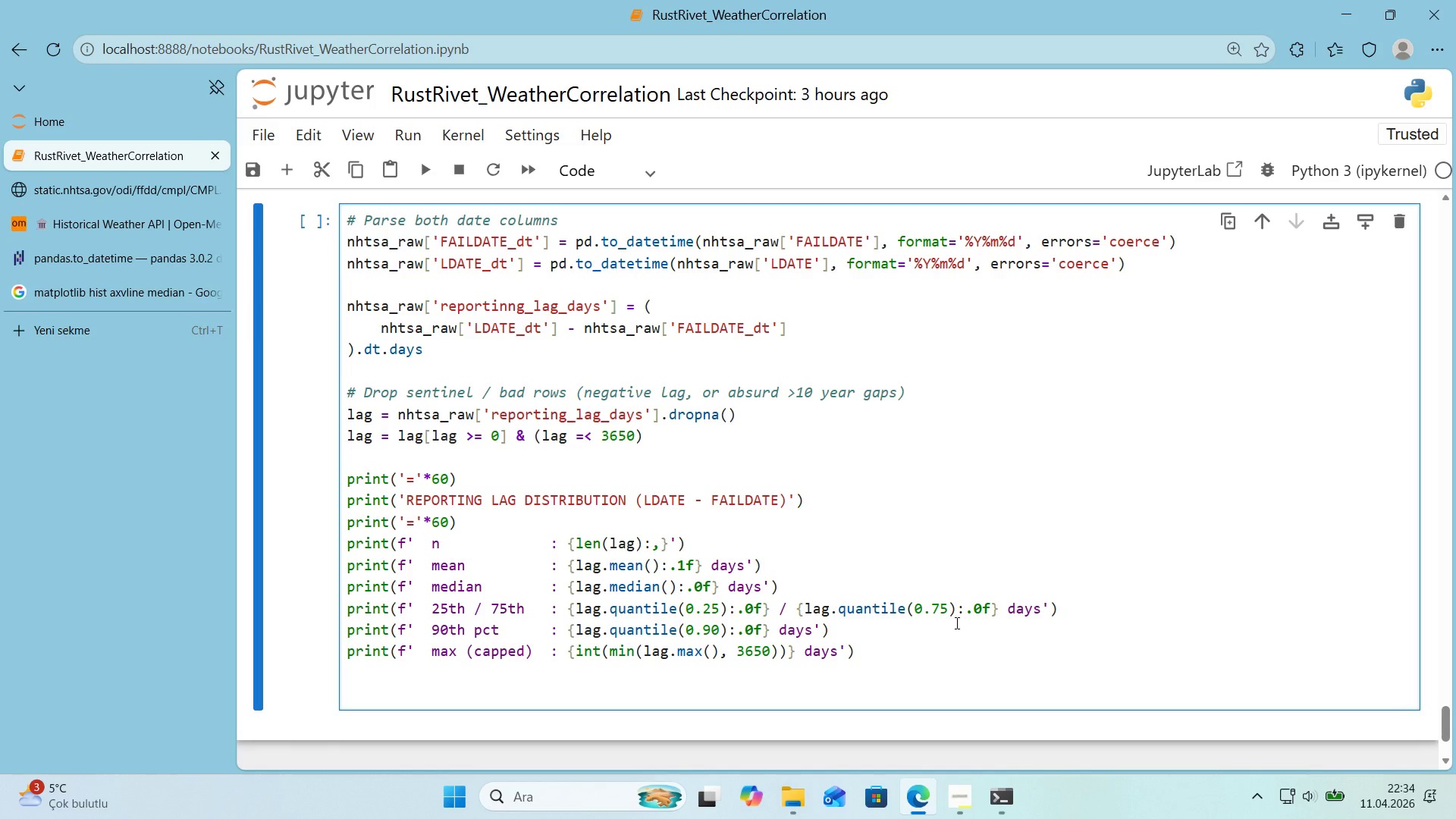 
key(Alt+Control+AltRight)
 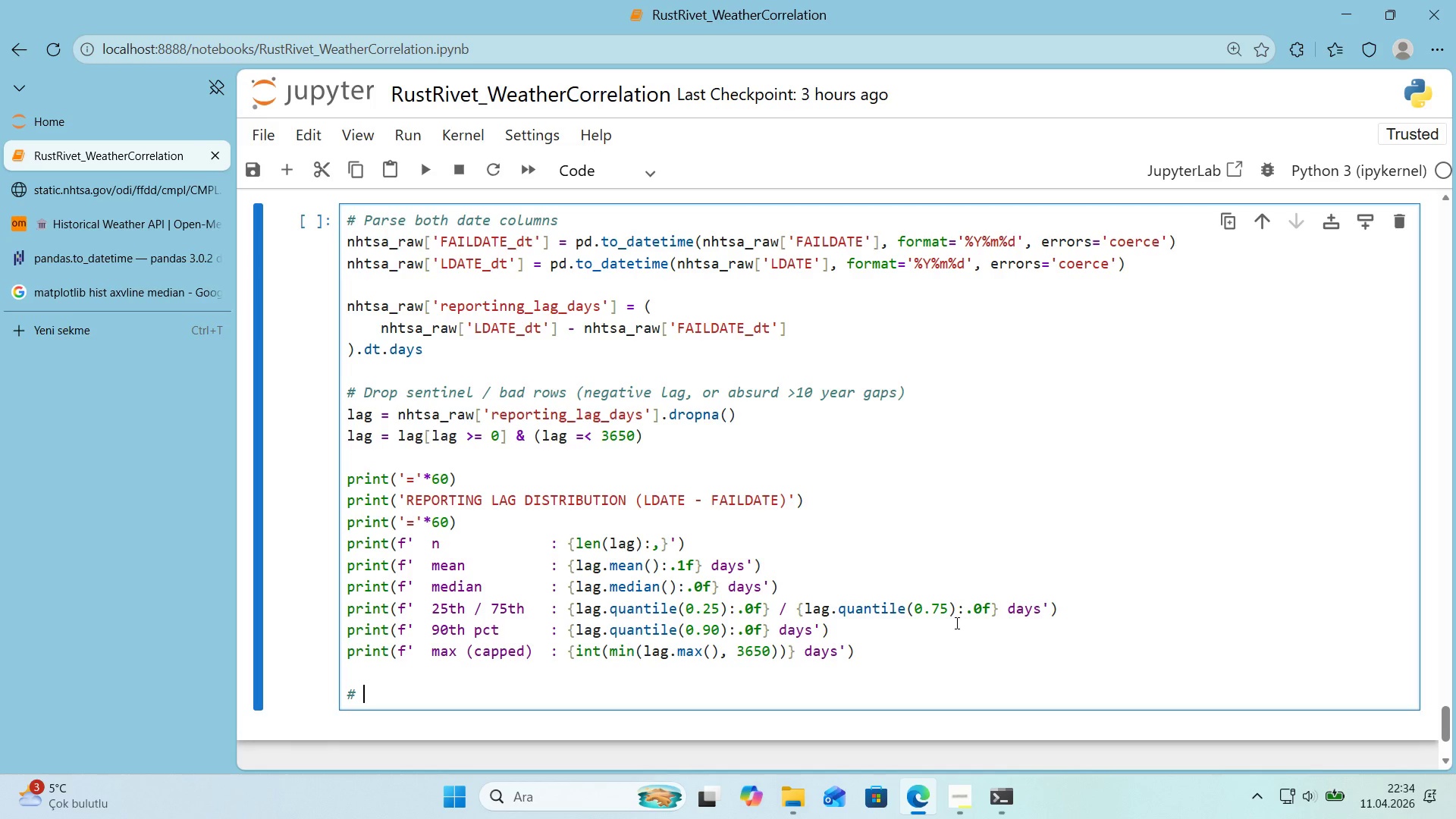 
key(Control+ControlLeft)
 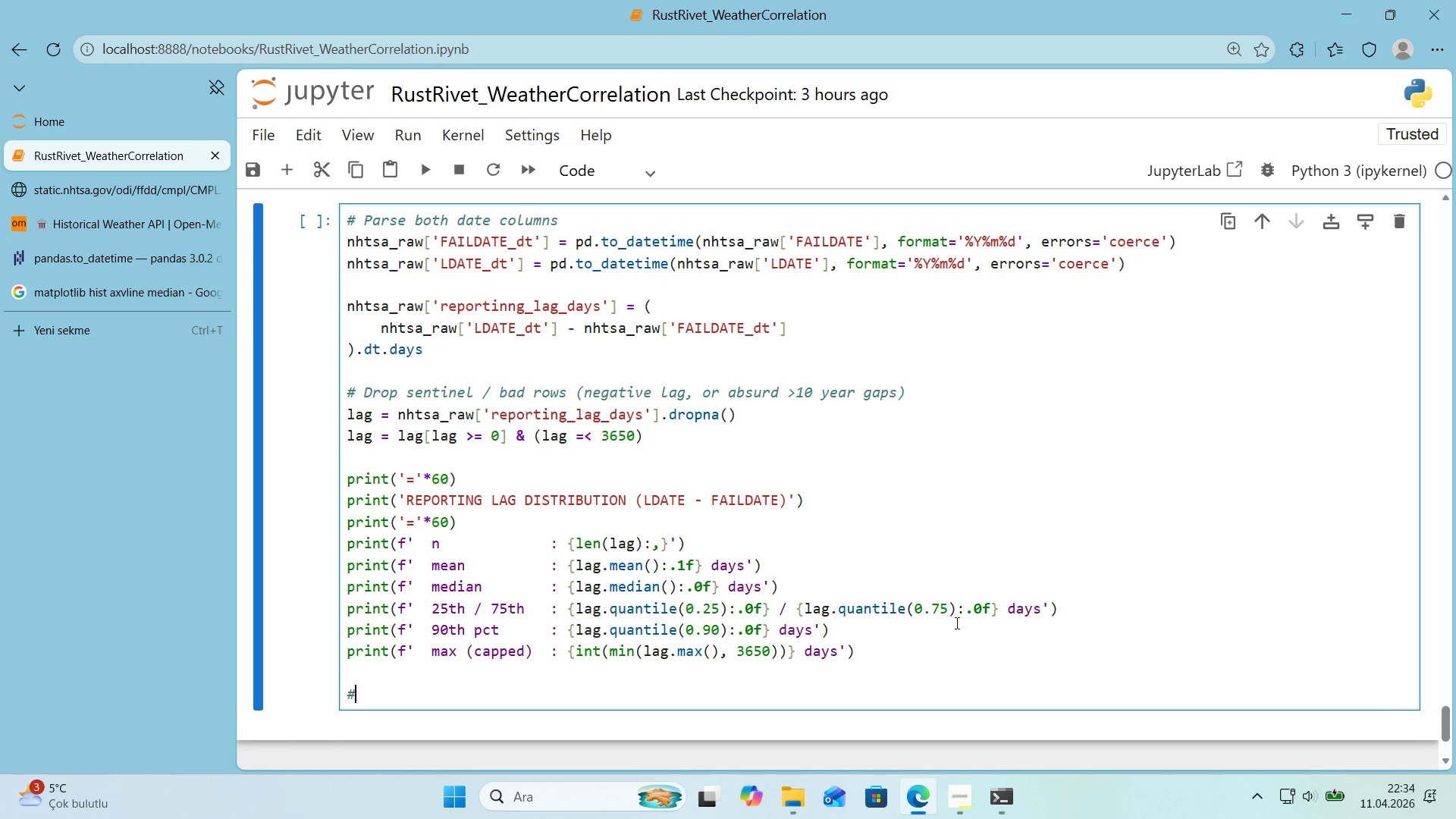 
key(Alt+Control+3)
 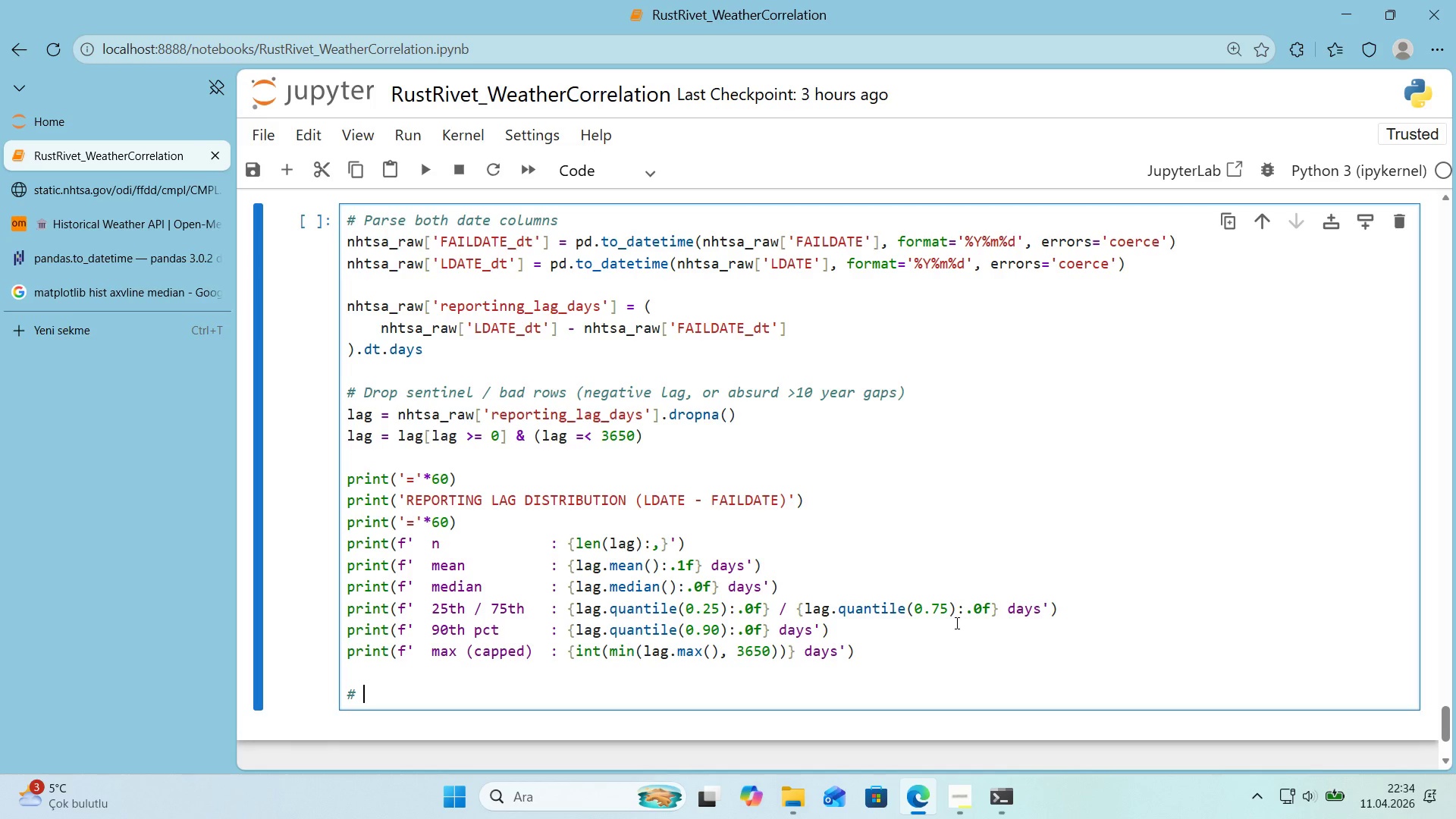 
type( V'sual'ze)
 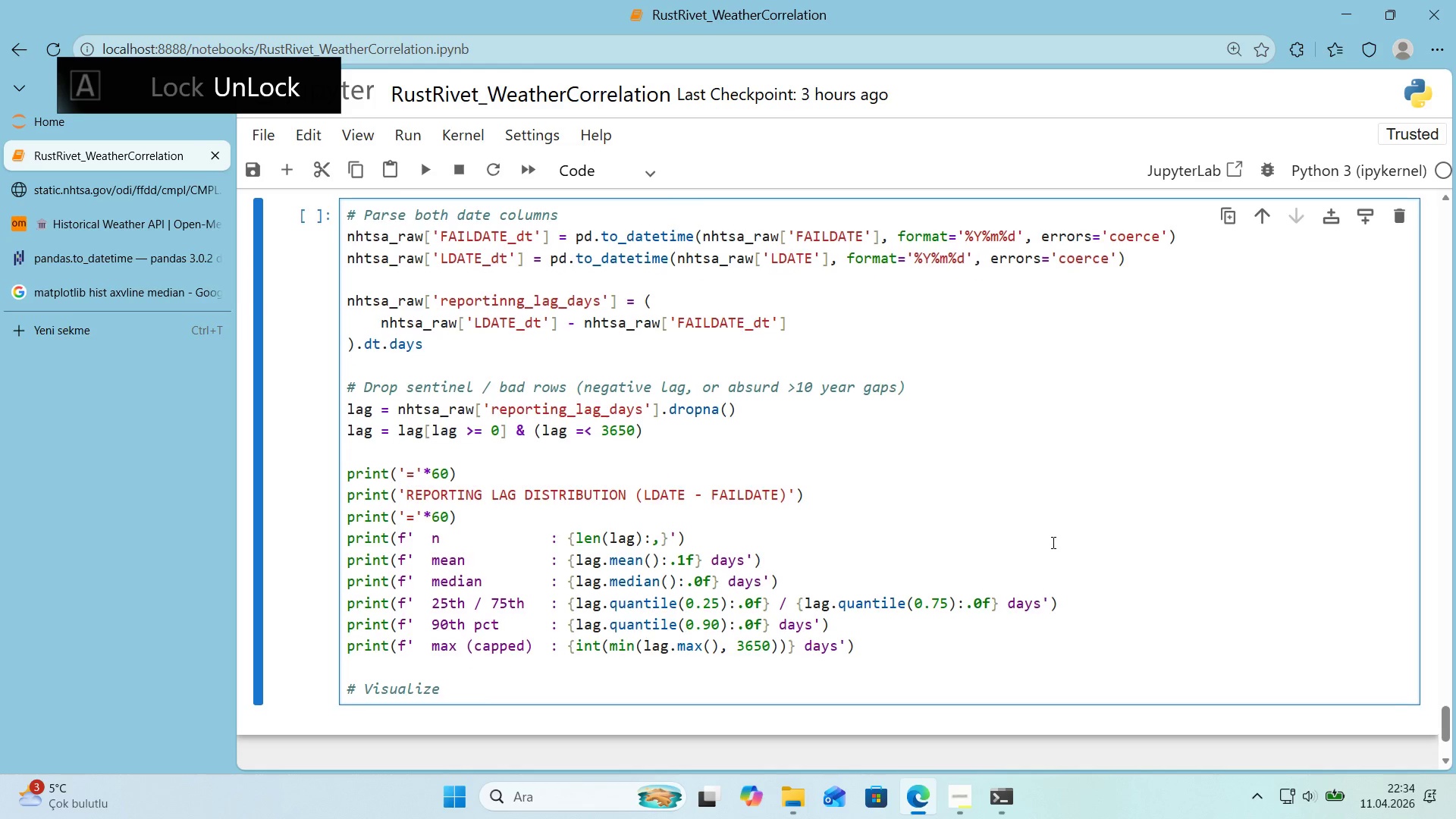 
scroll: coordinate [1052, 542], scroll_direction: down, amount: 1.0
 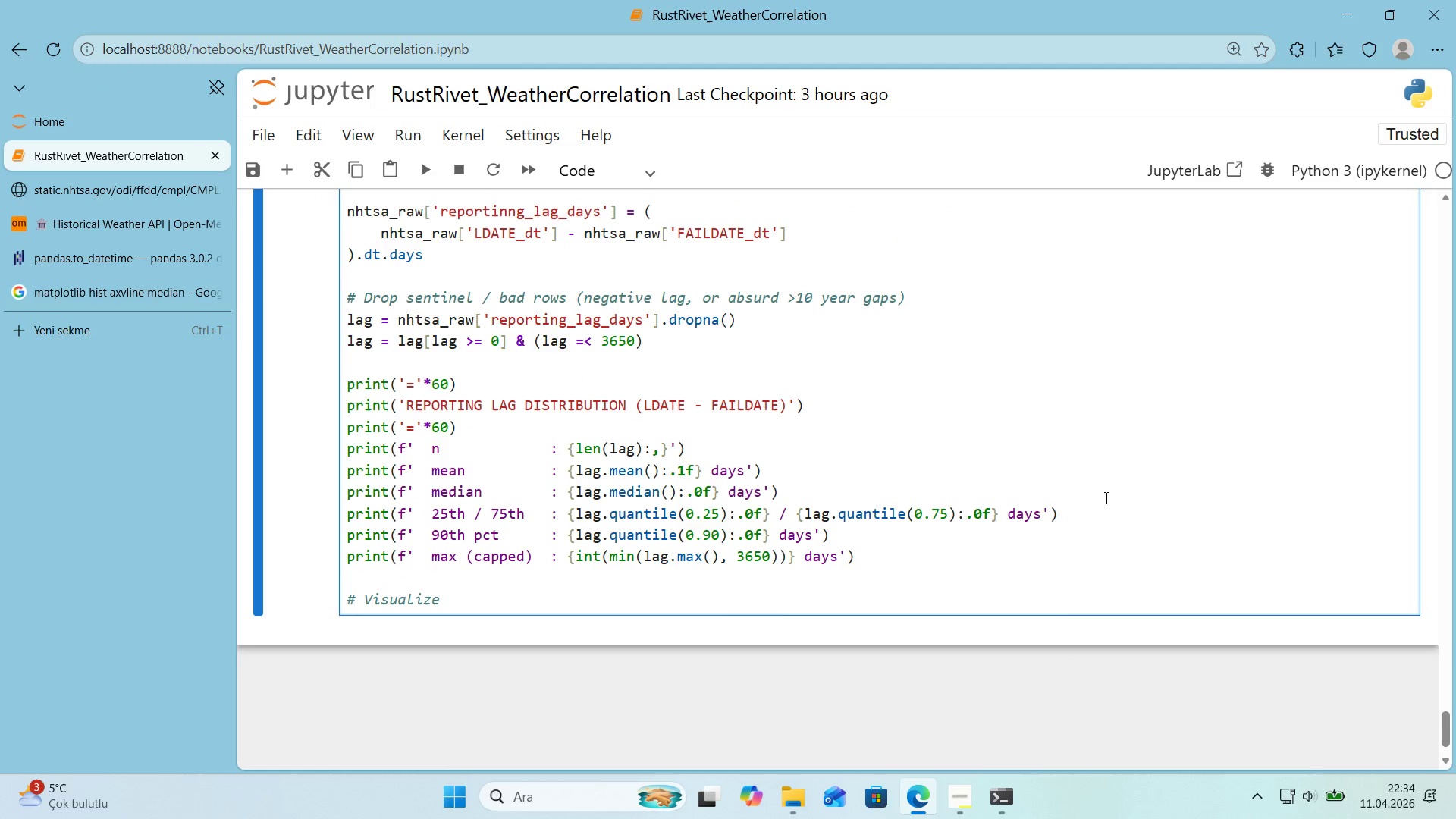 
key(Enter)
 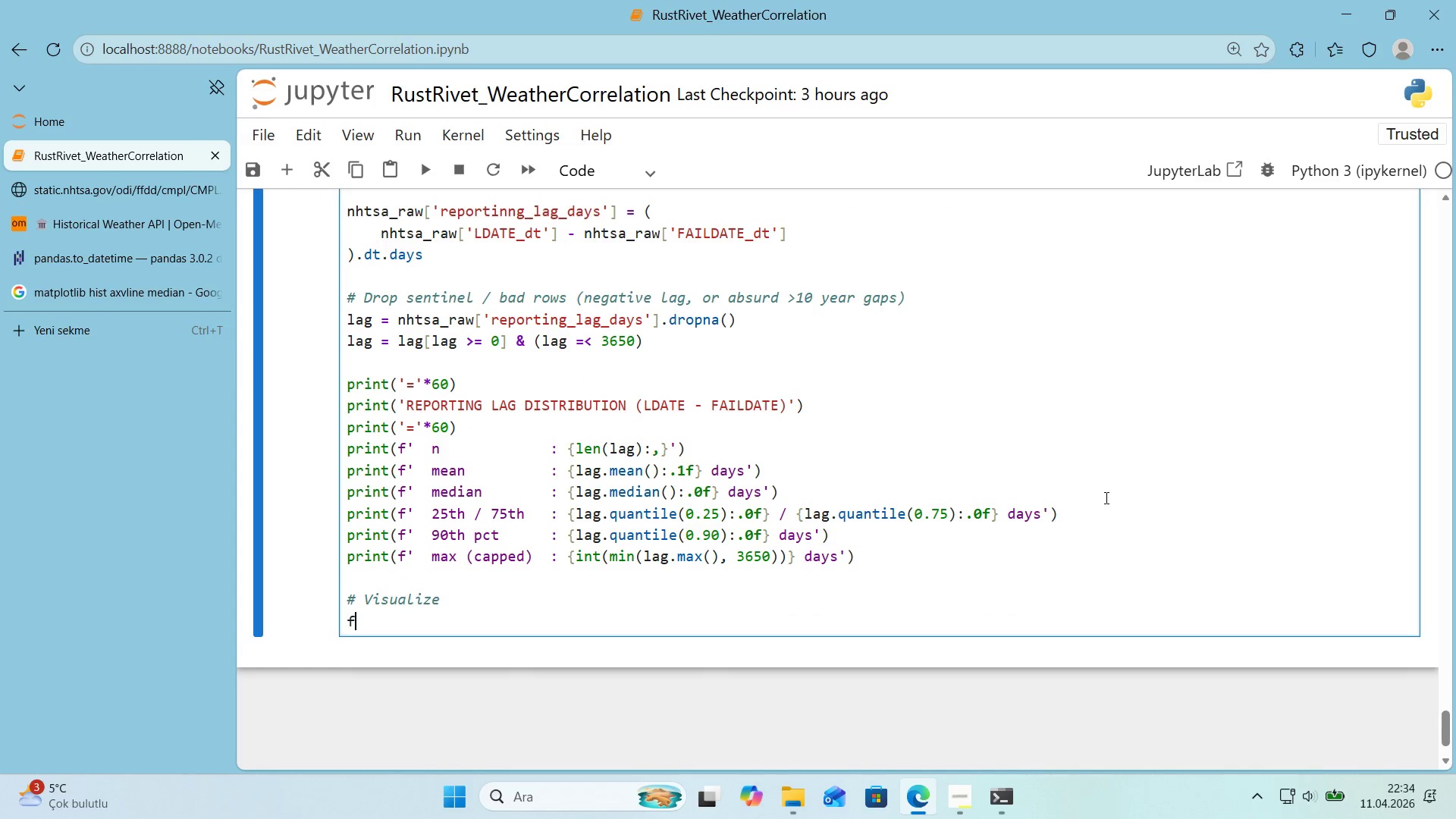 
type(f'g, ax ) plt.subplots*()
 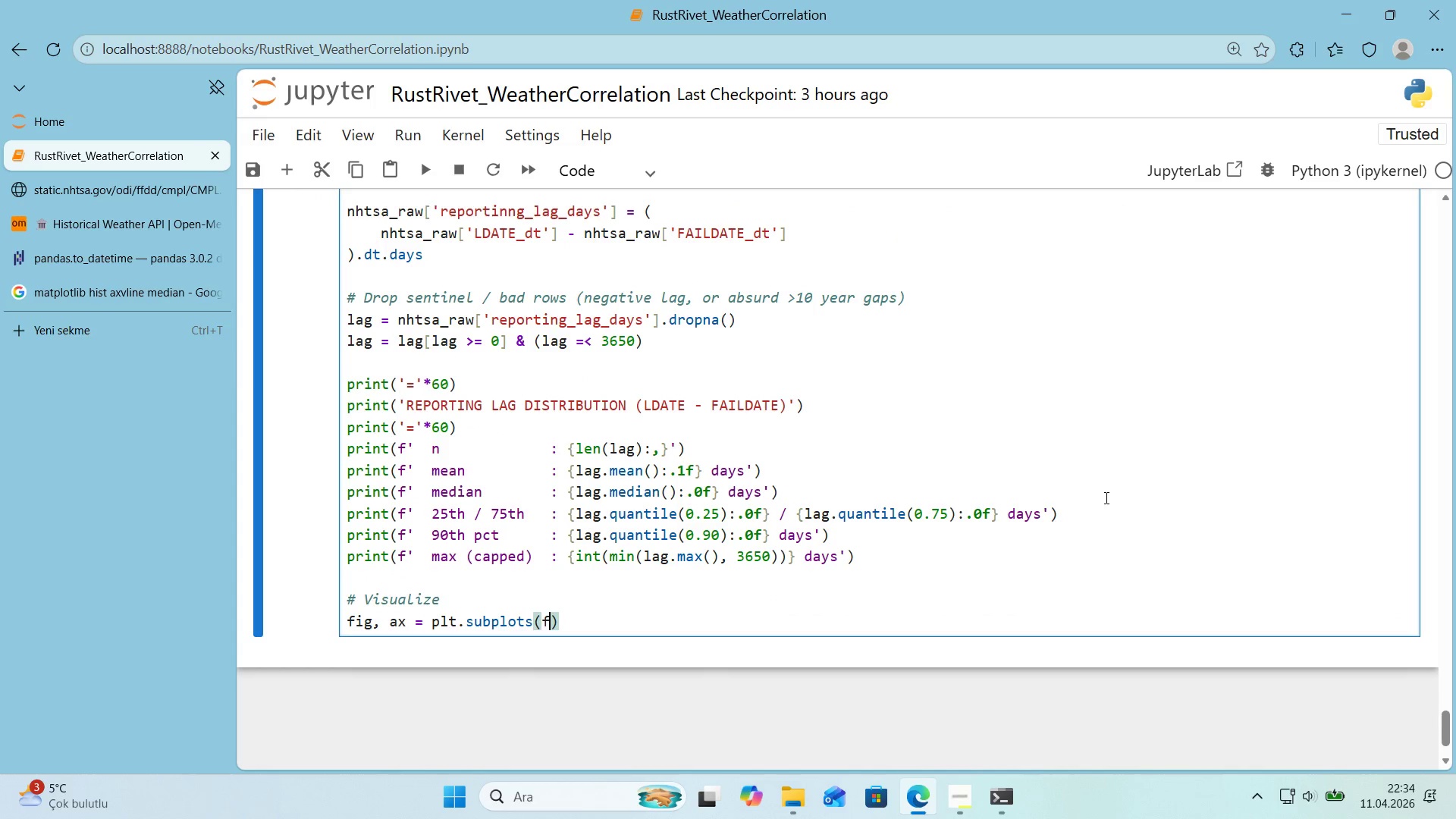 
 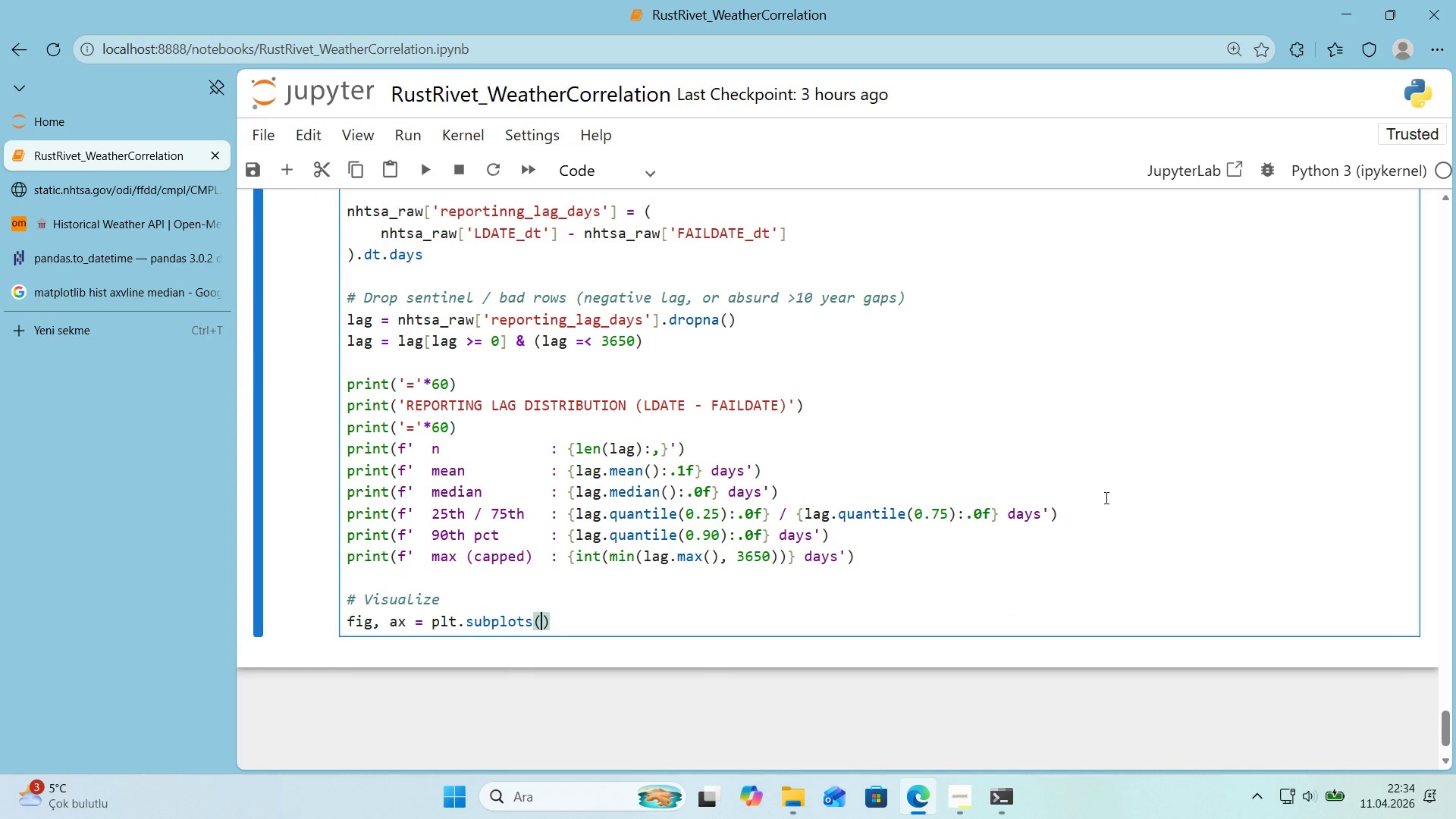 
key(ArrowLeft)
 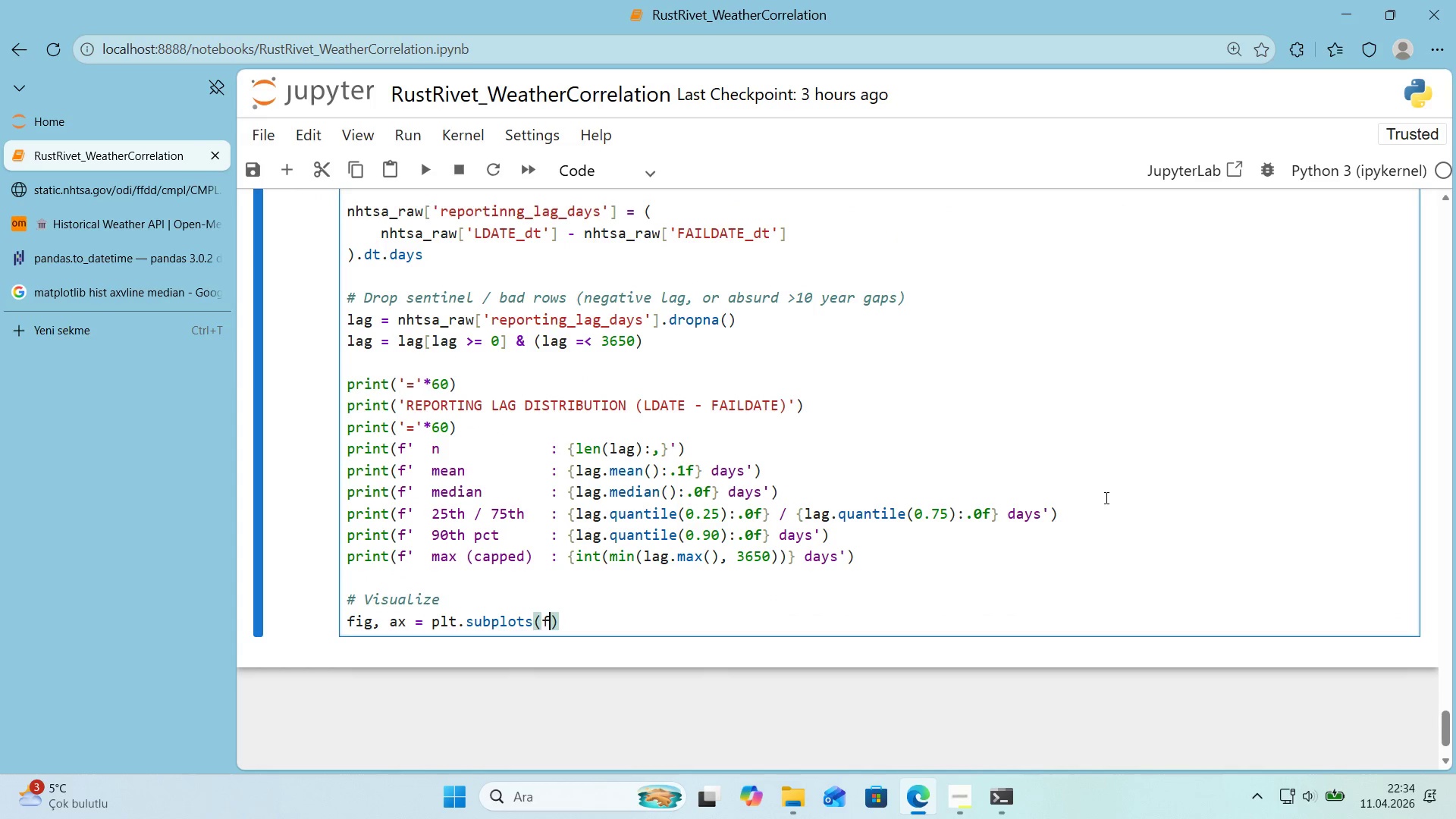 
type(f'gs'ze)*()
 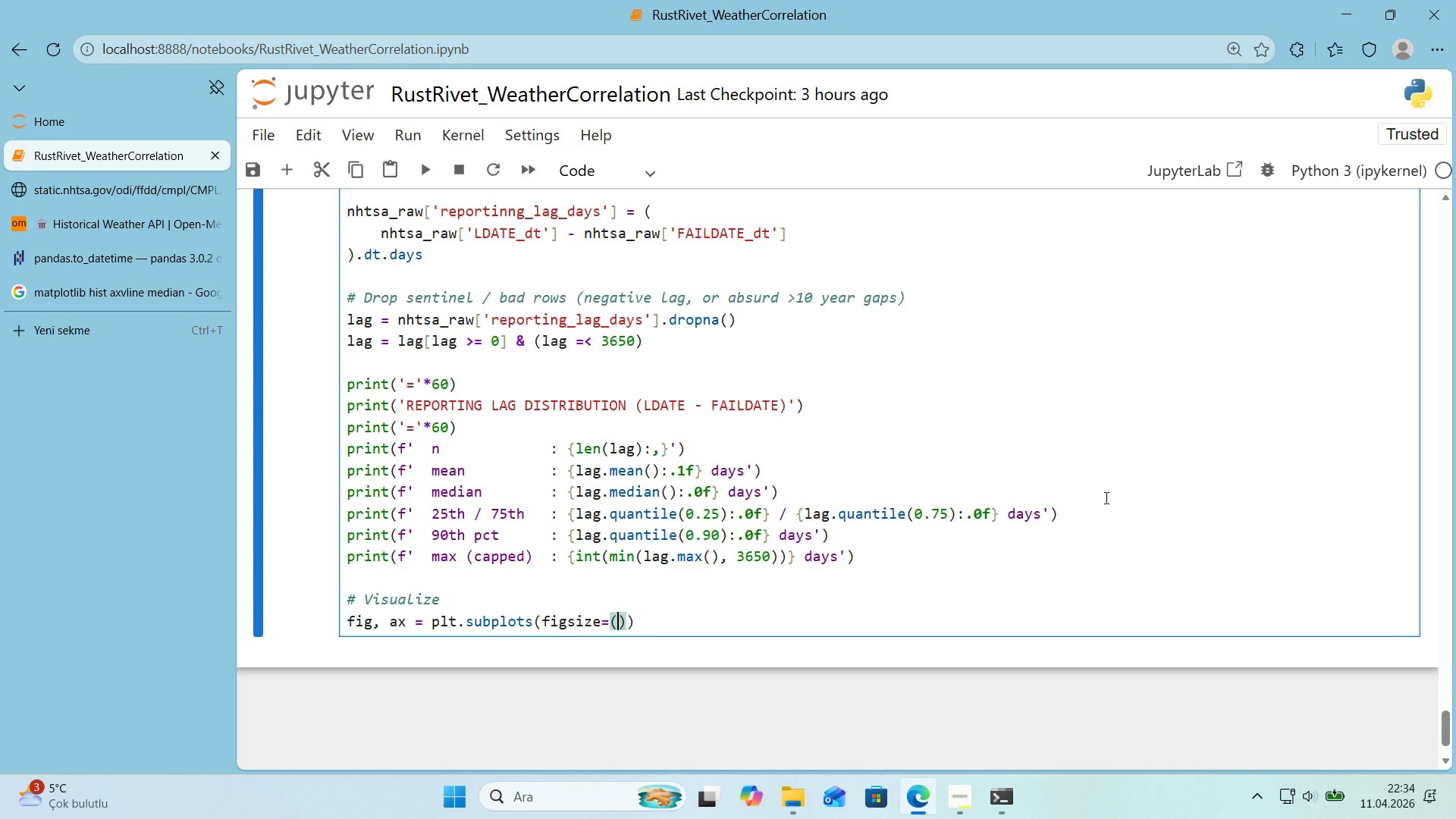 
 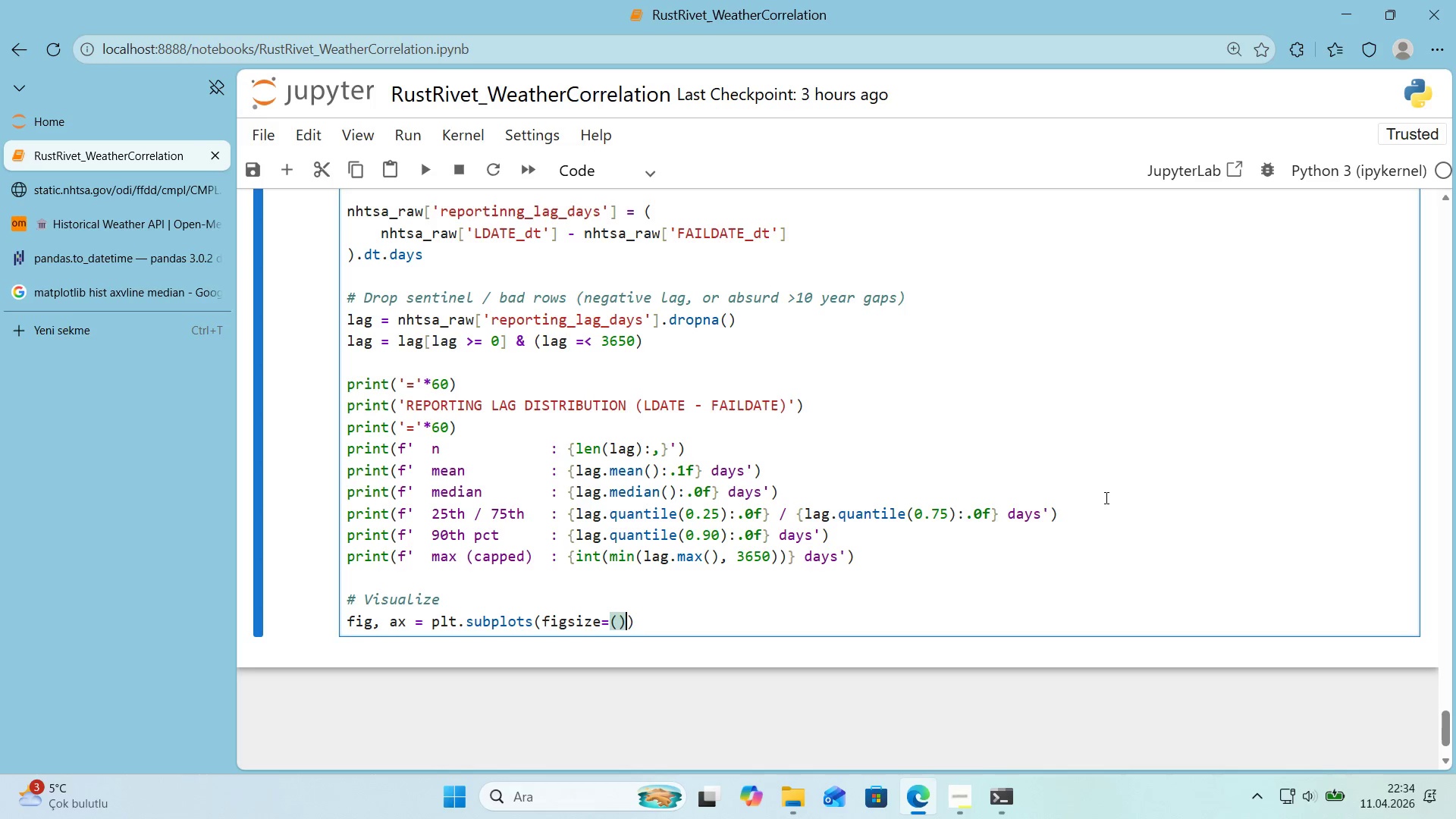 
key(ArrowLeft)
 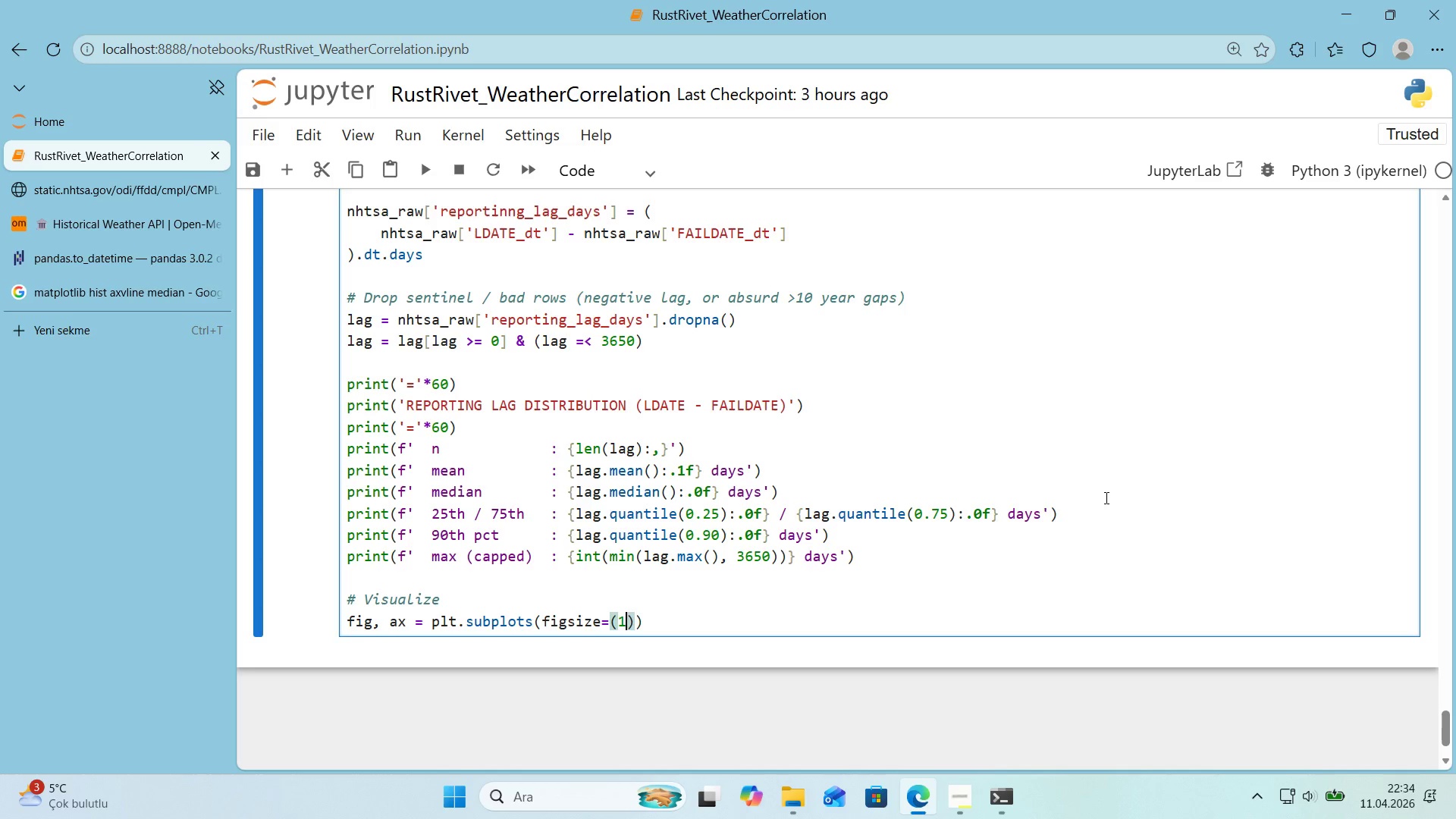 
type(11, 4.5)
 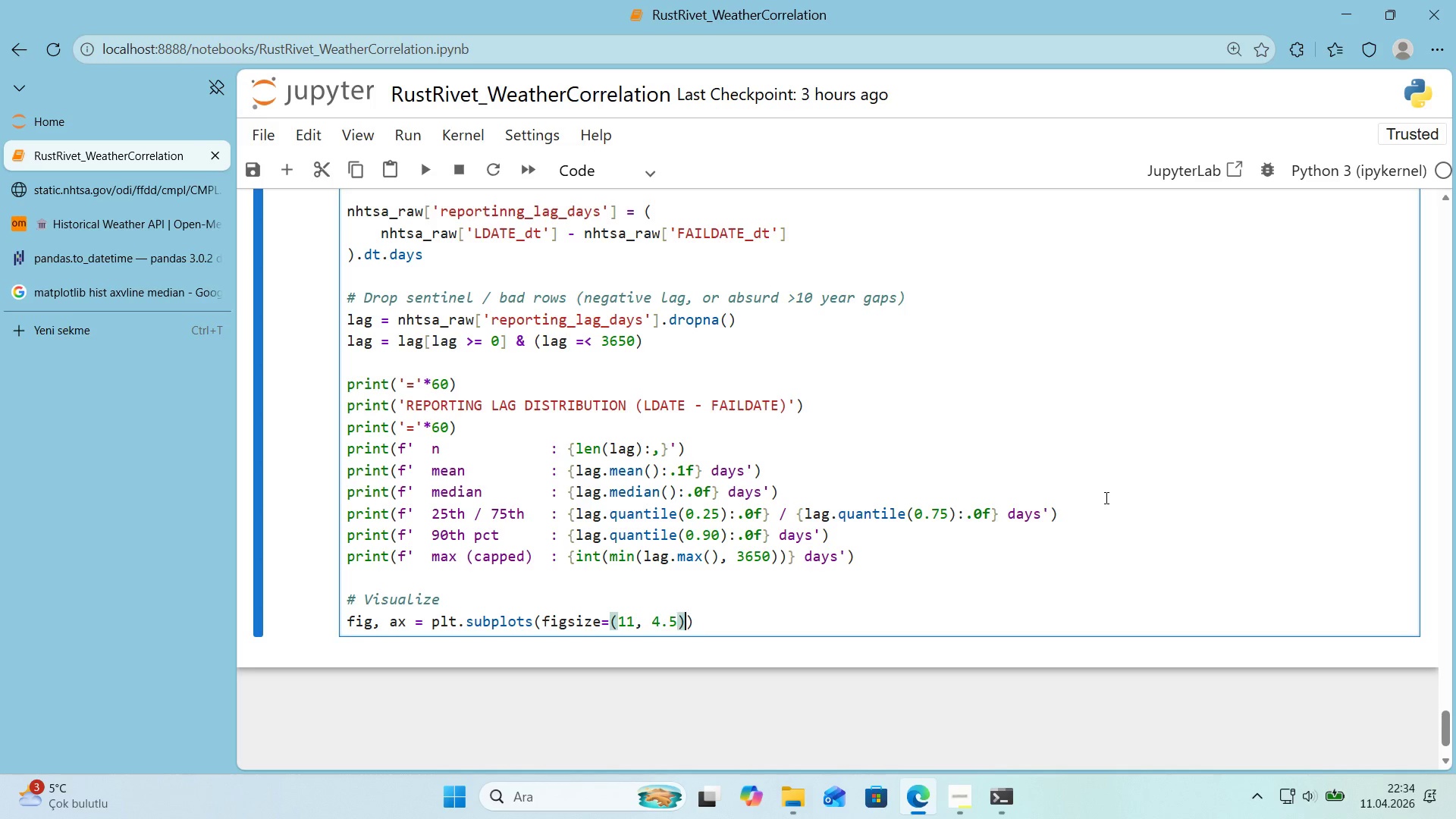 
key(ArrowRight)
 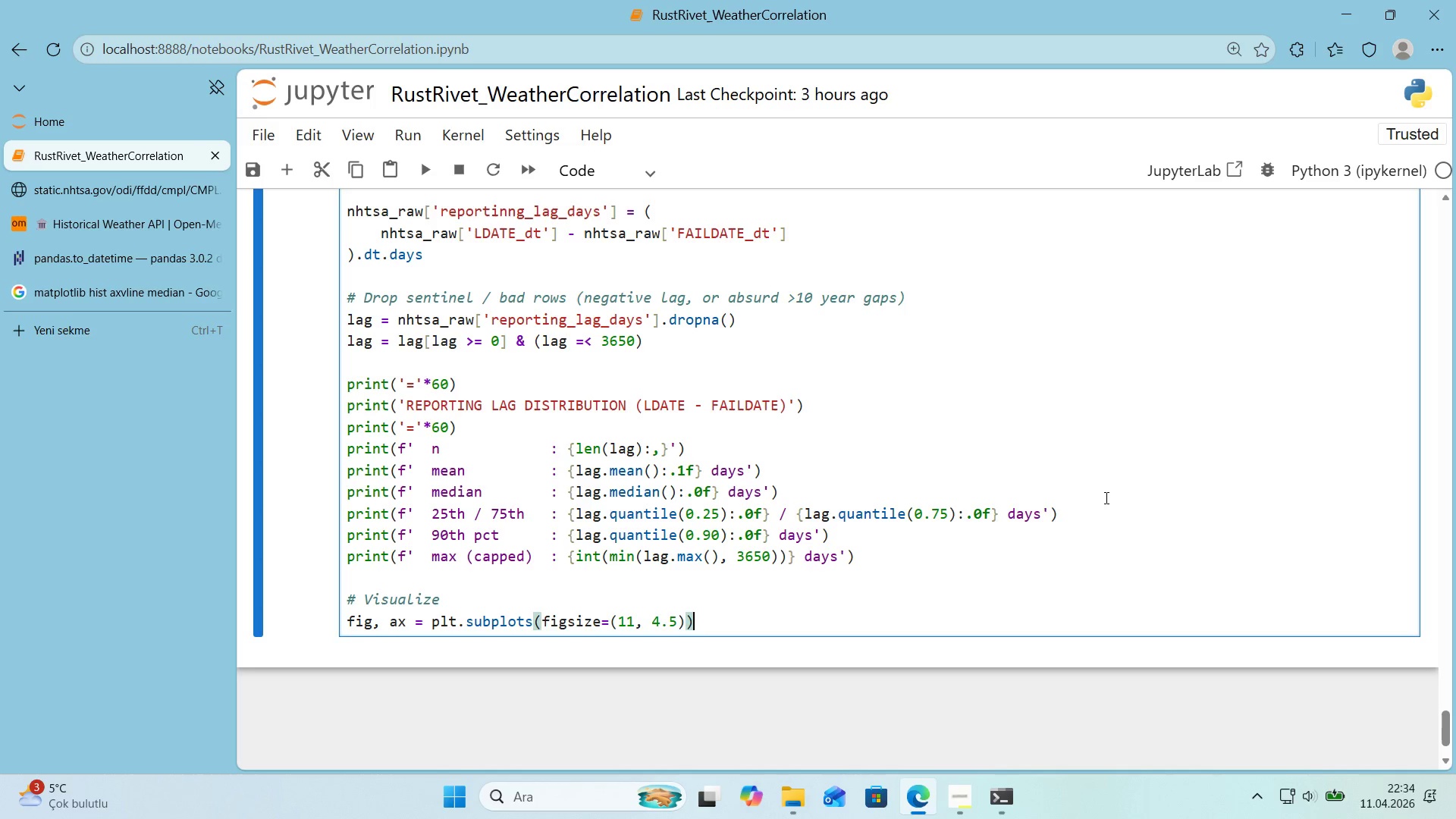 
key(ArrowRight)
 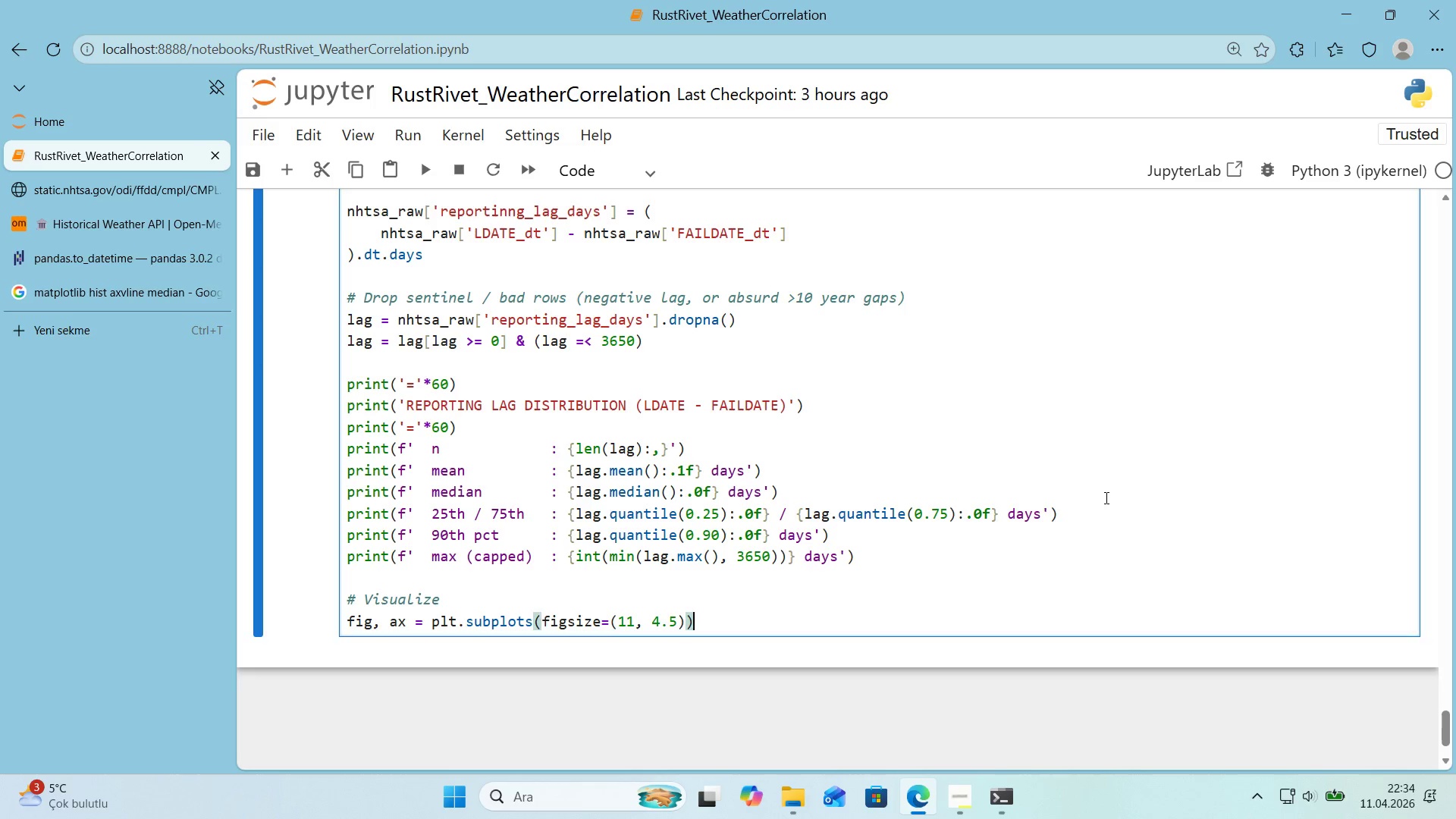 
key(Enter)
 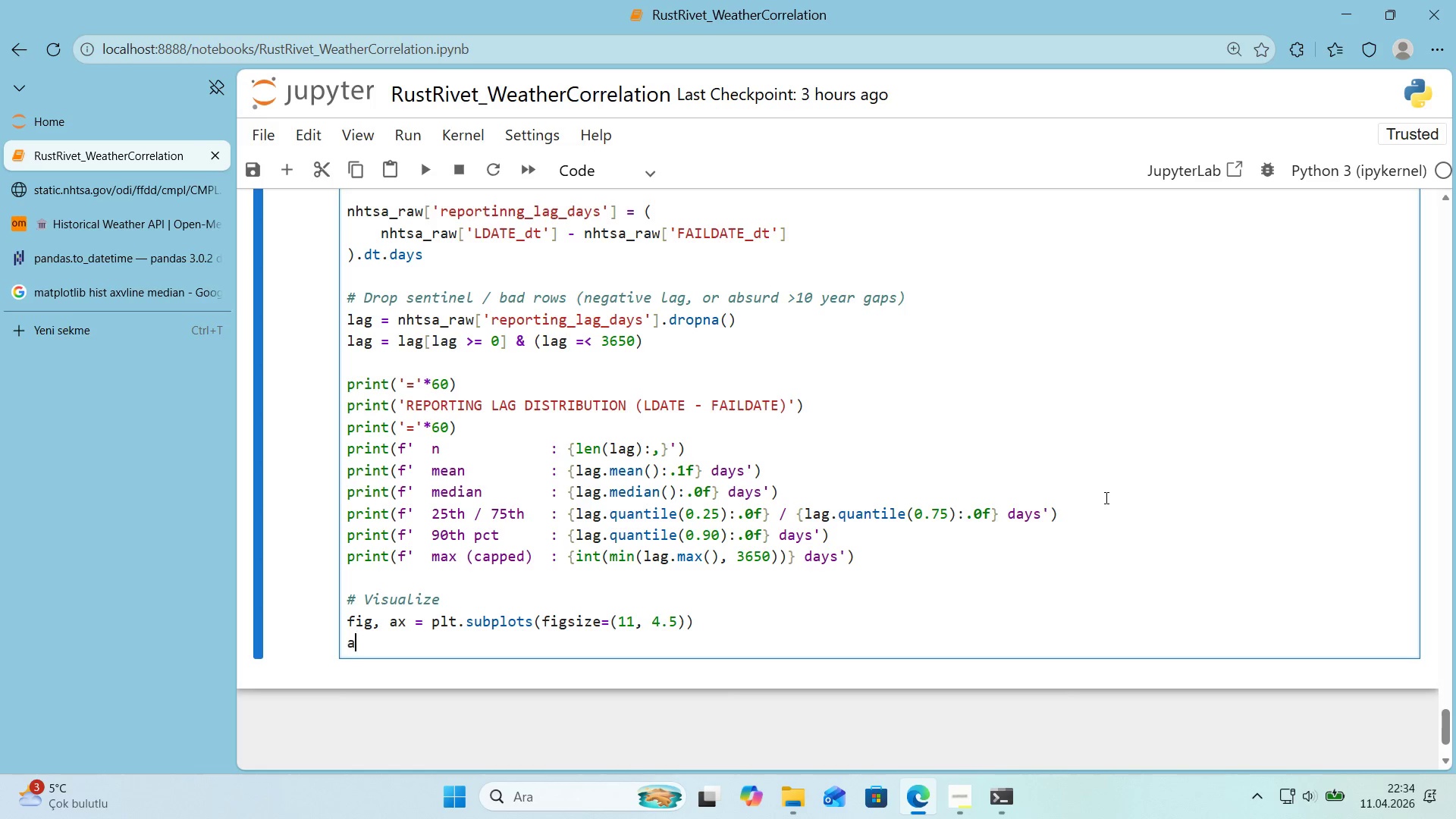 
type(ax.h'st*()
 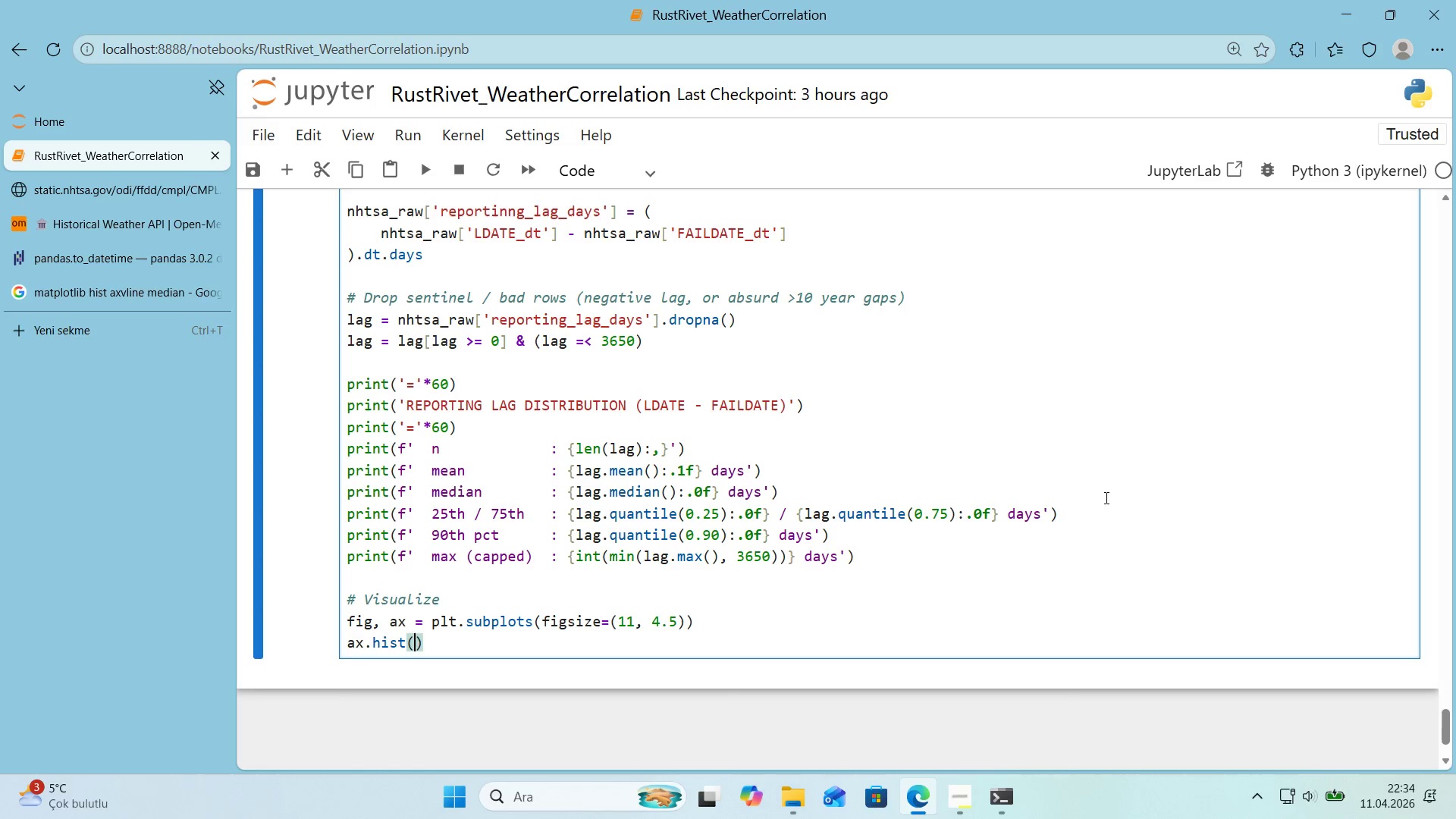 
 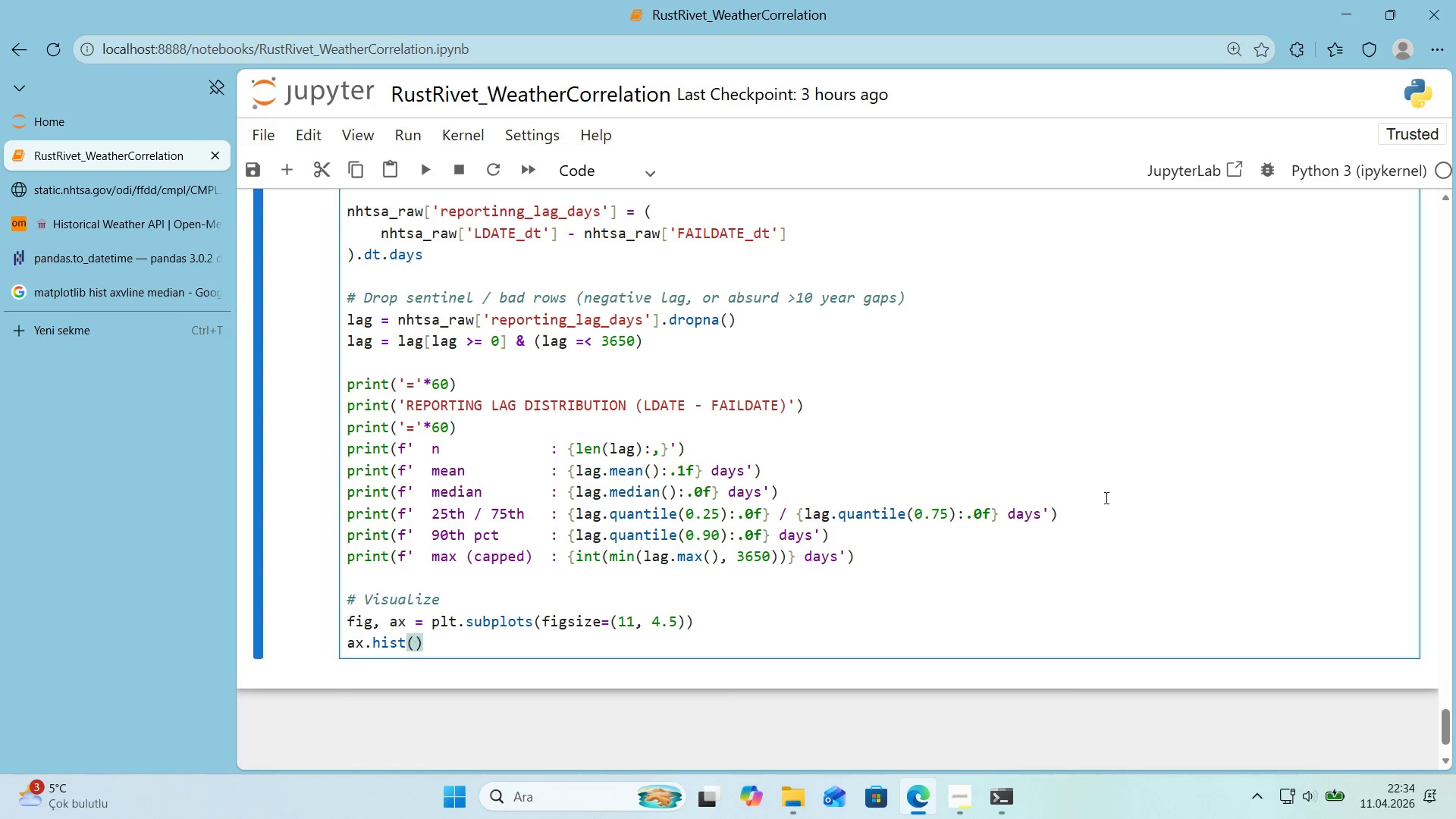 
key(ArrowLeft)
 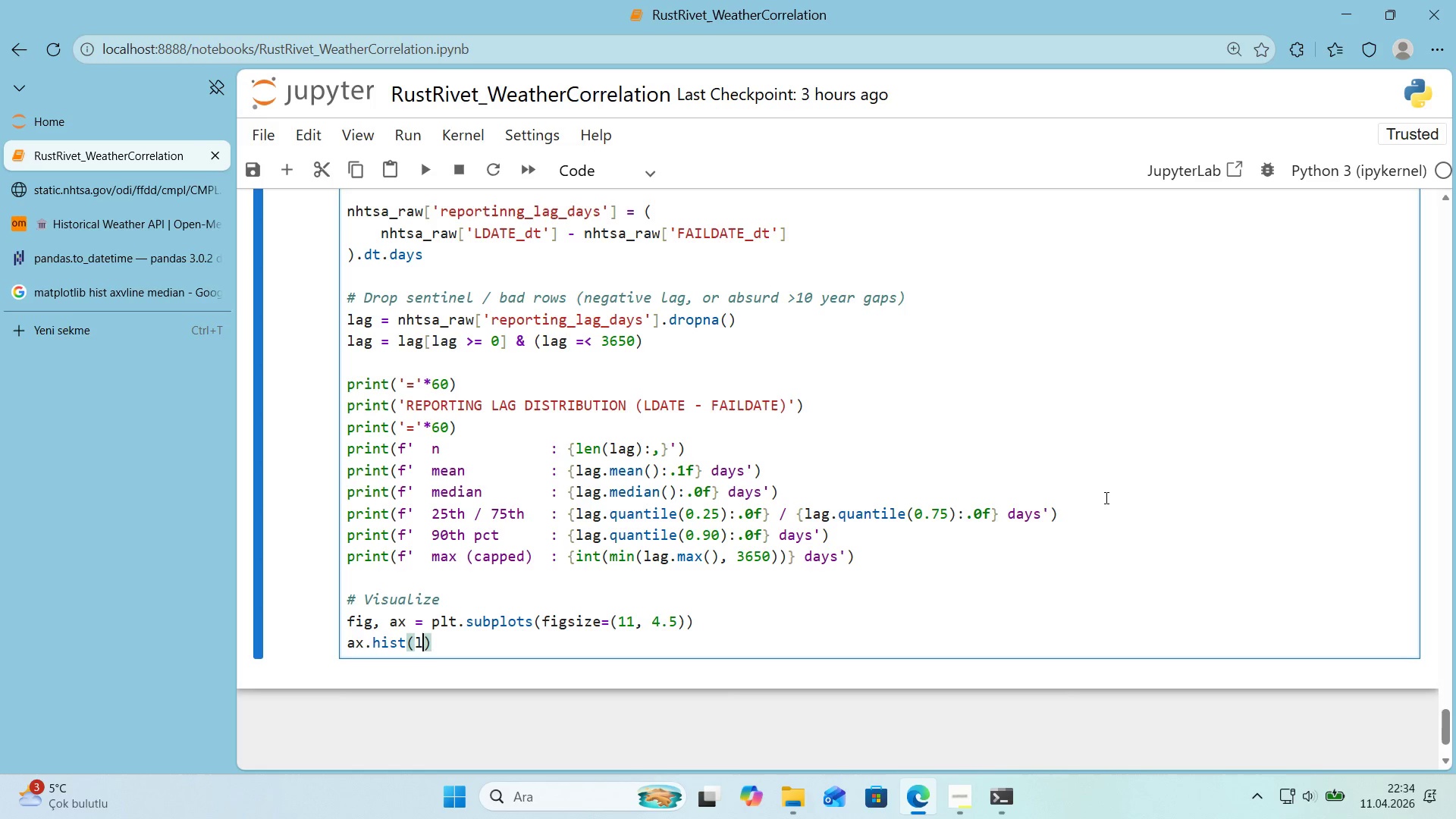 
type(lag.cl'p*()
 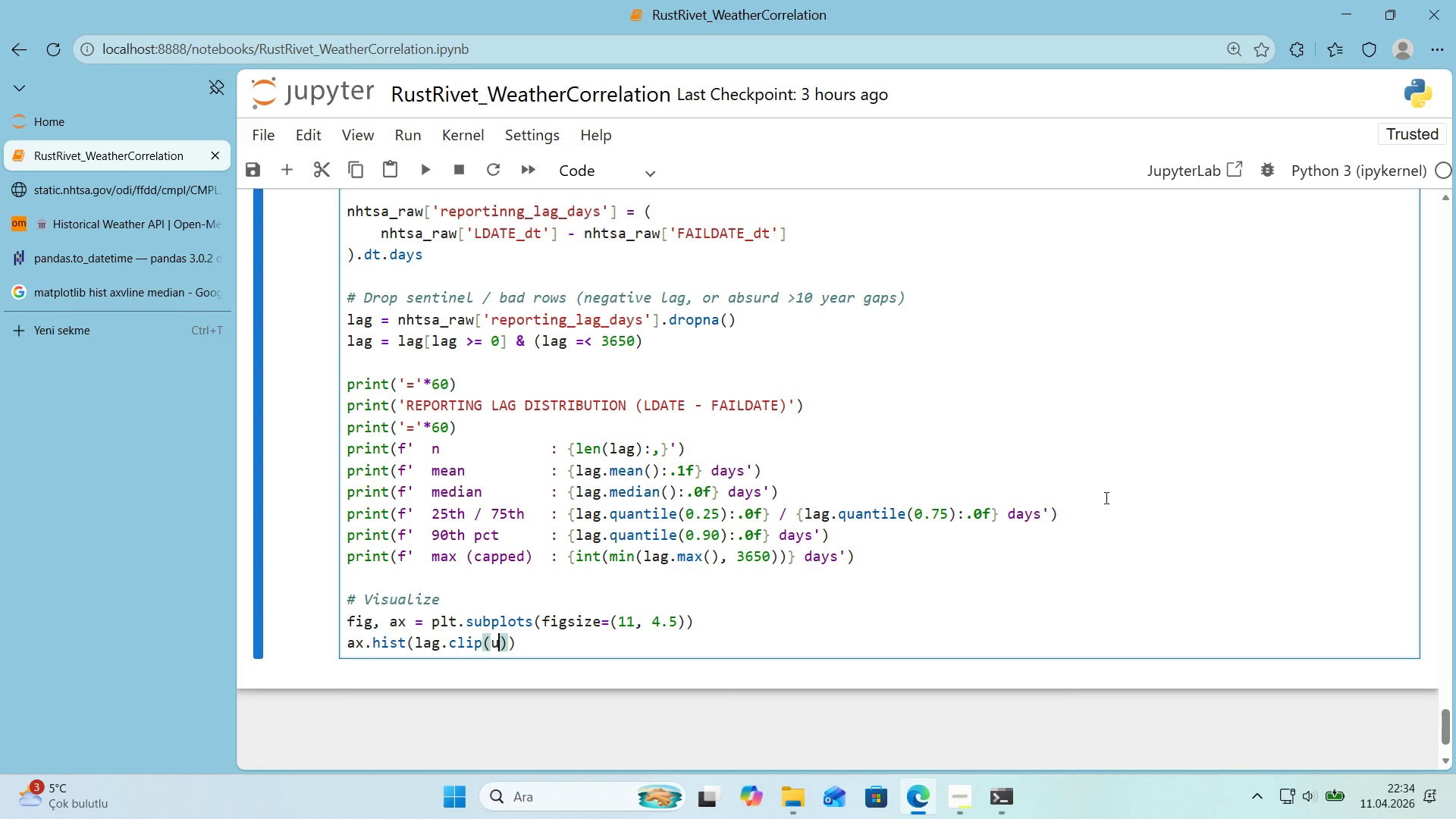 
 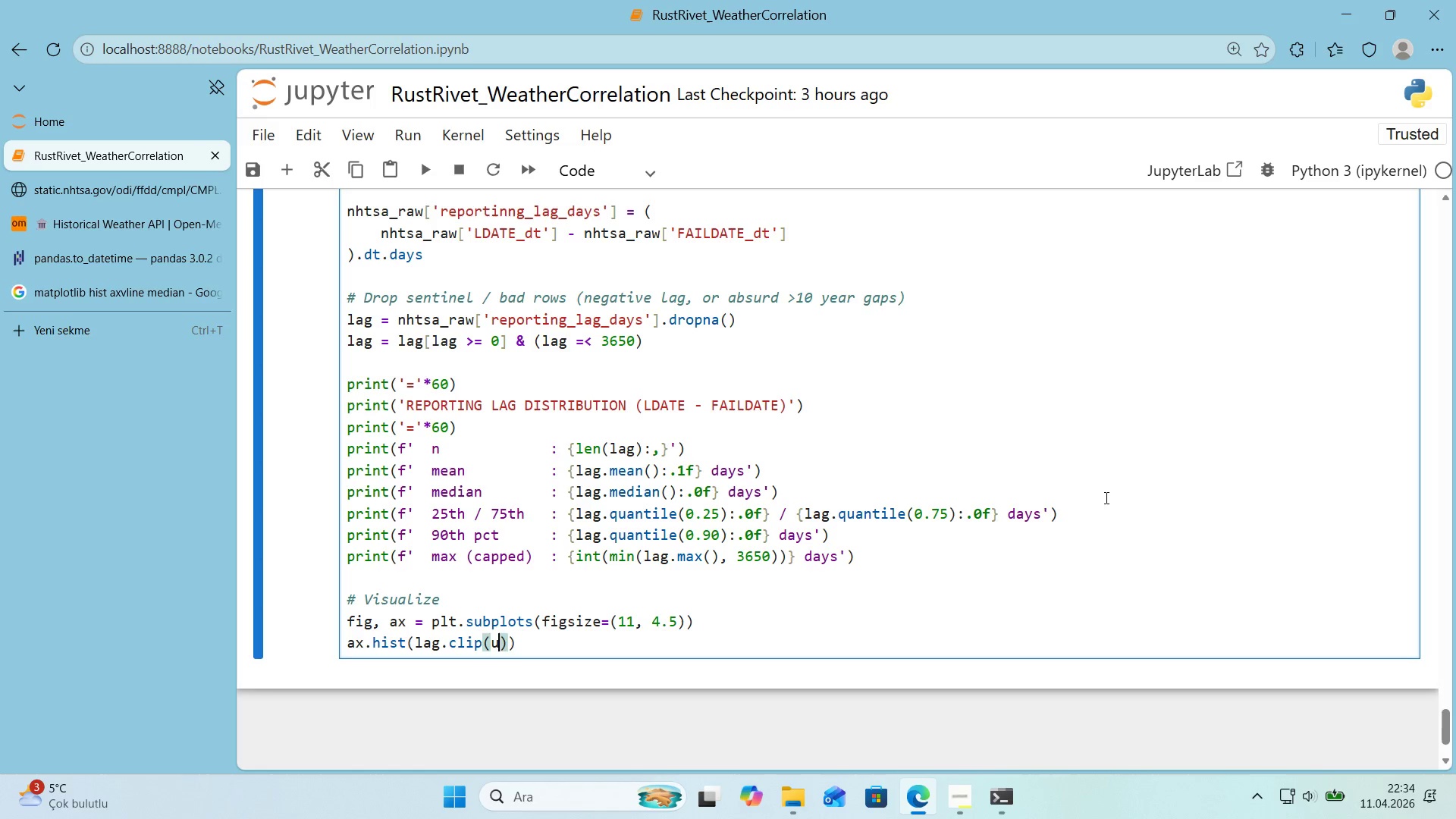 
key(ArrowLeft)
 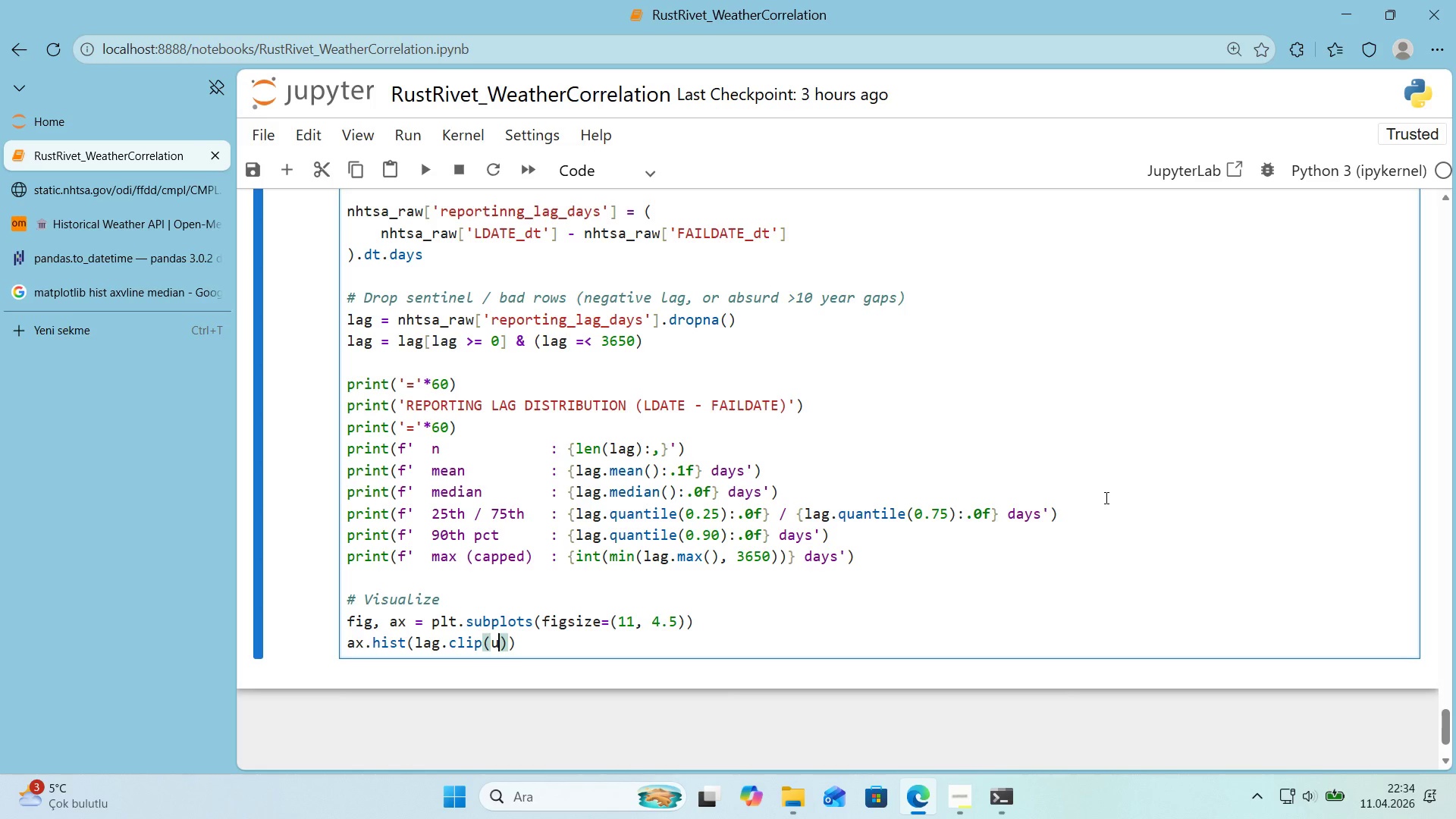 
type(upper)365)
 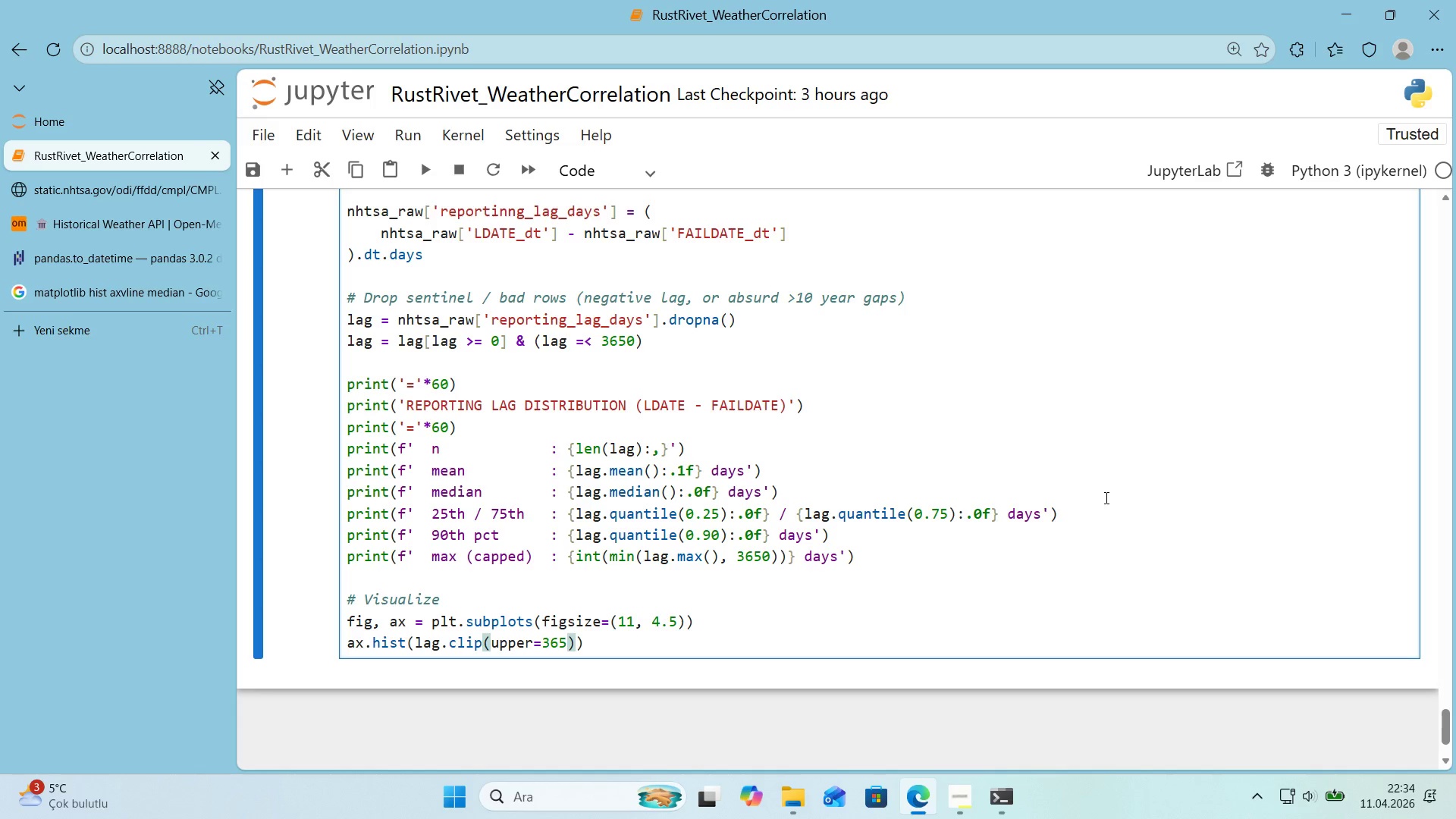 
key(ArrowRight)
 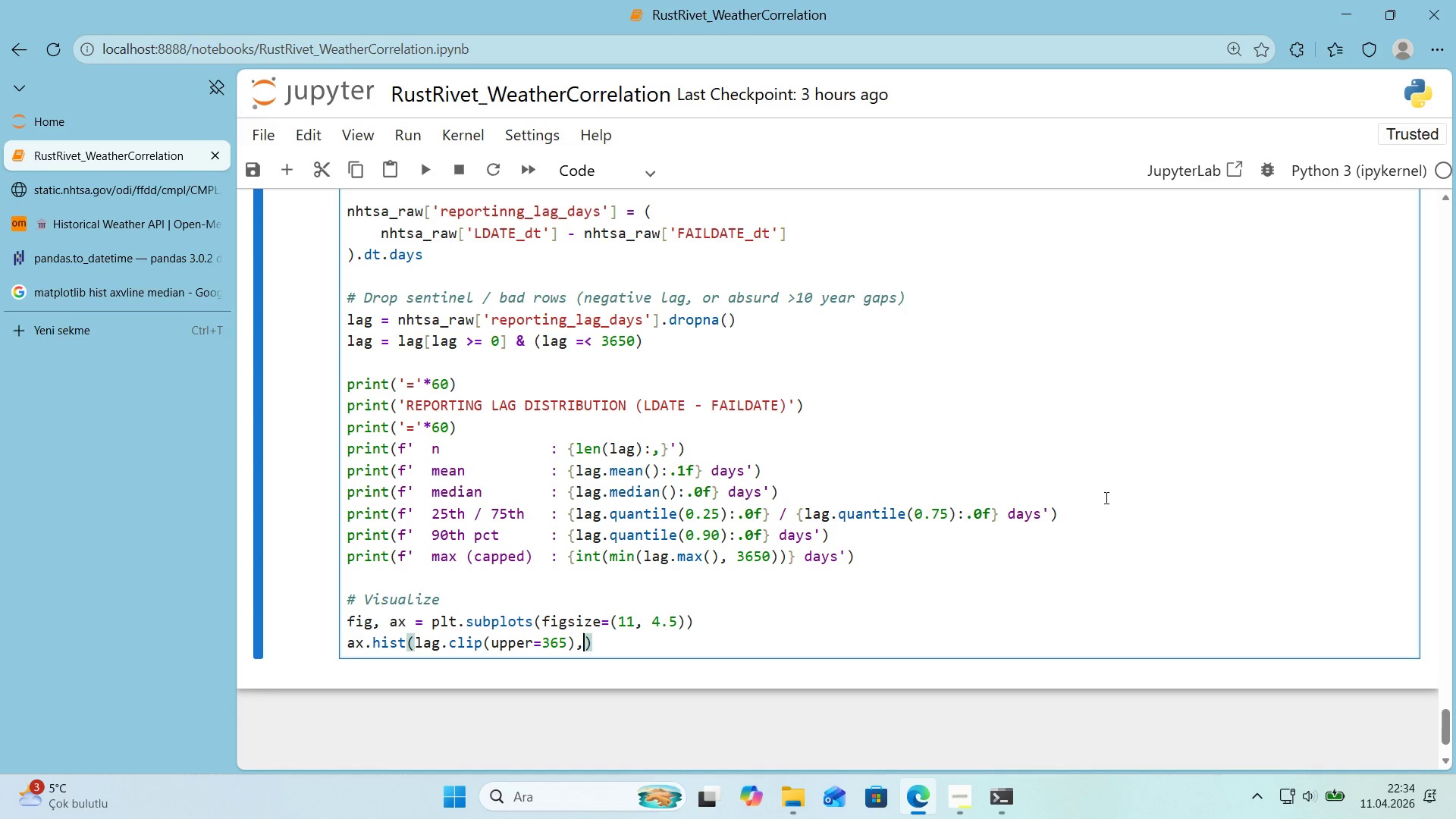 
type(, b'ns)60)
 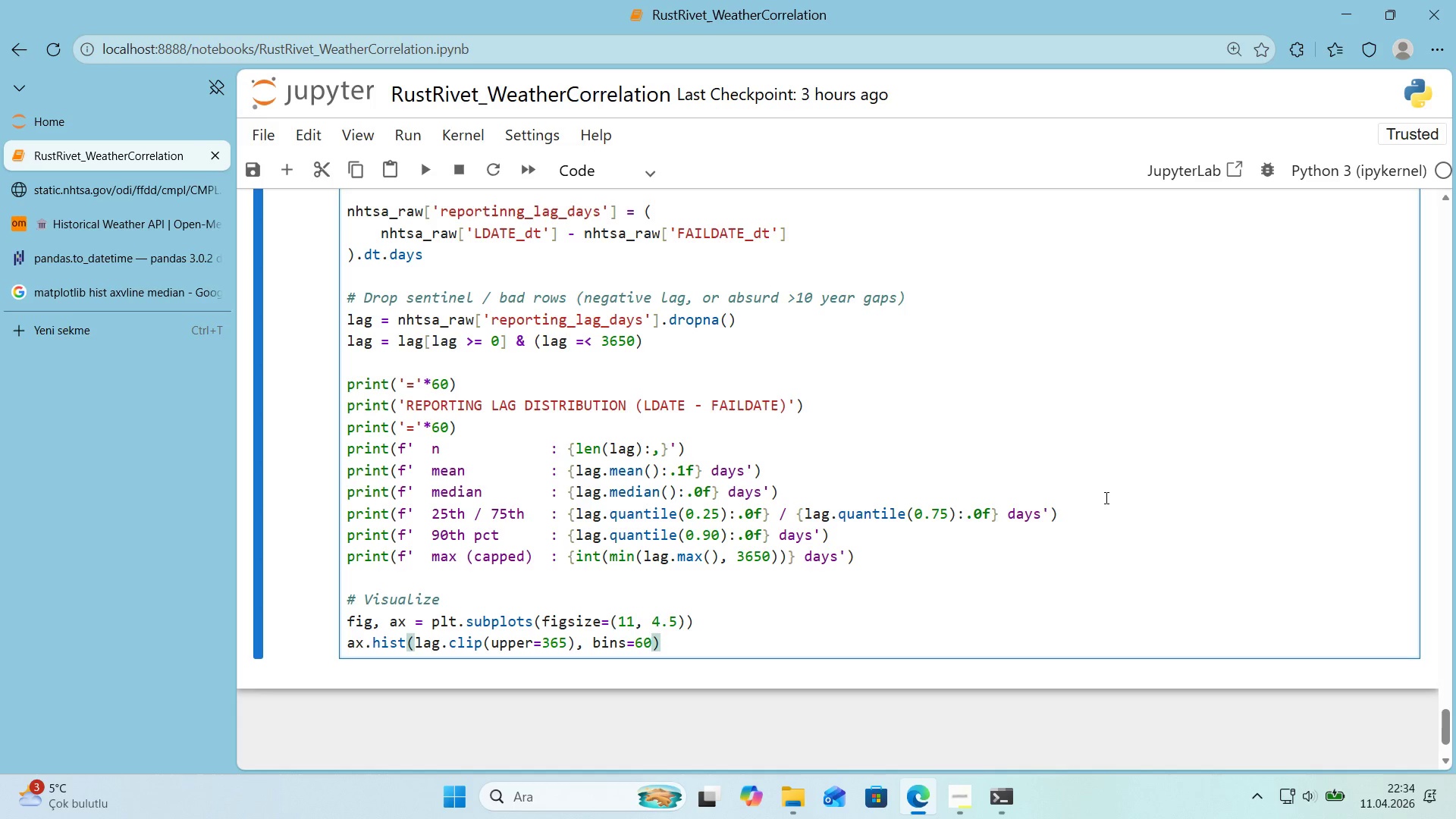 
key(ArrowRight)
 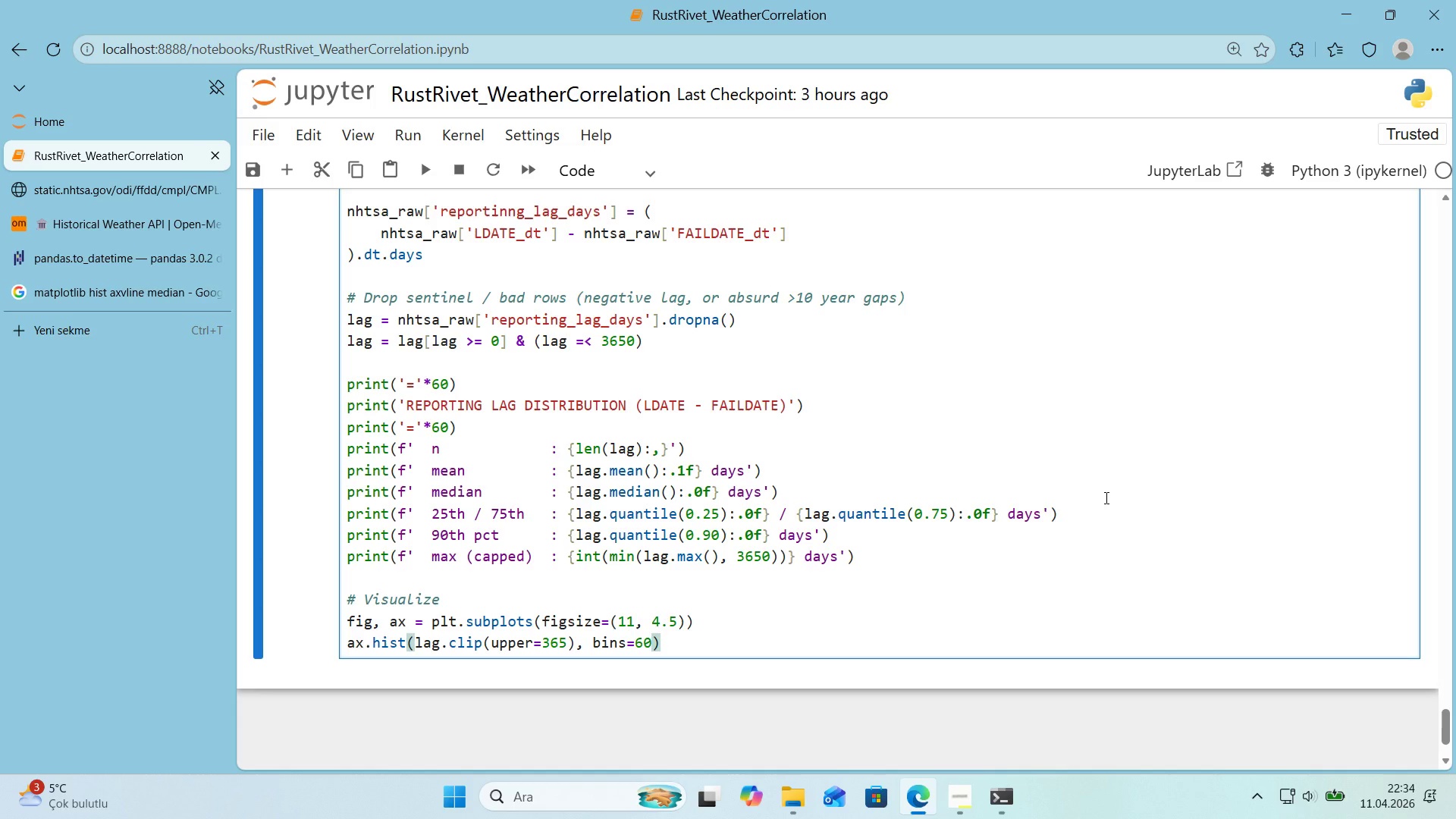 
key(ArrowLeft)
 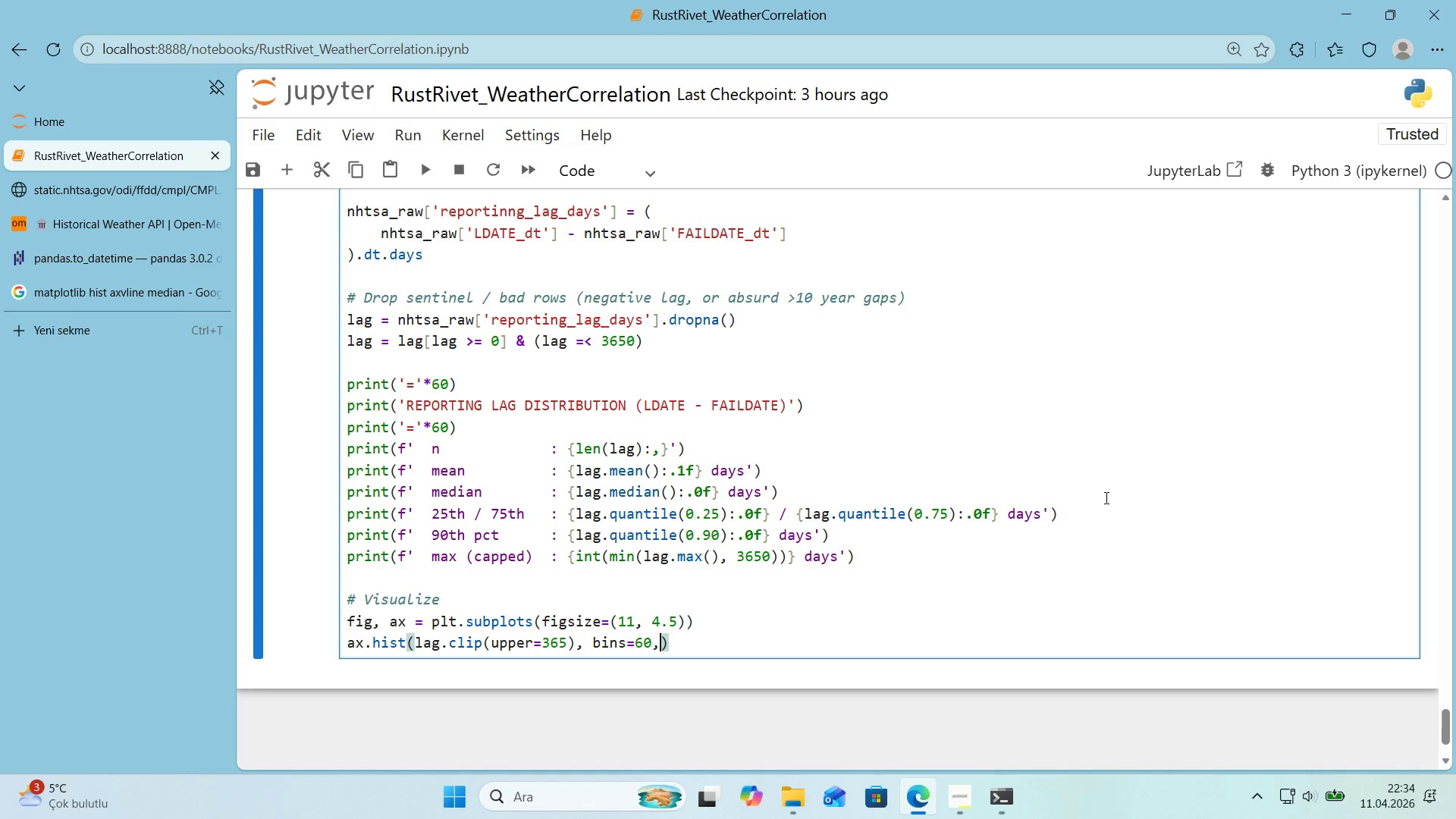 
key(Comma)
 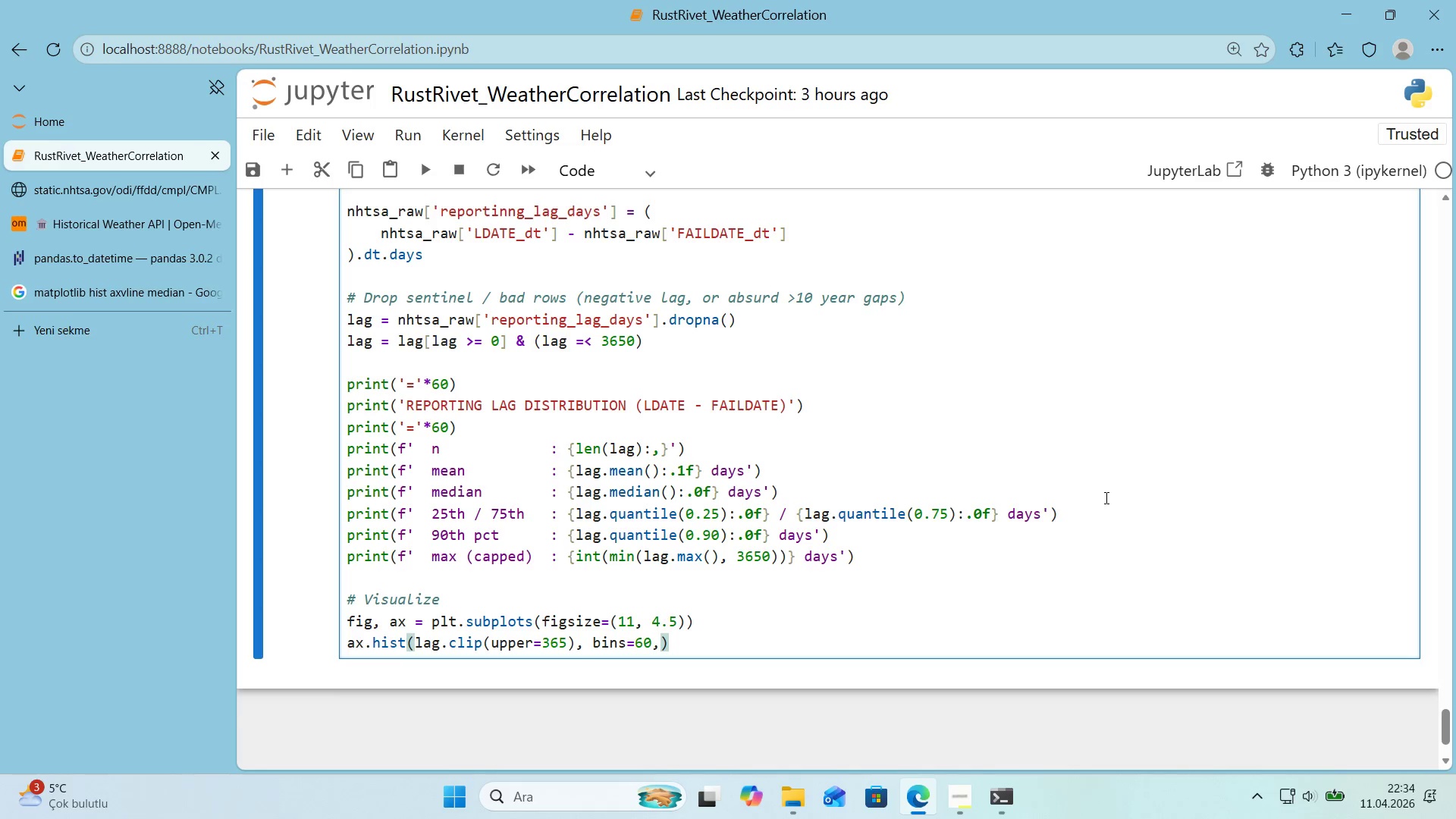 
key(Enter)
 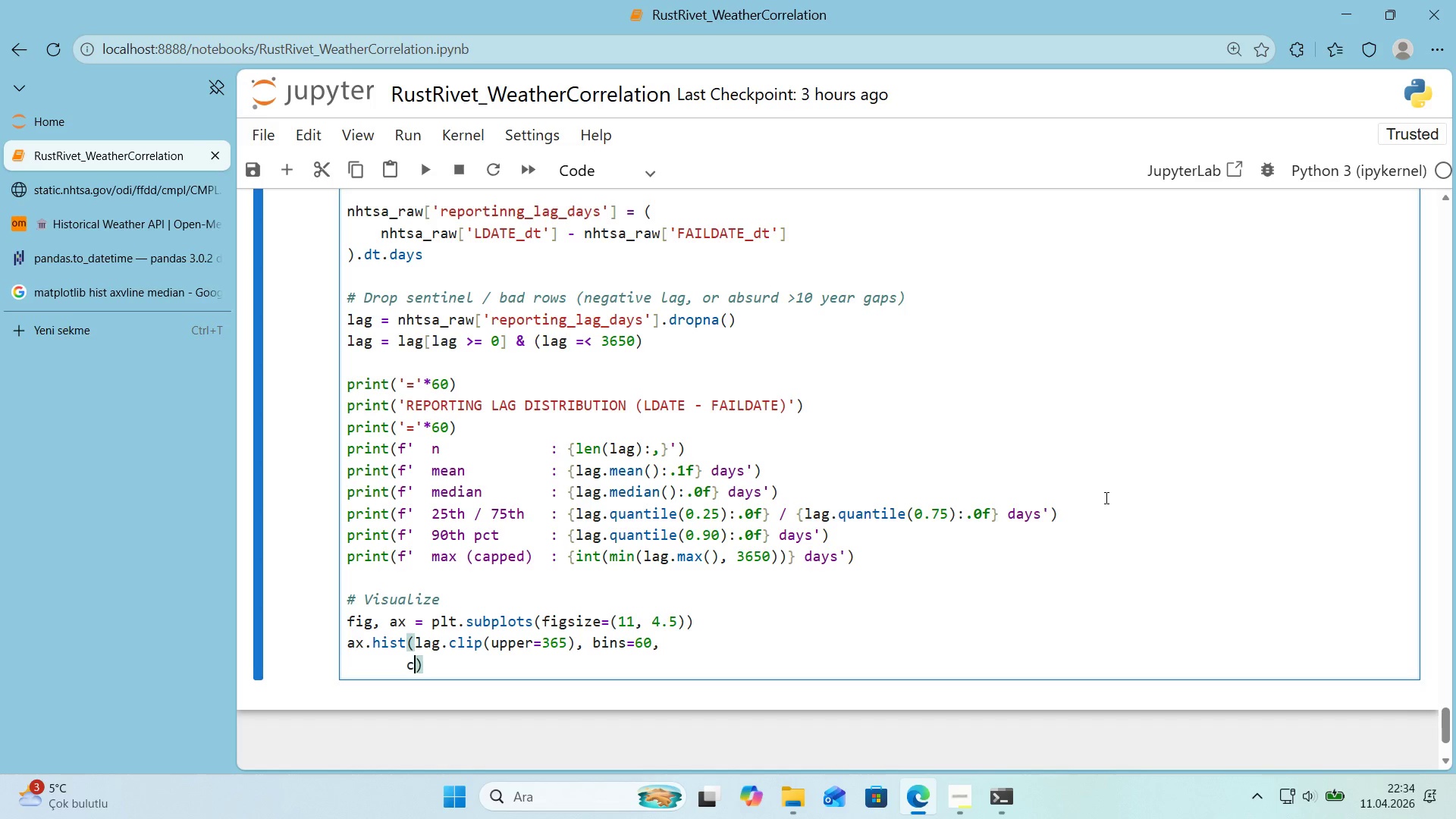 
type(color)COLORS)
 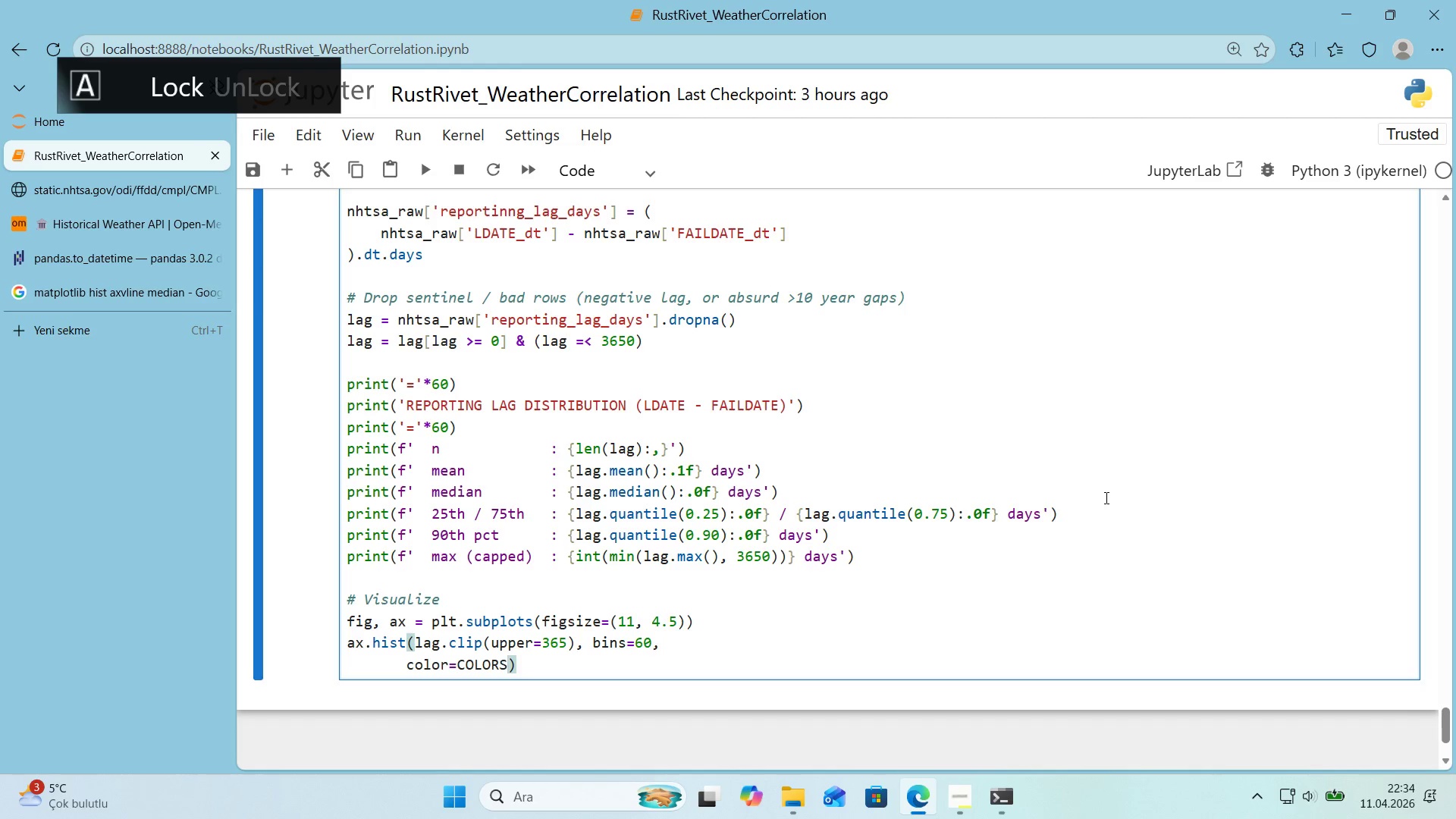 
key(Alt+Control+8)
 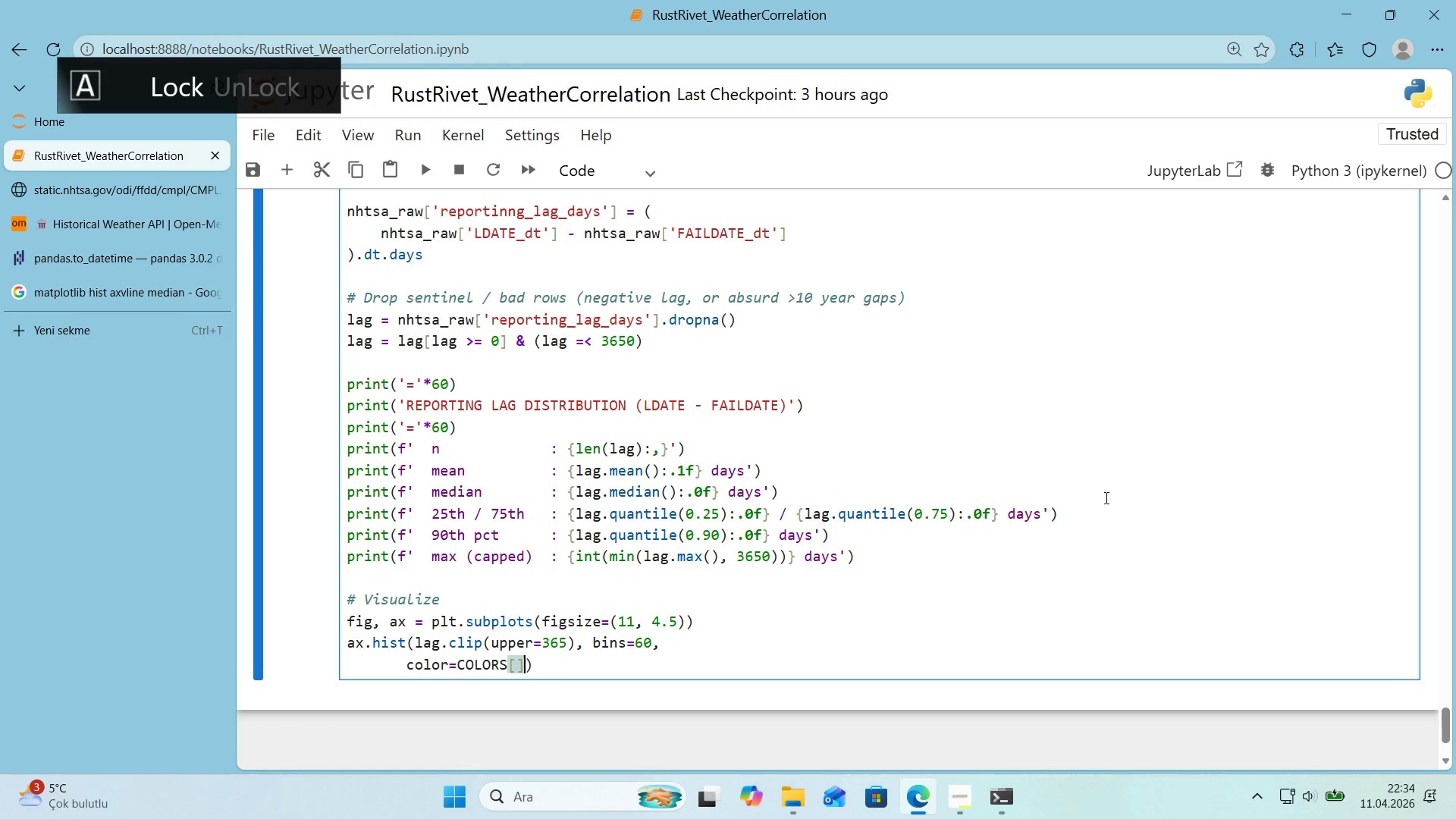 
key(Alt+Control+9)
 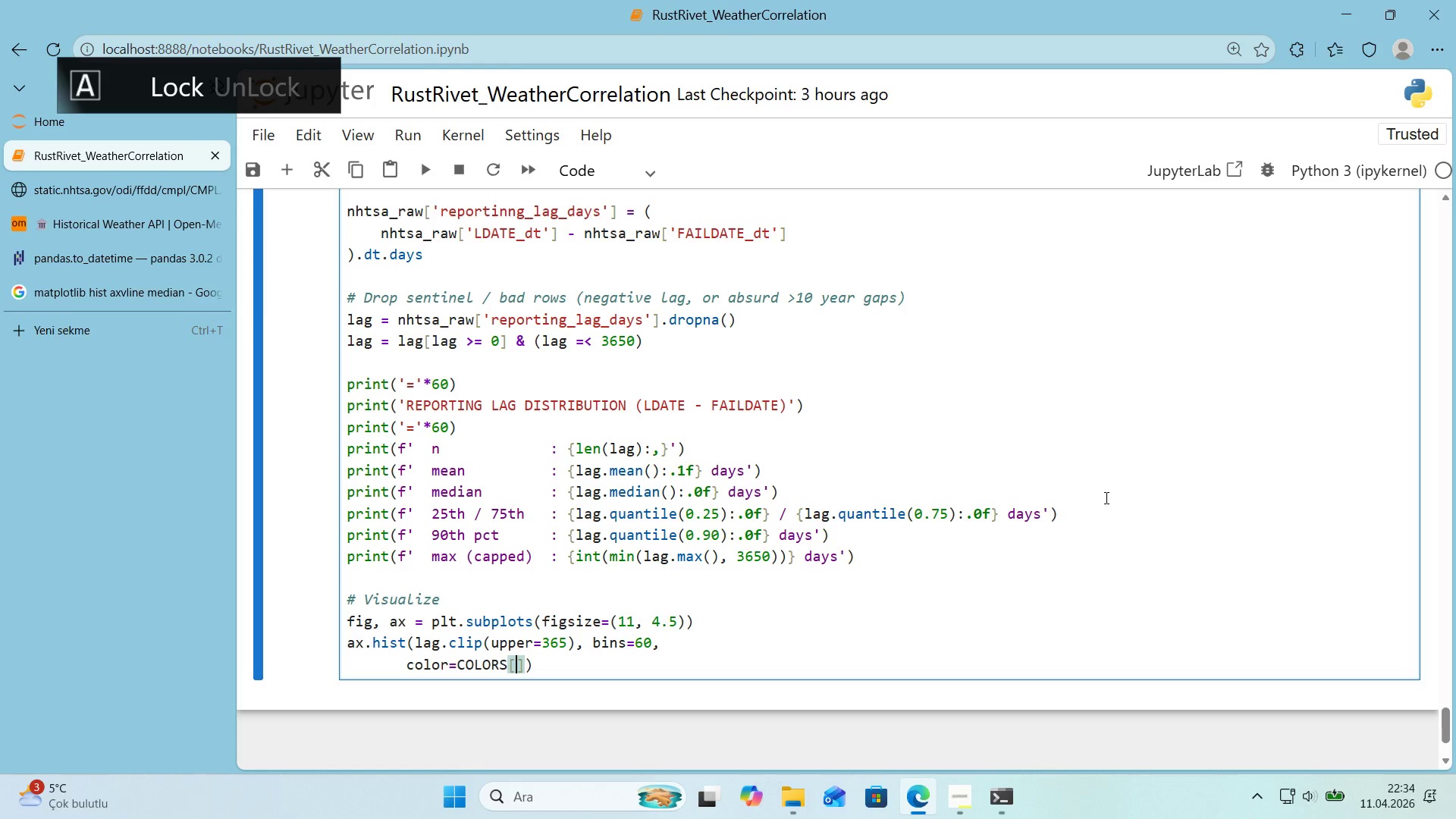 
key(ArrowLeft)
 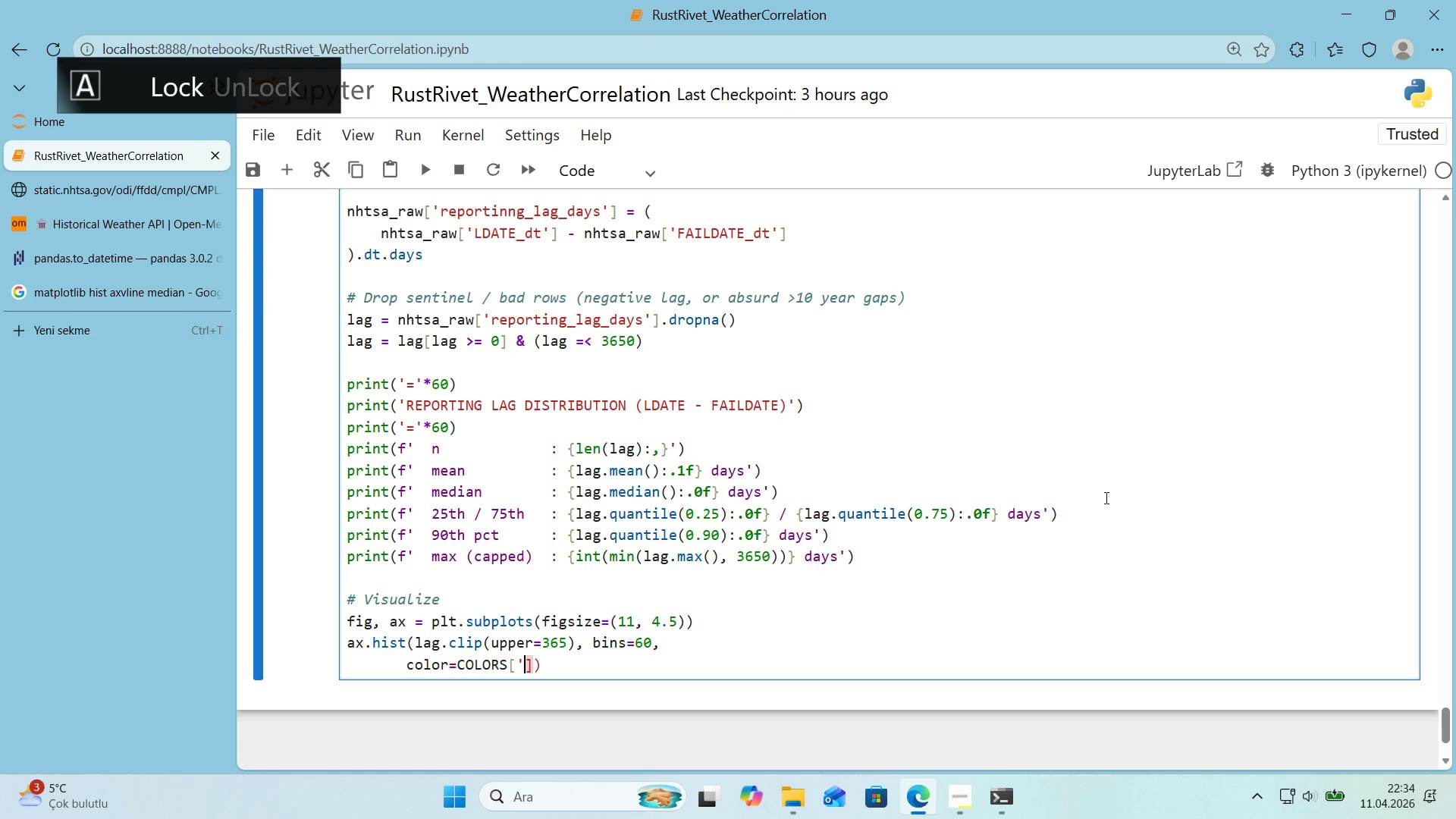 
type(@@)
 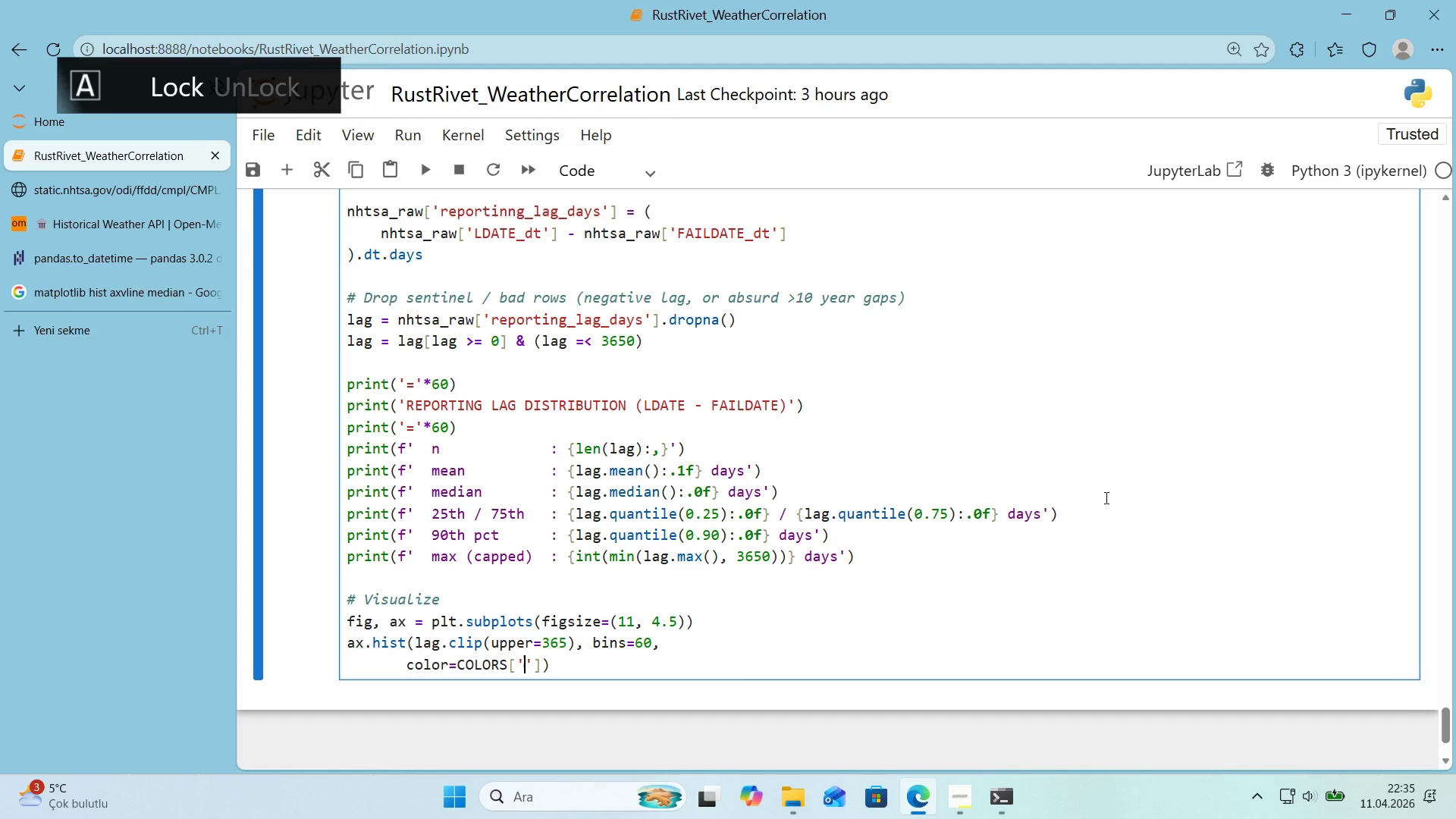 
key(ArrowLeft)
 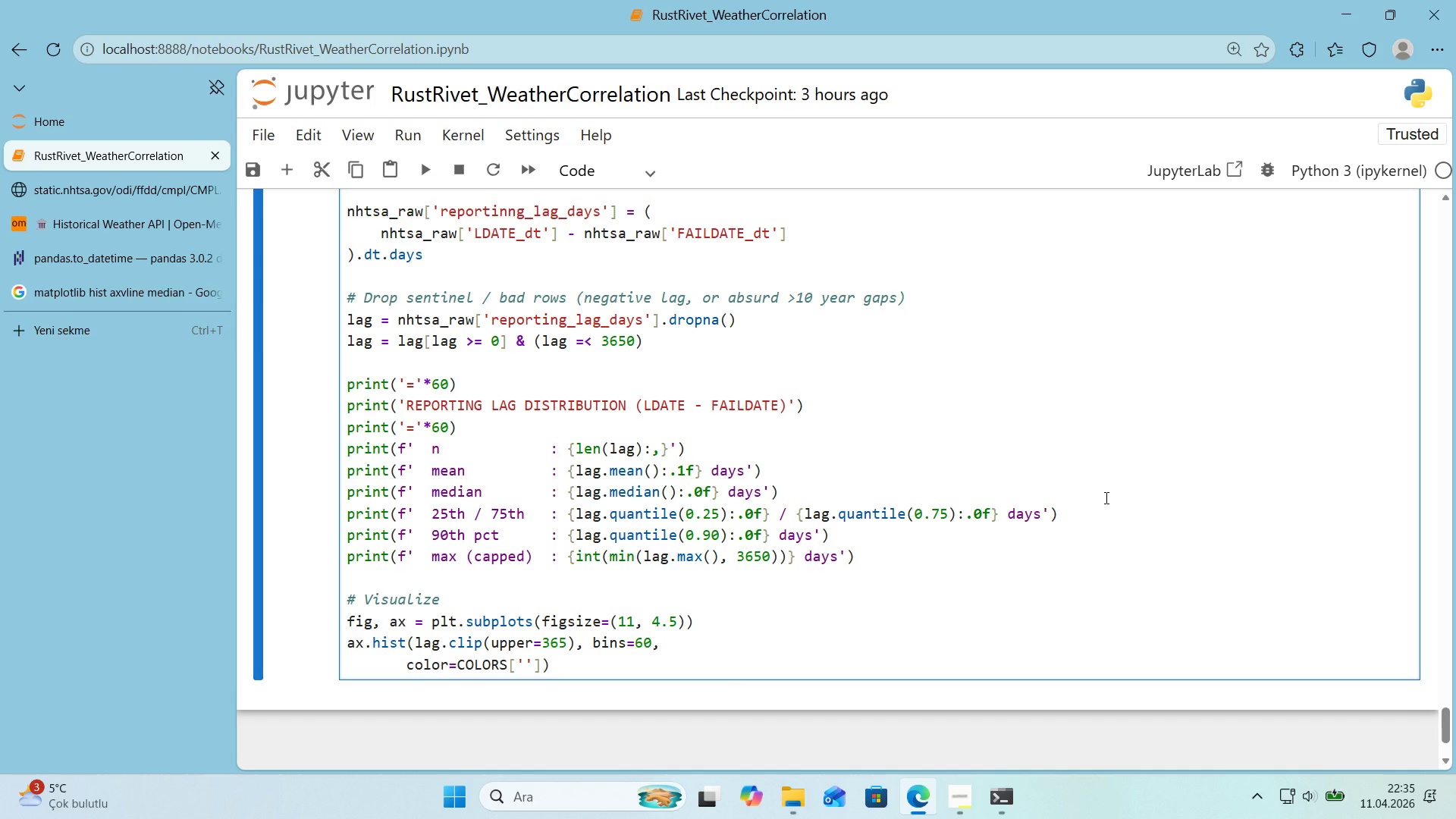 
type(slate)
 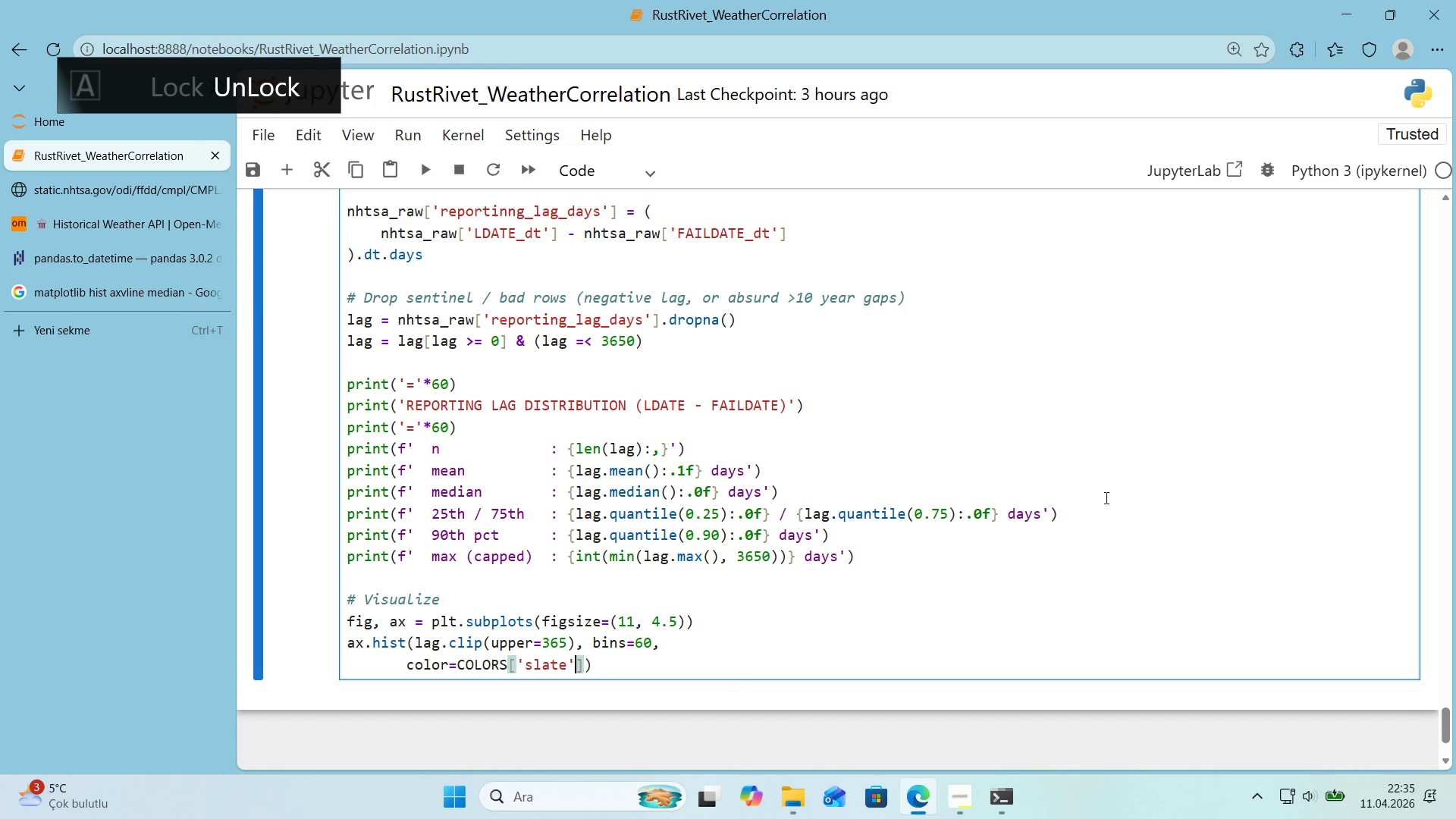 
key(ArrowRight)
 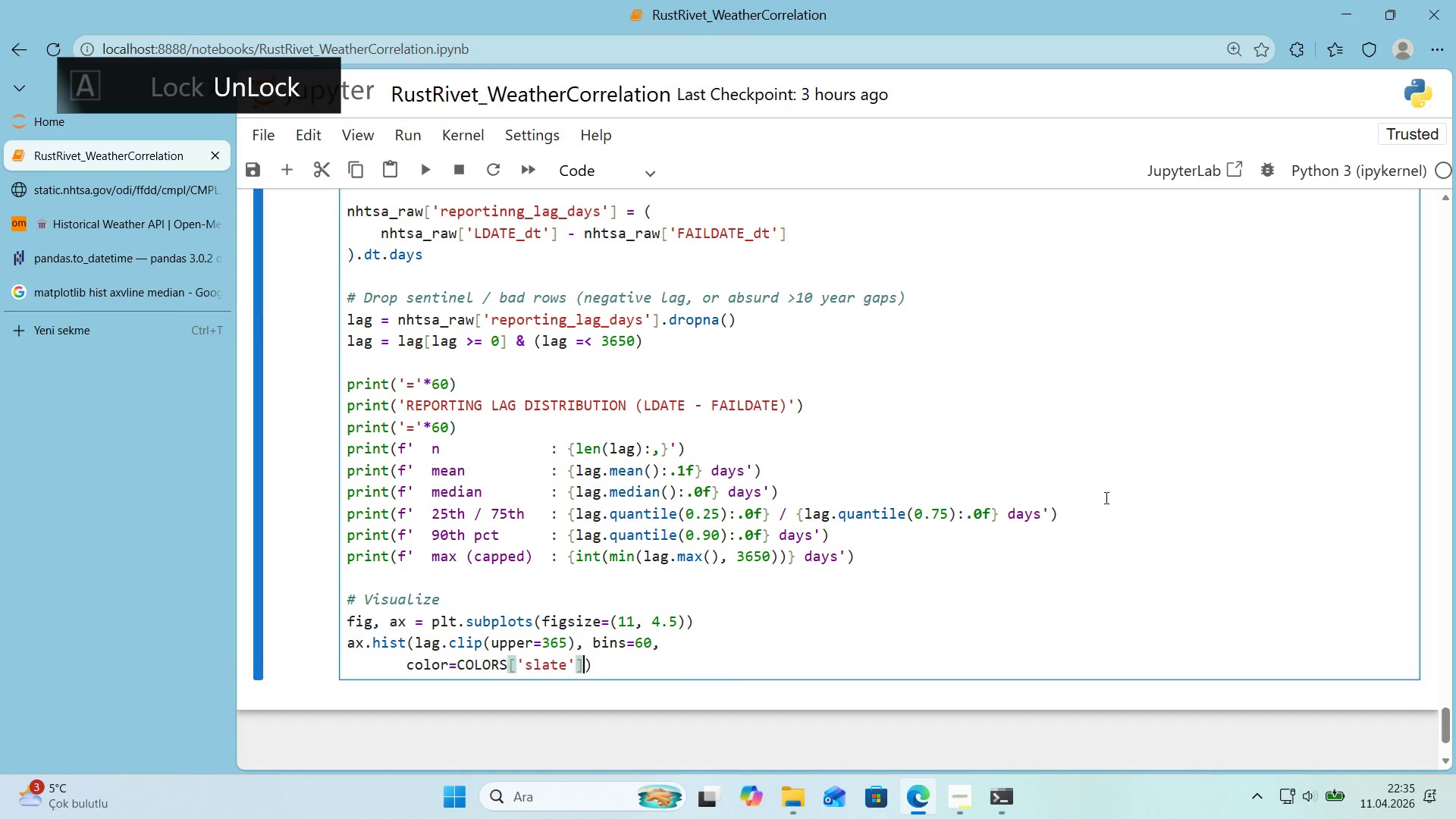 
key(ArrowRight)
 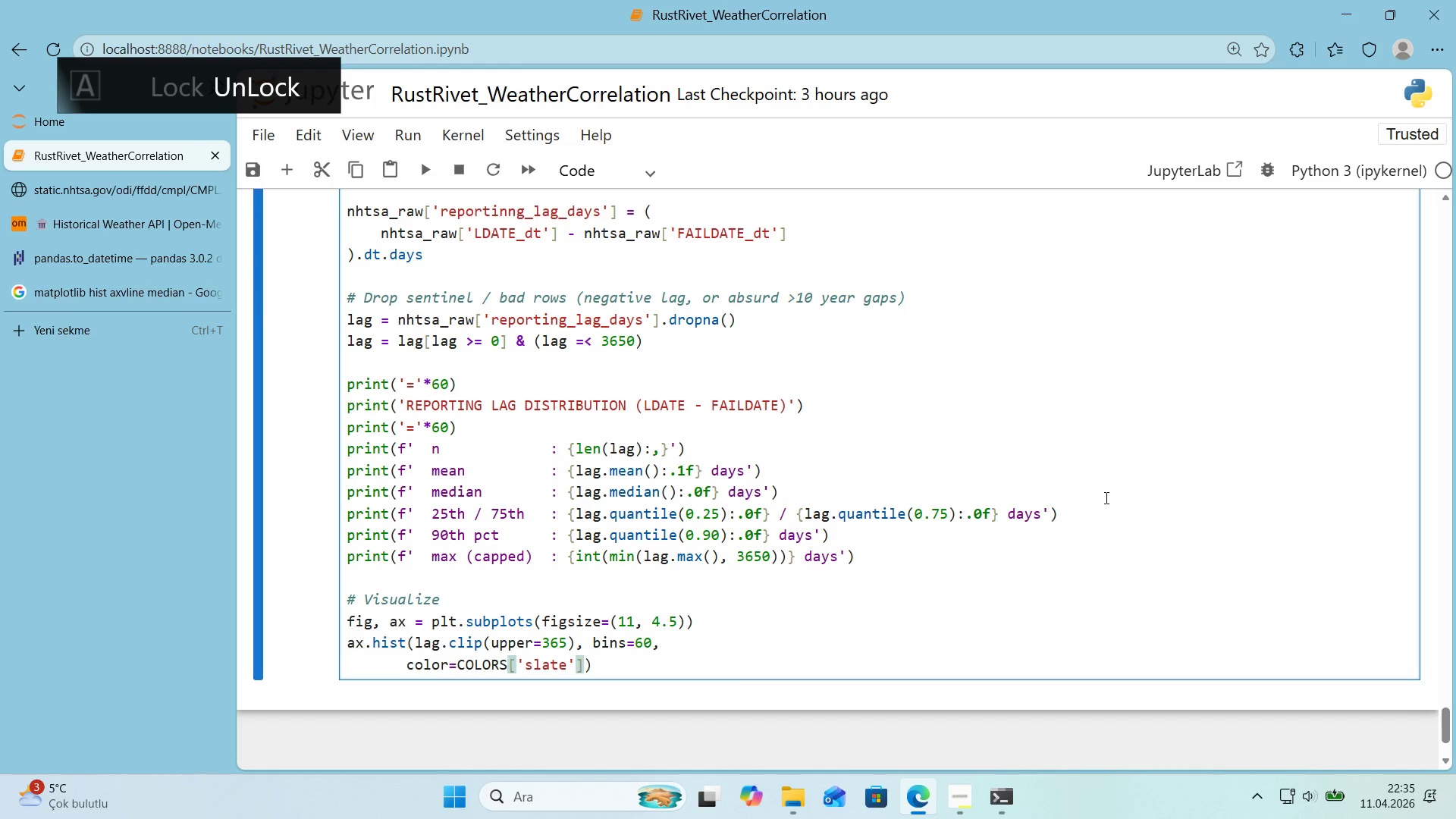 
type(, edgecolor)COLORS)
 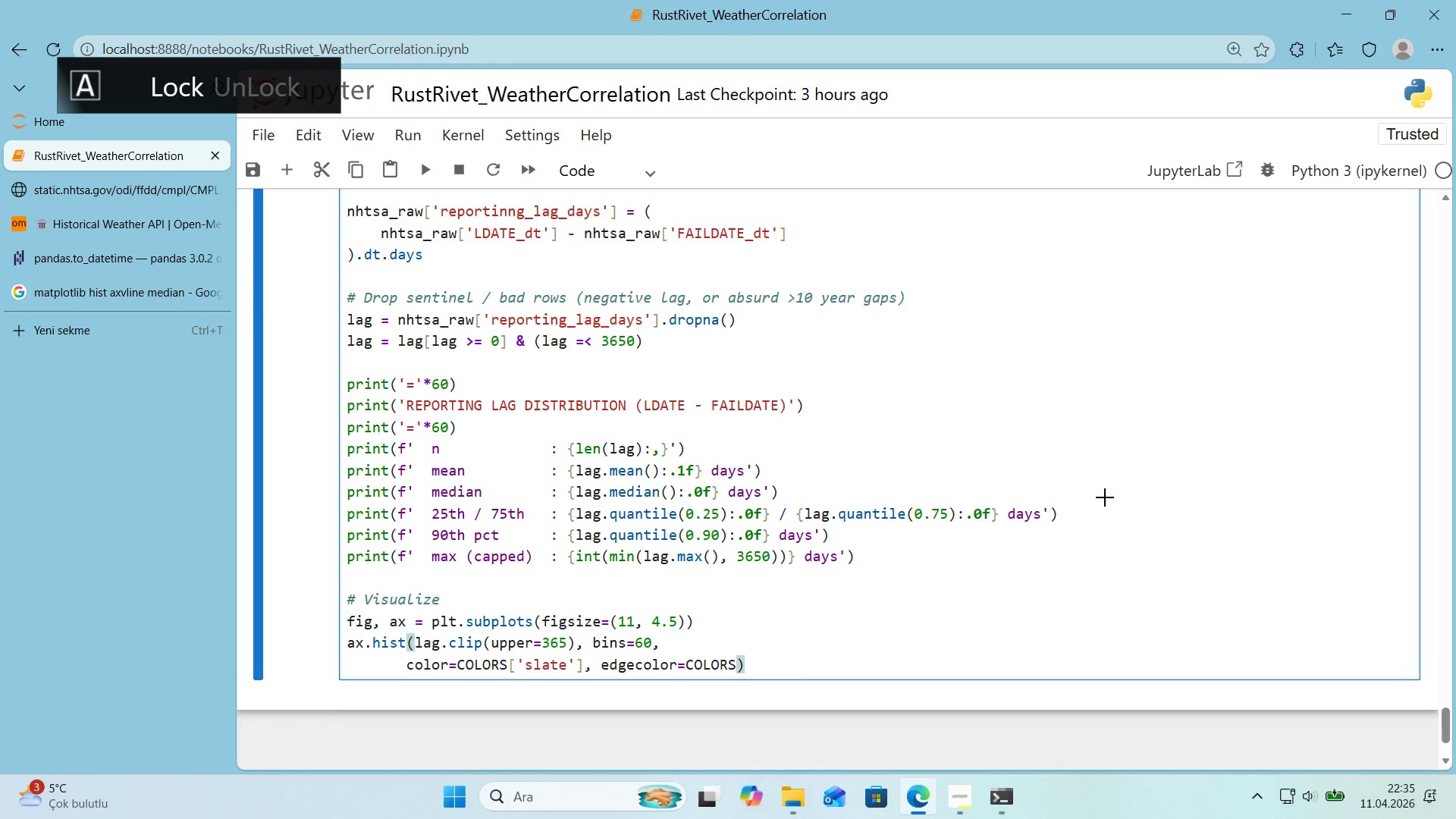 
key(Alt+Control+8)
 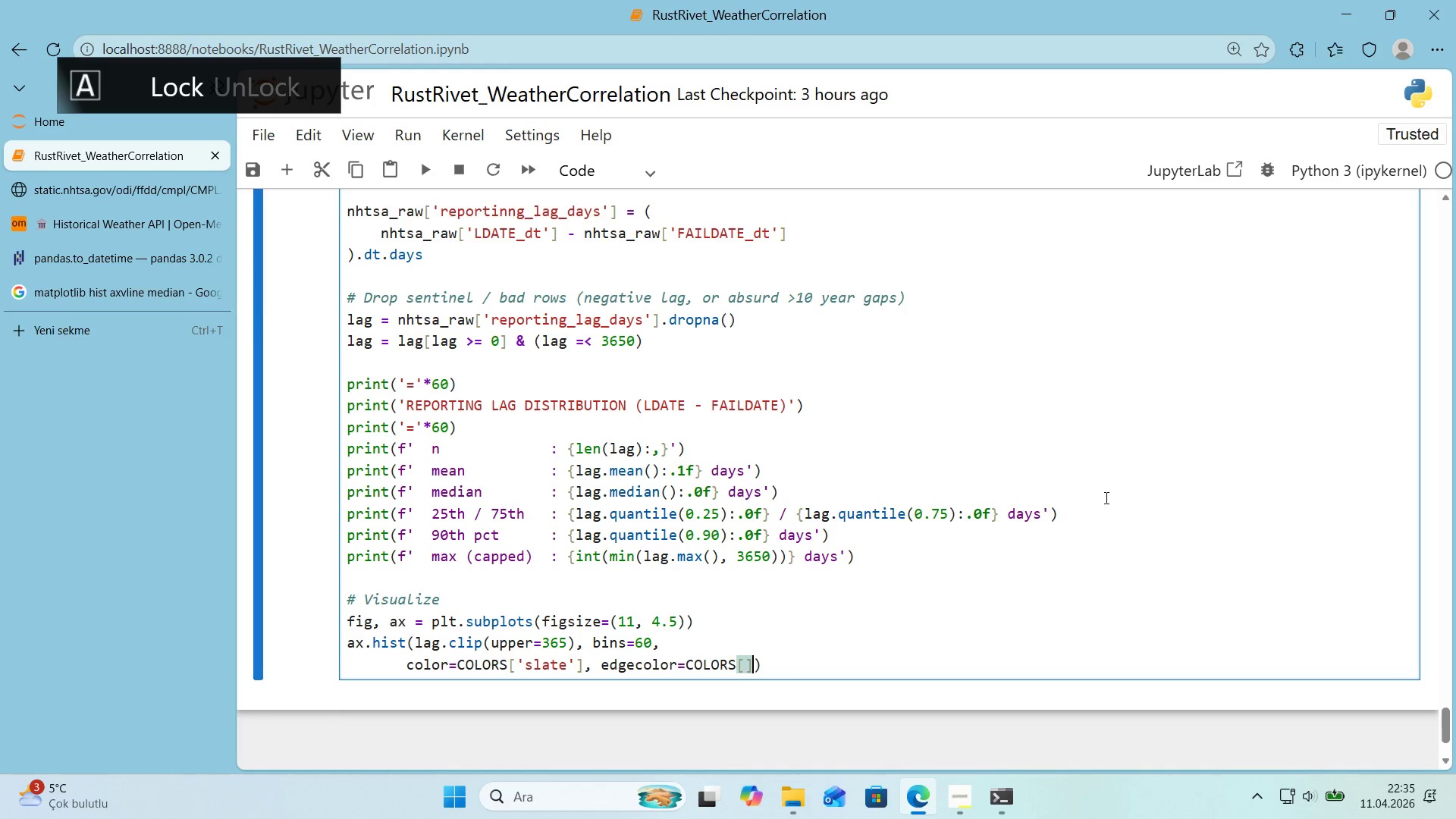 
key(Alt+Control+9)
 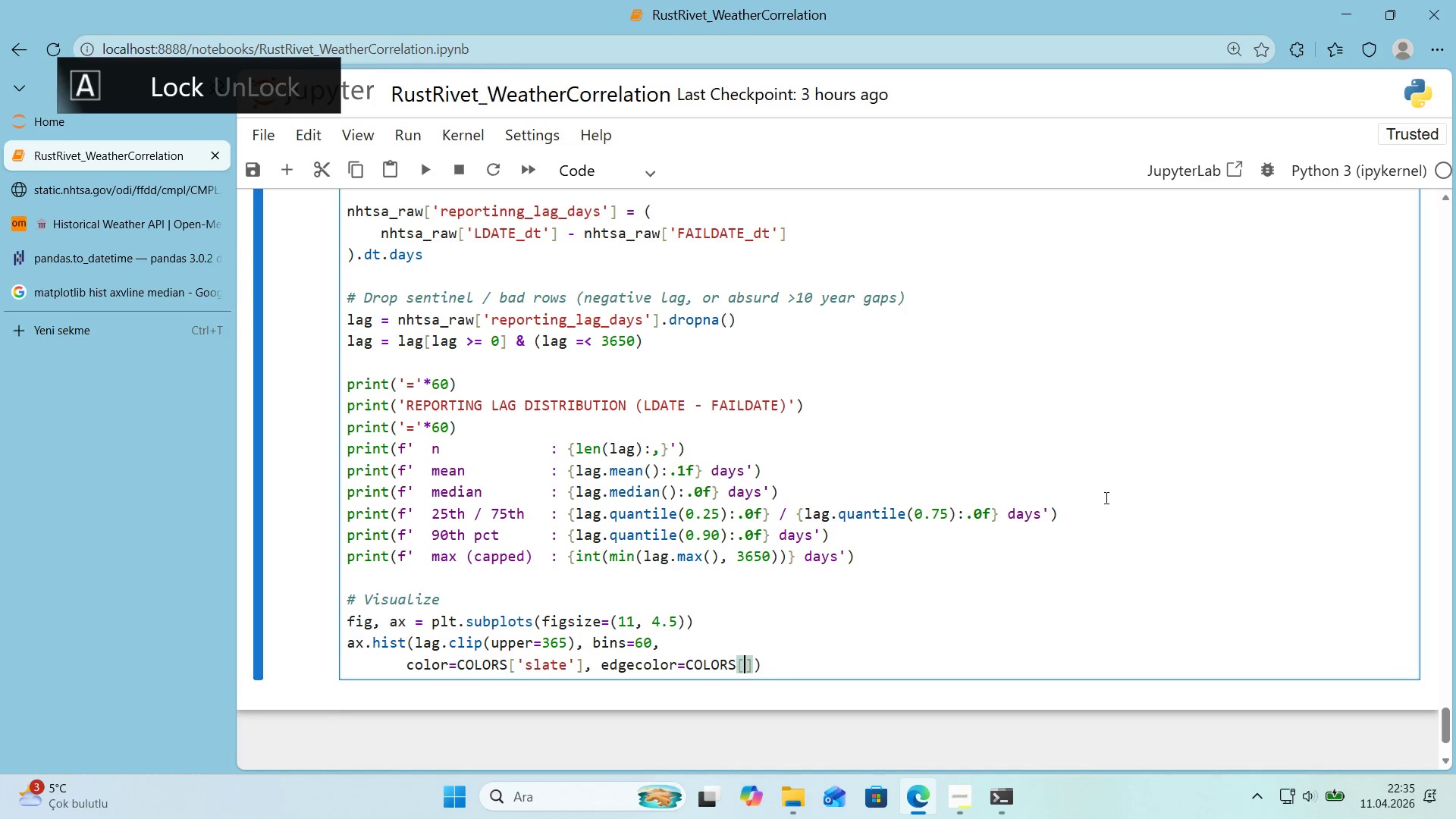 
key(ArrowLeft)
 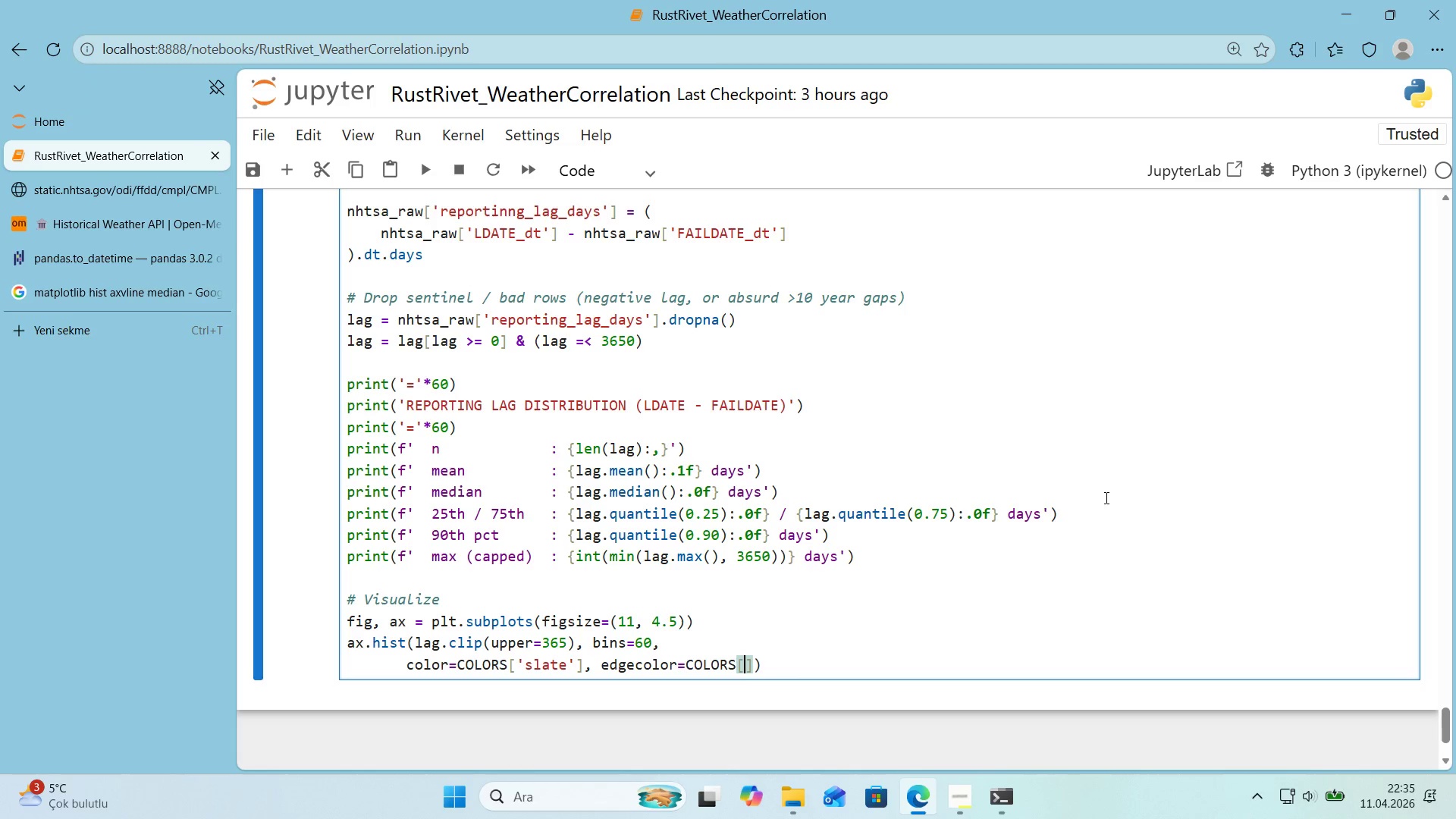 
type(@@)
 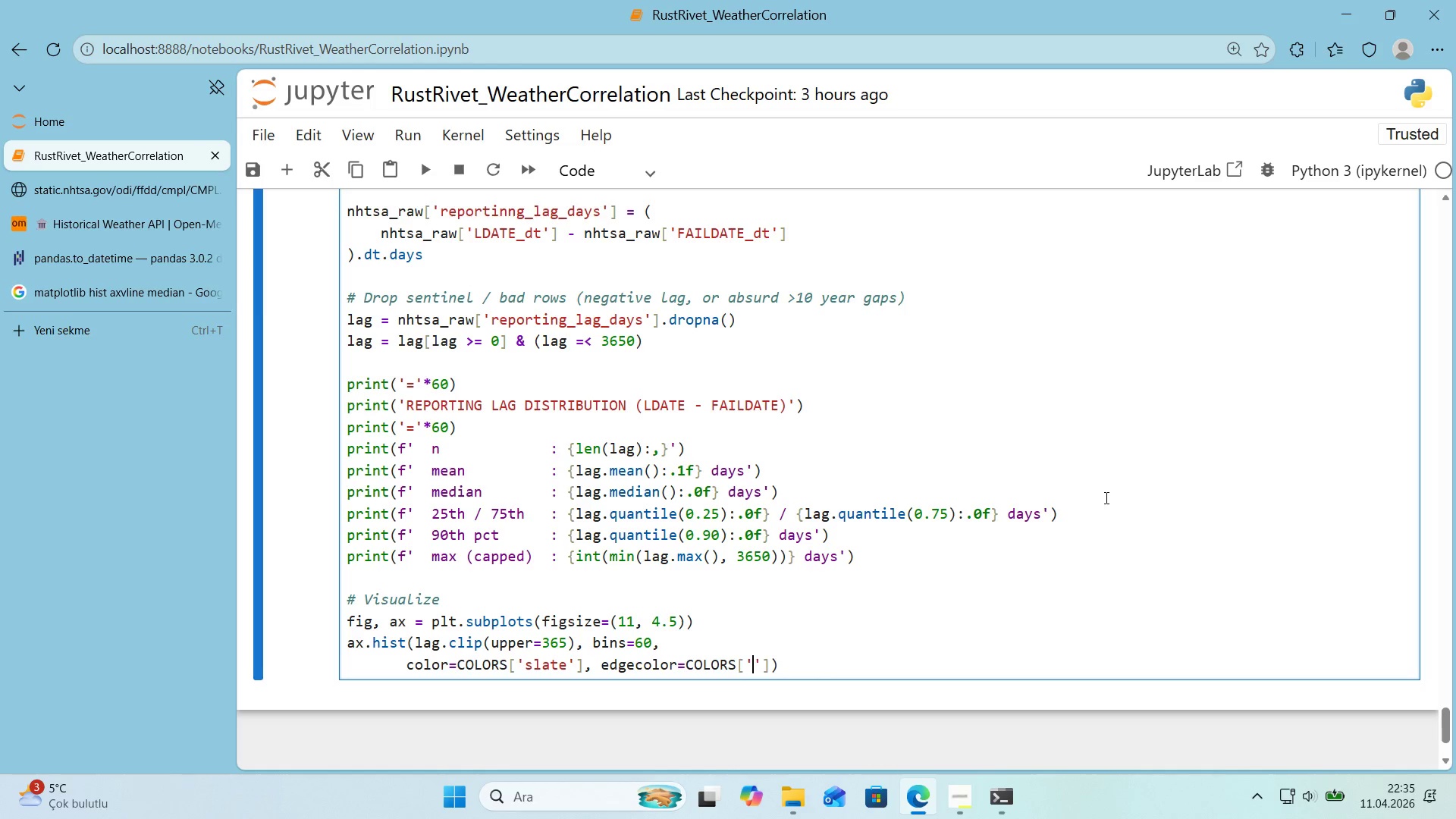 
key(ArrowLeft)
 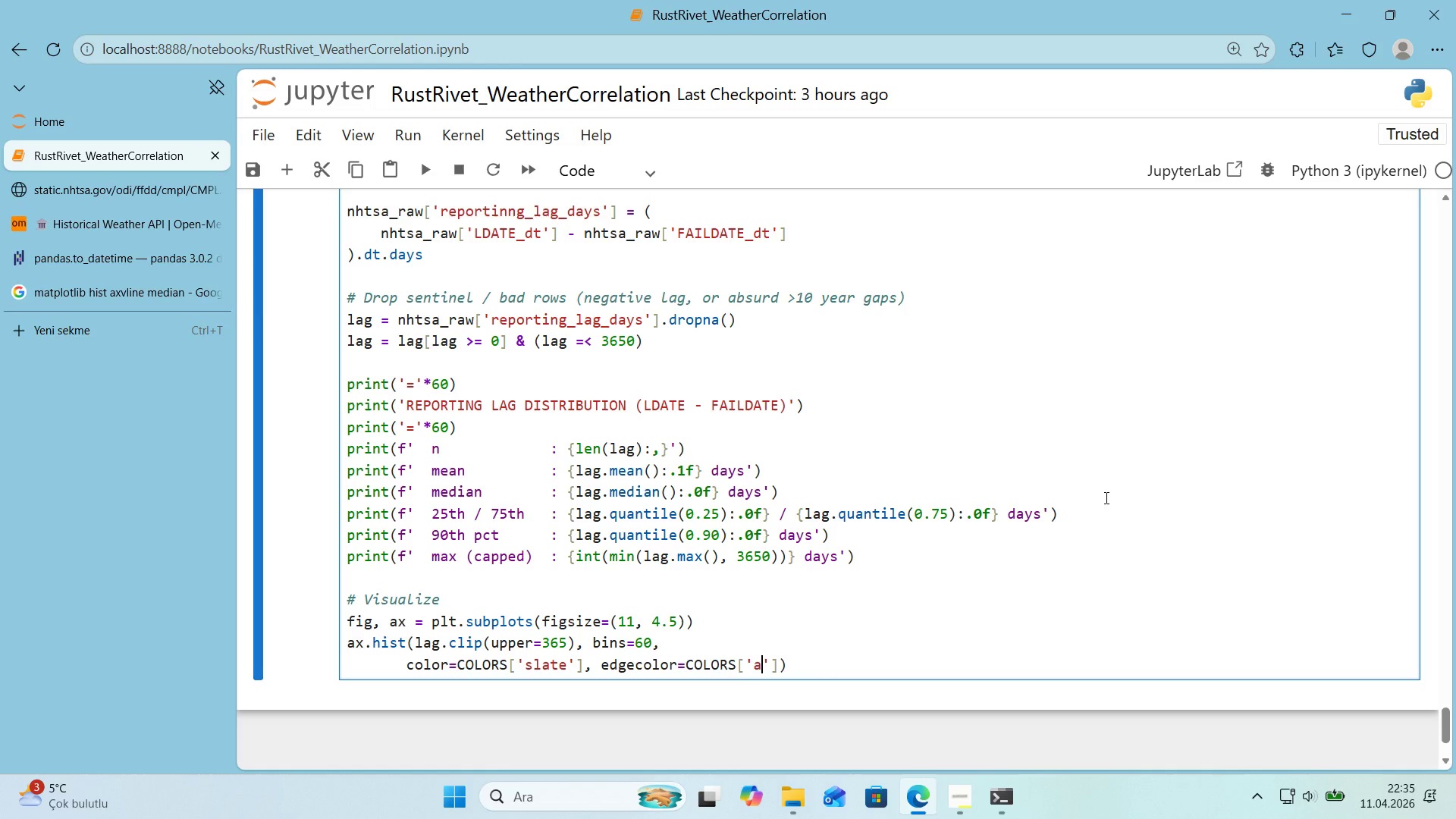 
type(asphalt)
 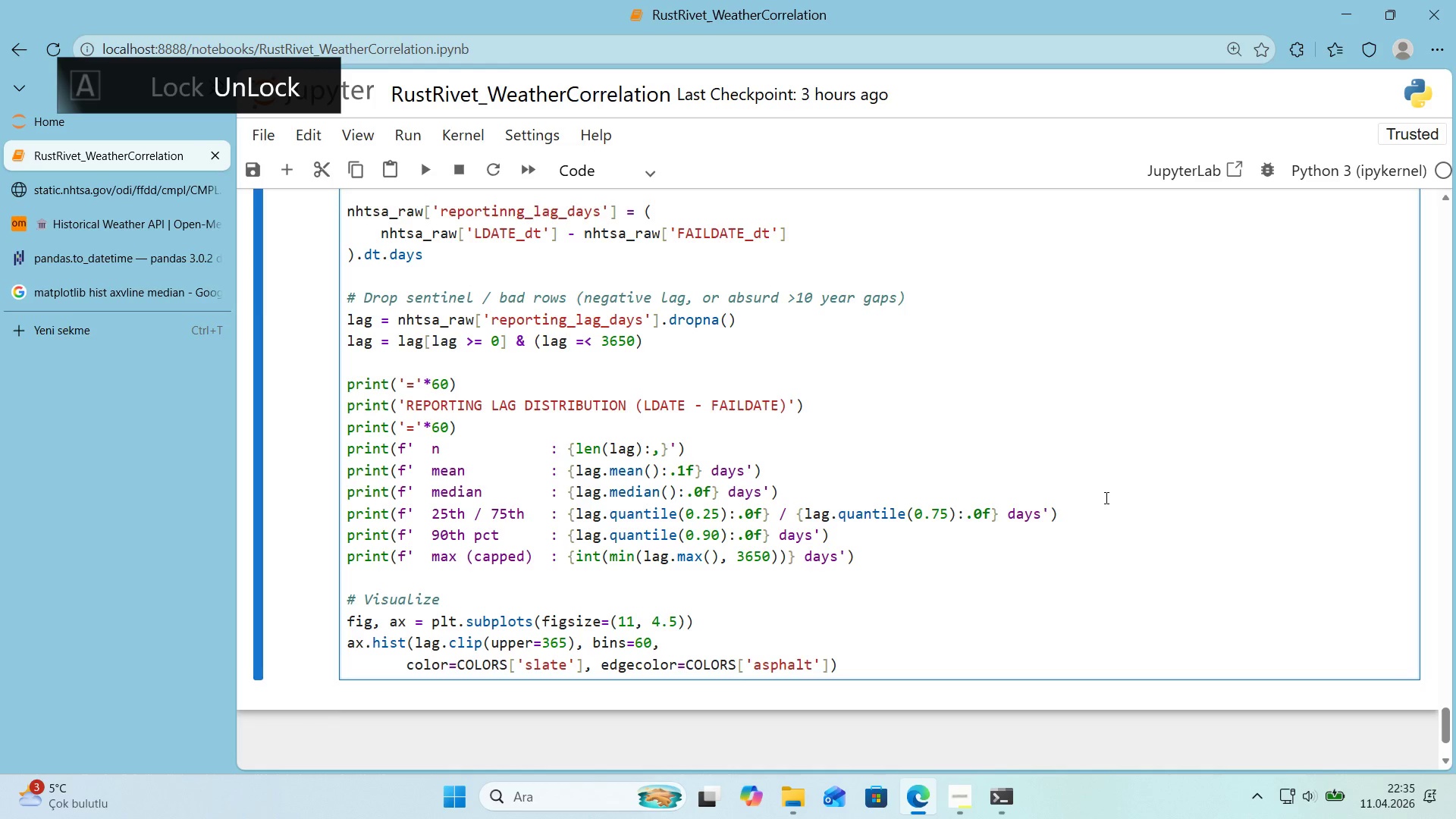 
key(ArrowRight)
 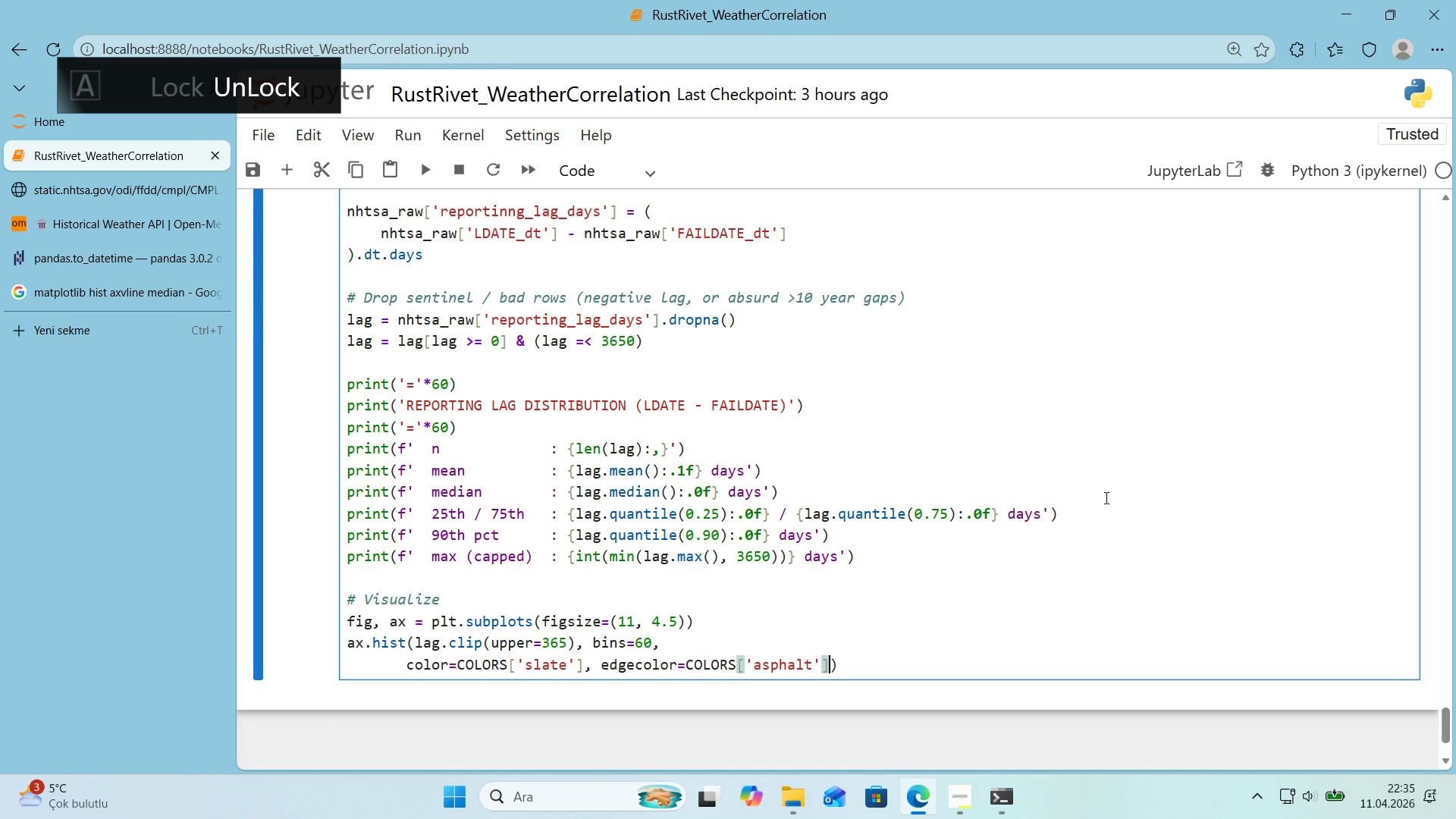 
key(ArrowRight)
 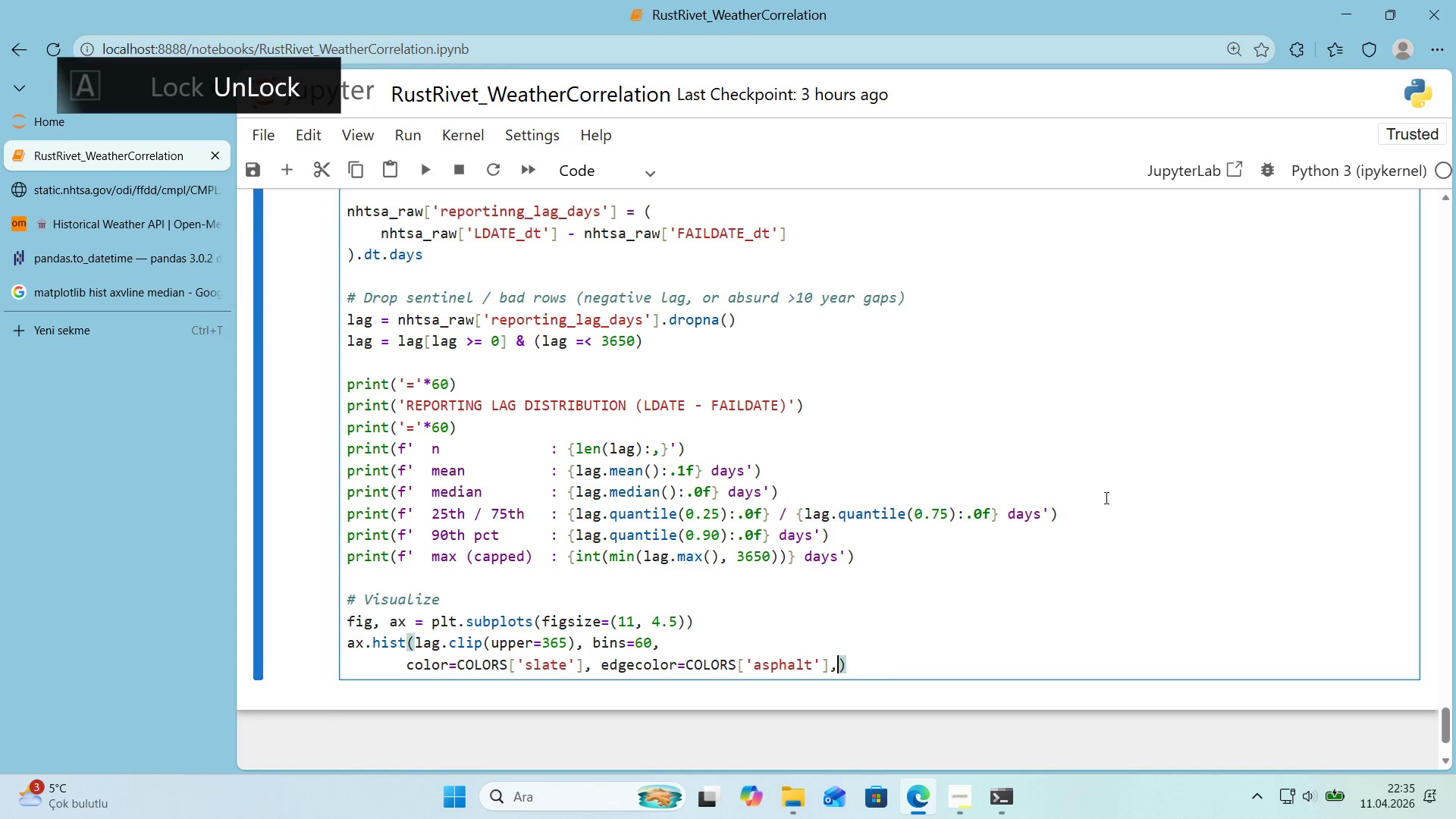 
type(, alpha)0.85)
 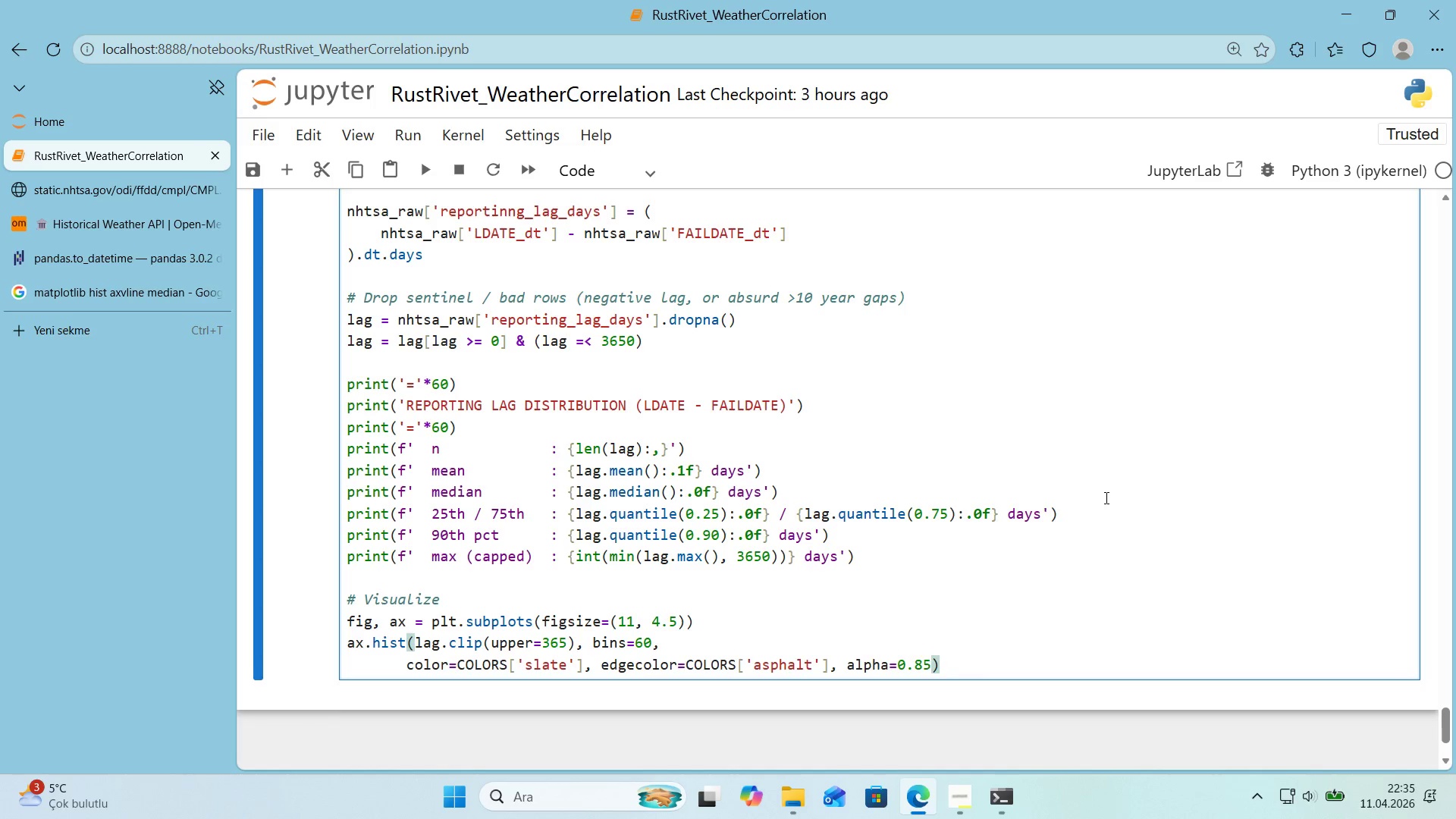 
key(ArrowRight)
 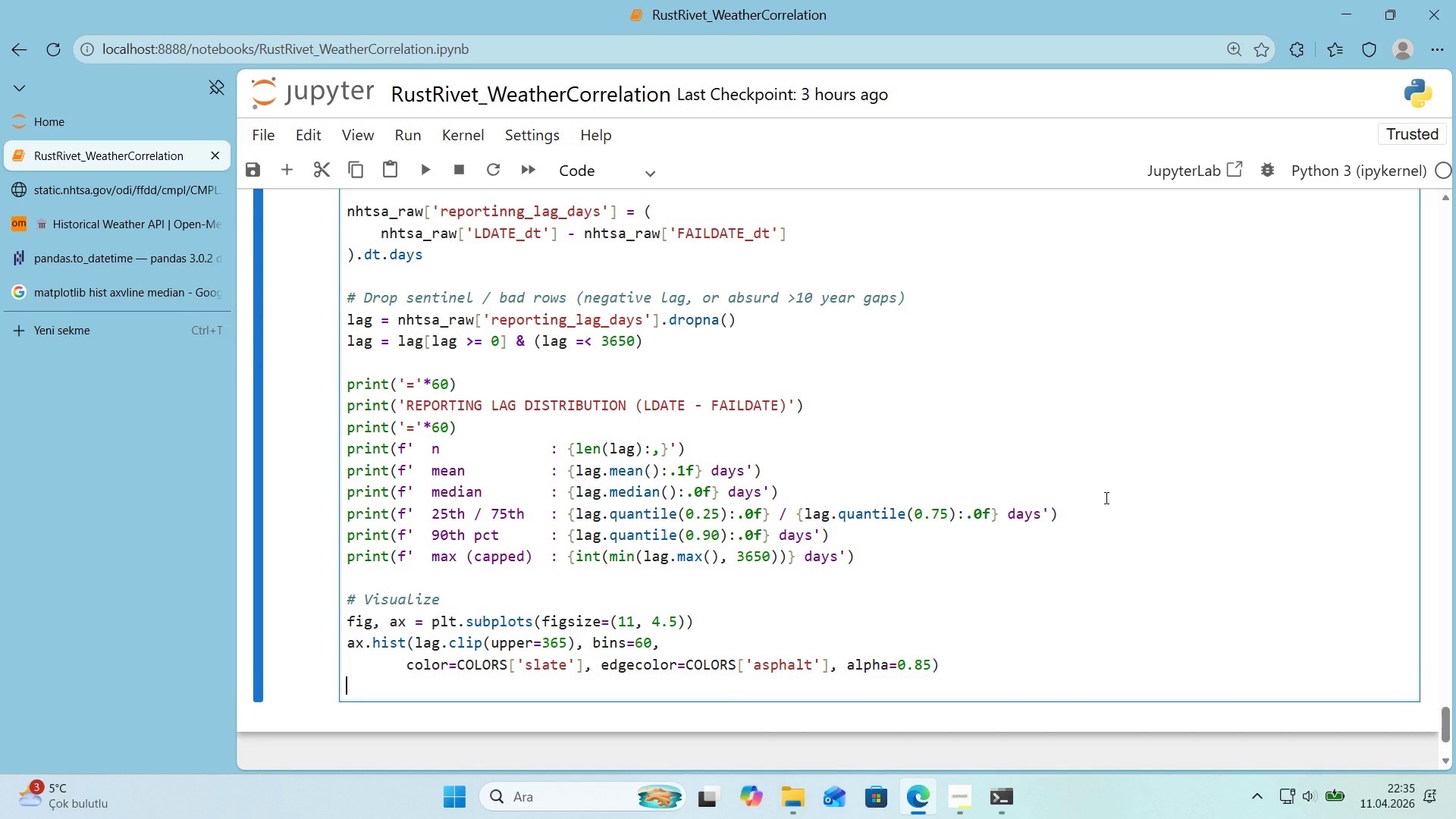 
key(Enter)
 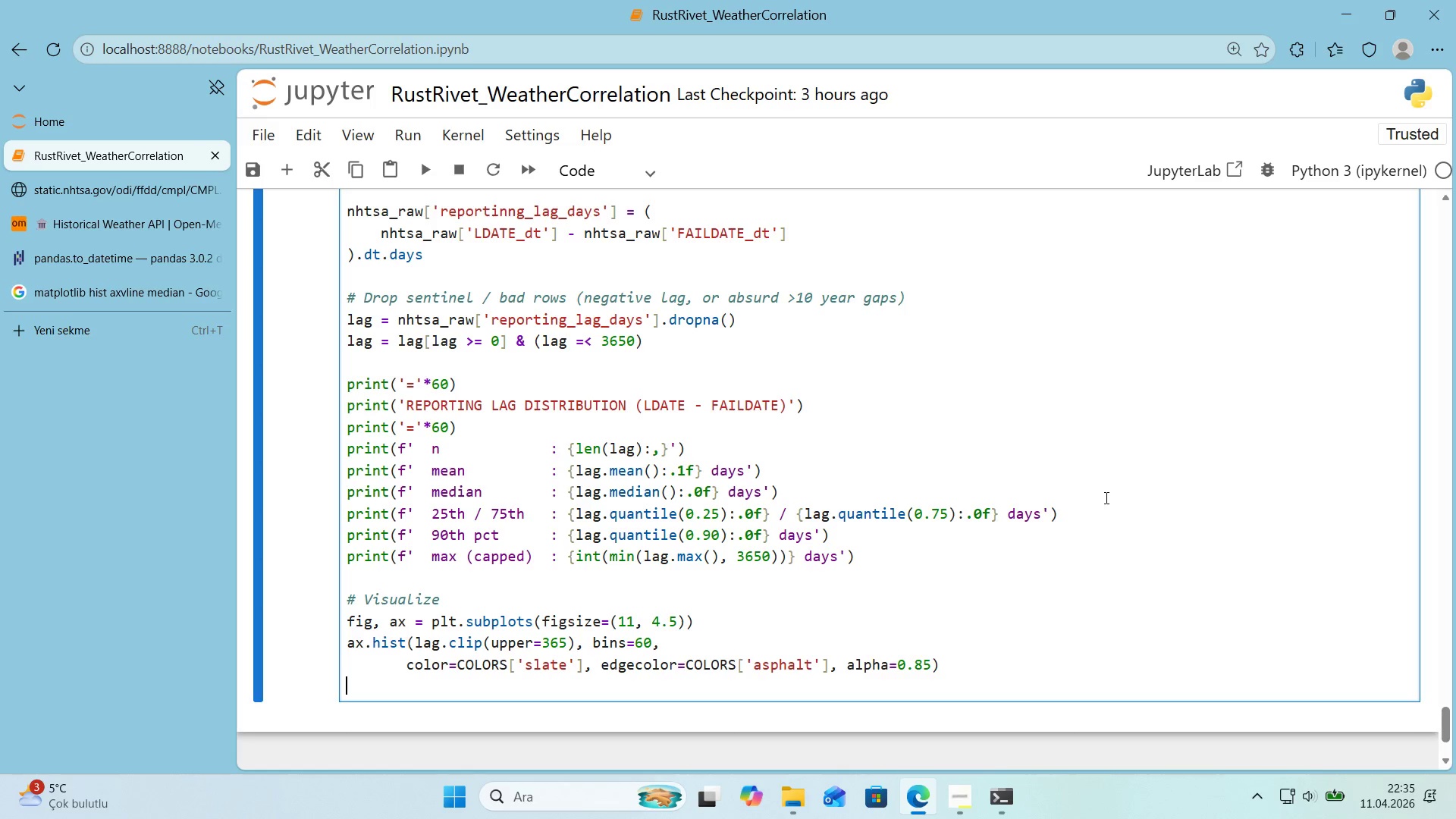 
type(ax.axvl'ne*()
 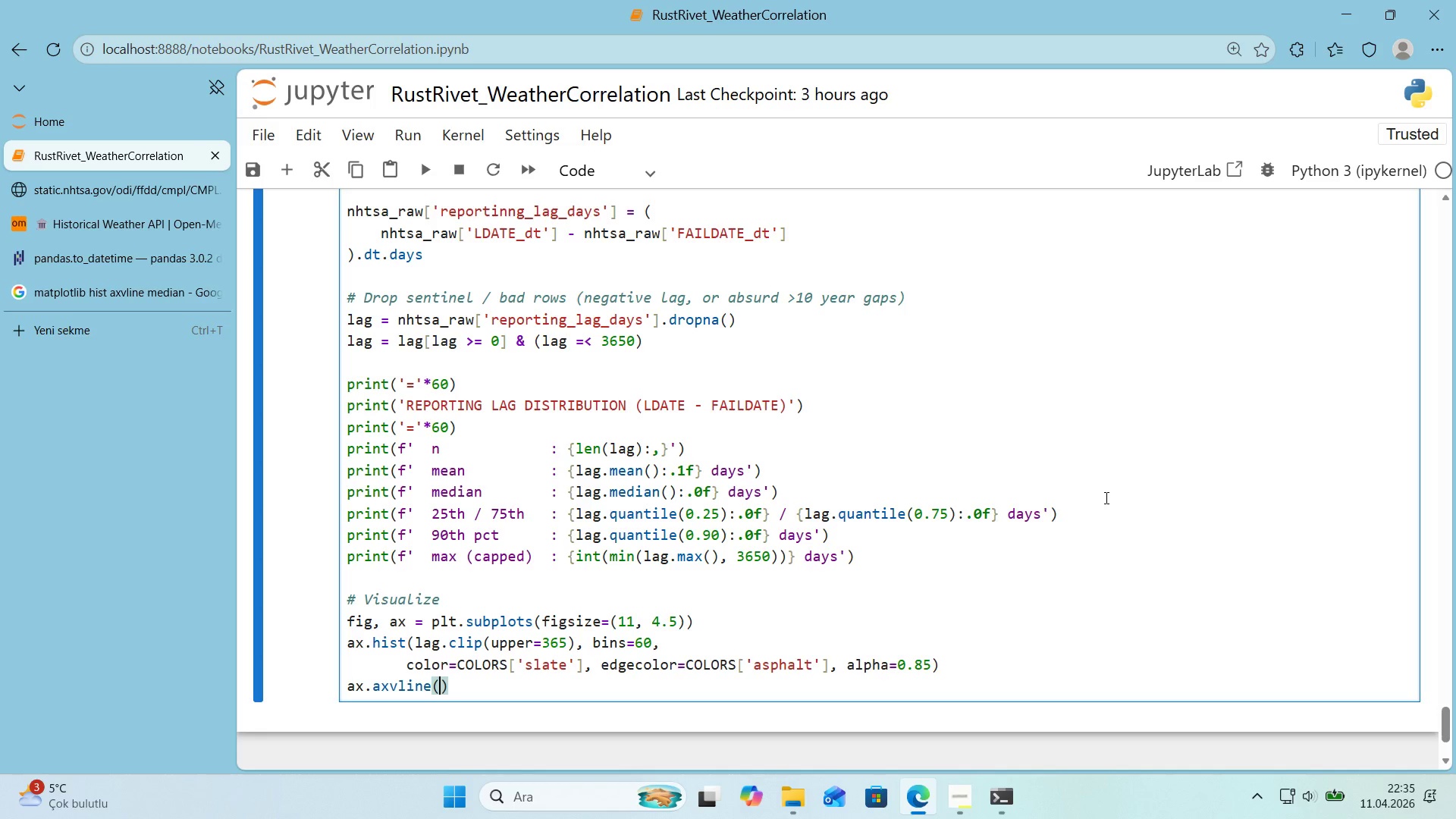 
 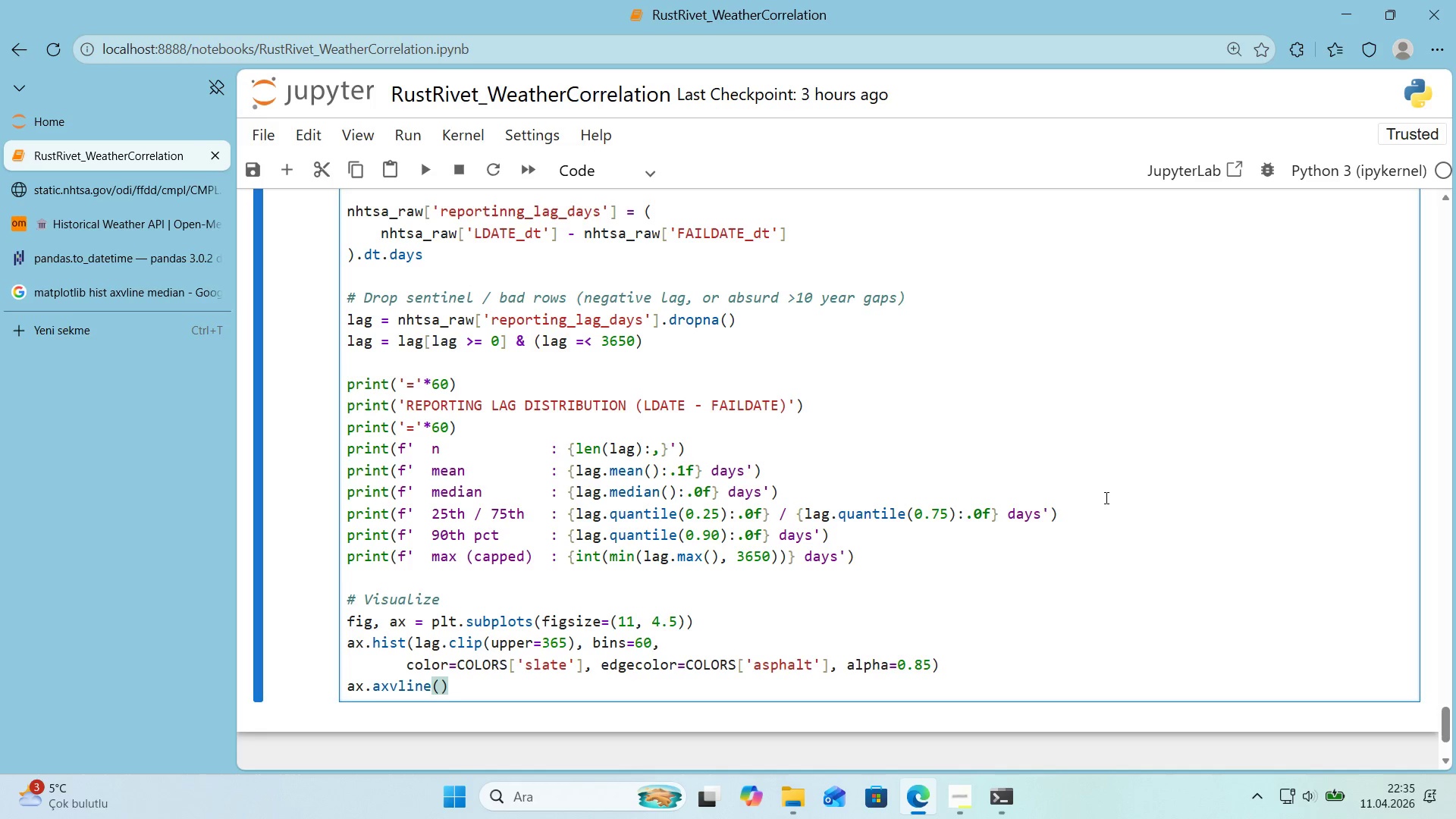 
key(ArrowLeft)
 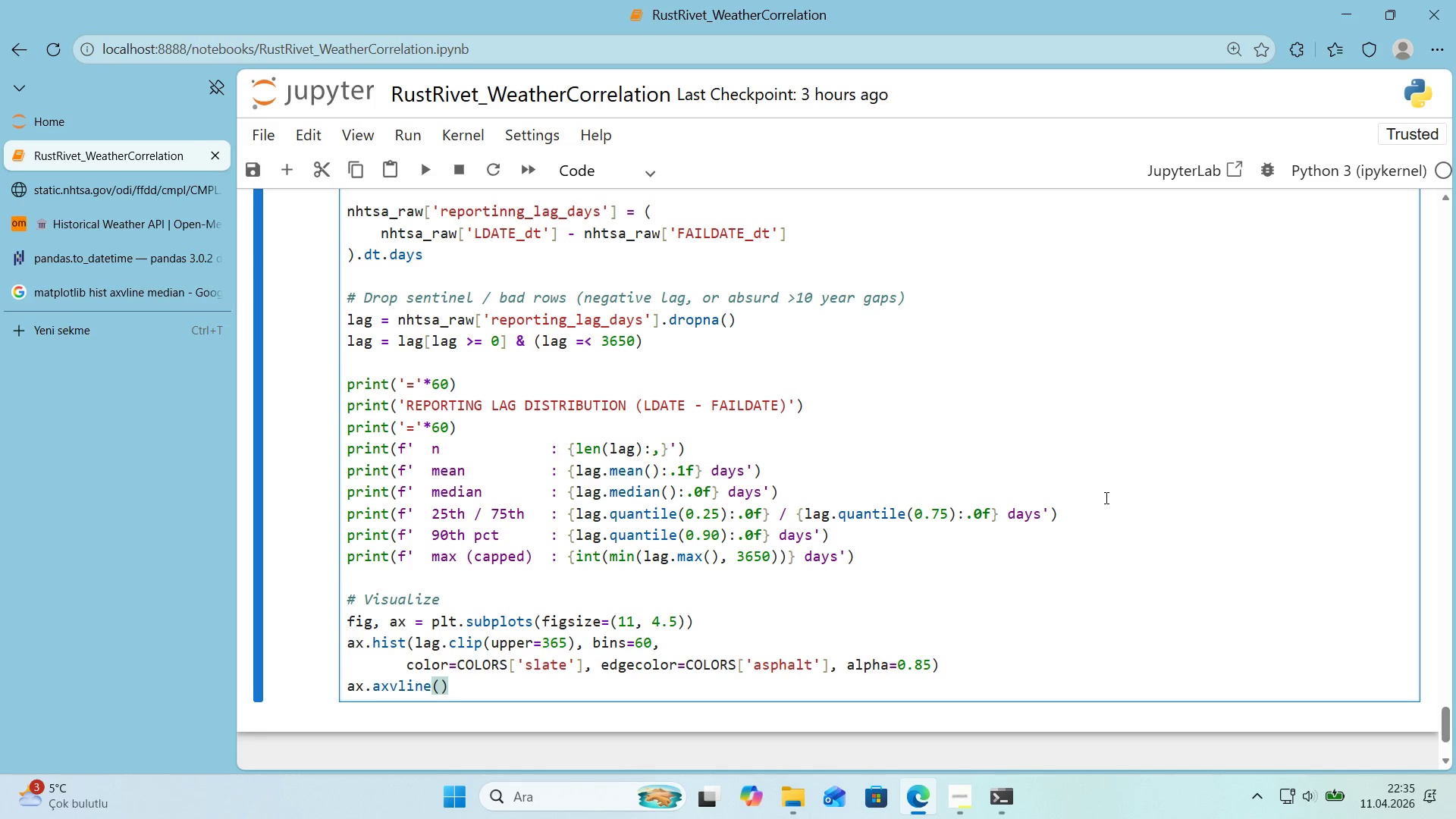 
scroll: coordinate [1105, 497], scroll_direction: down, amount: 1.0
 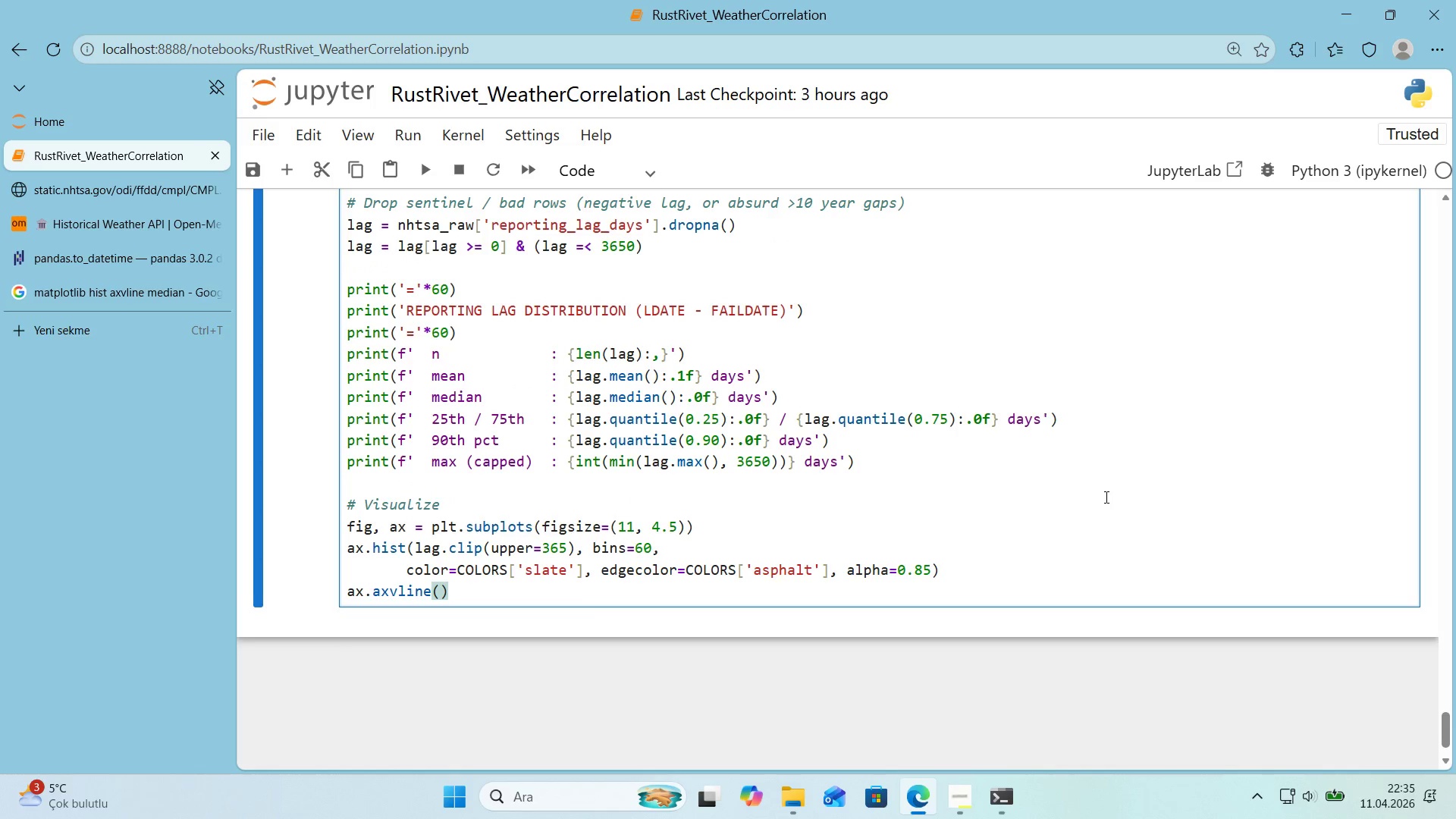 
type(lla)
key(Backspace)
key(Backspace)
type(ag.med'an*(, color)COLORS)
 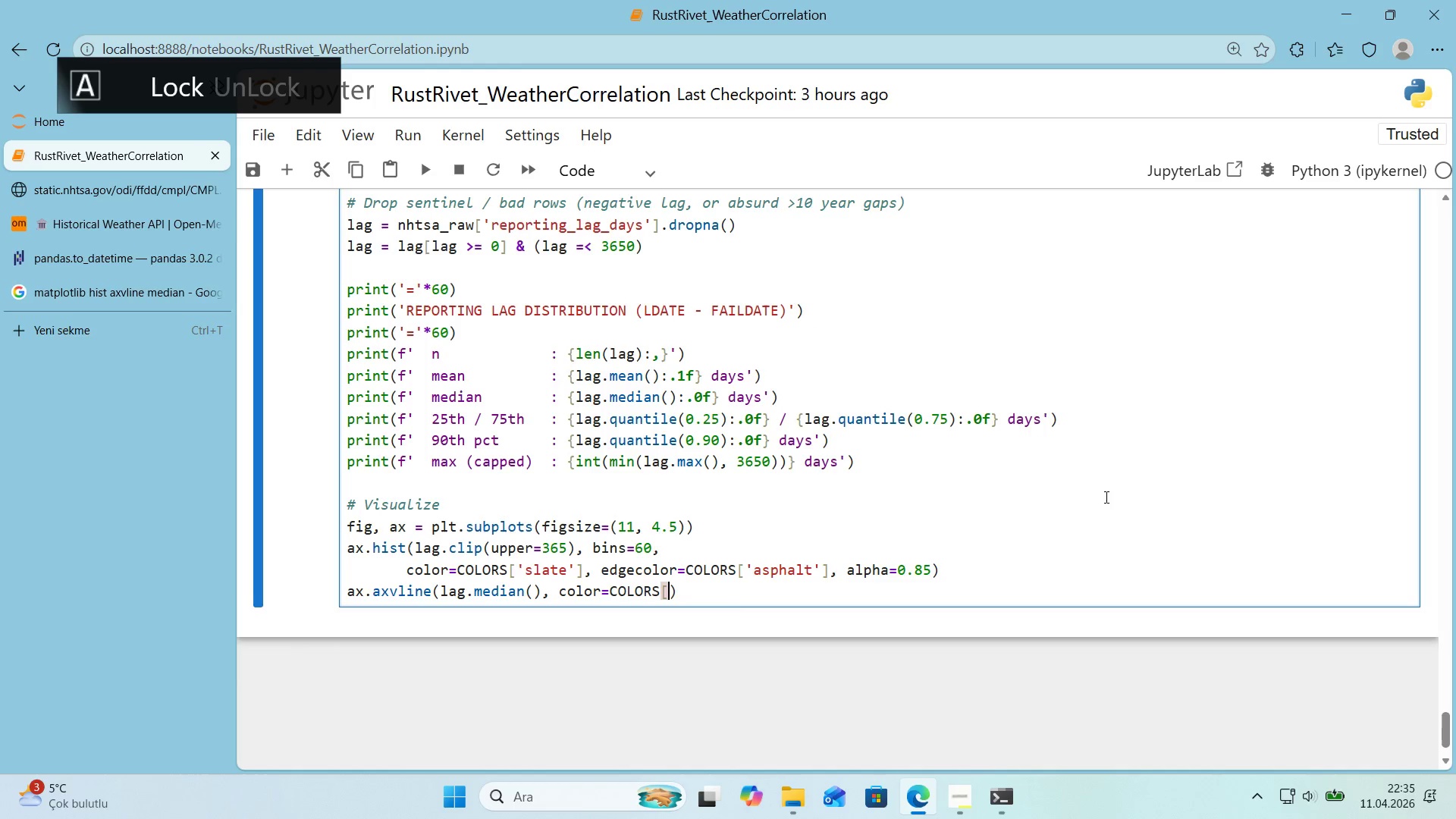 
key(Alt+Control+8)
 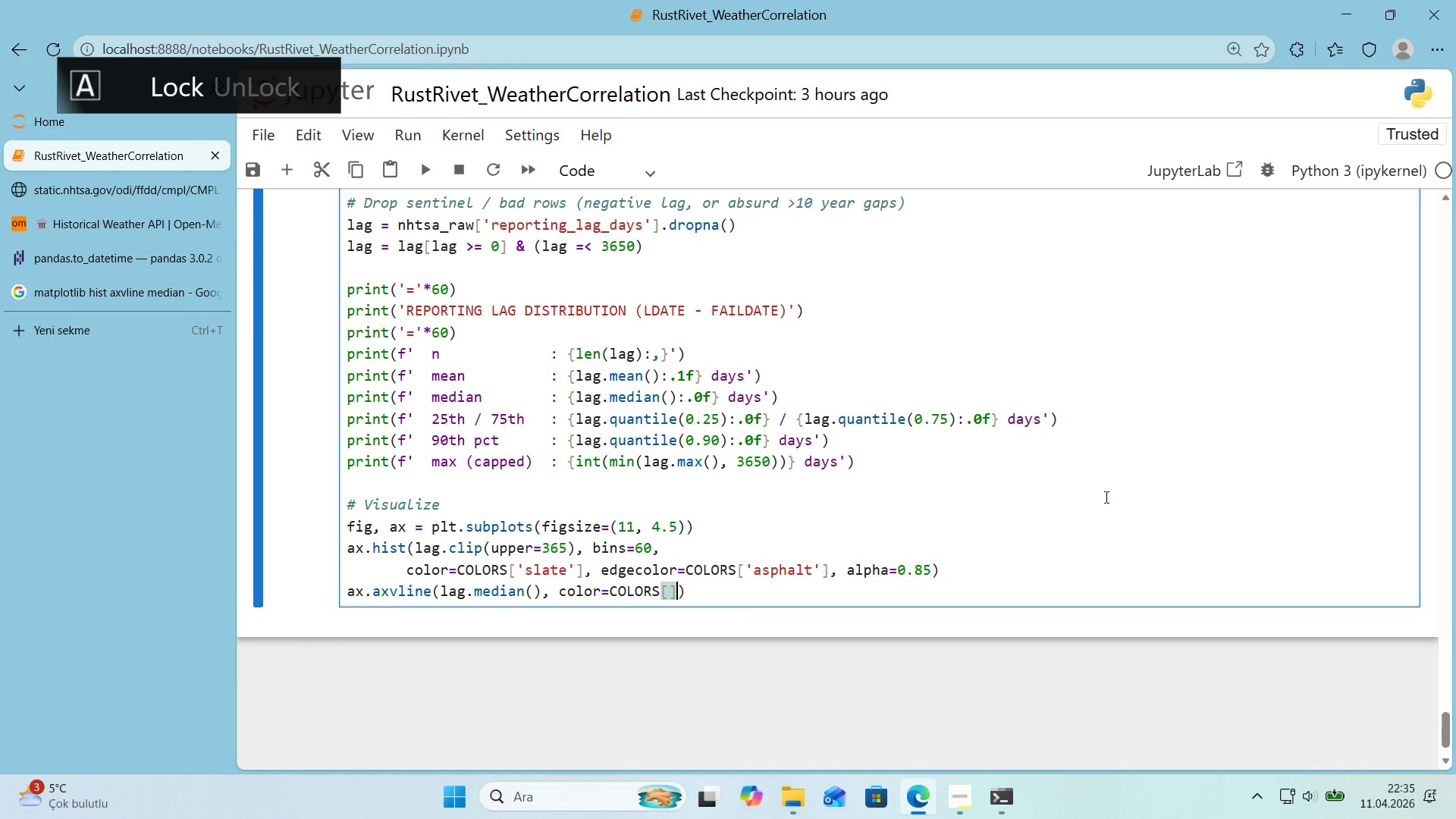 
key(Alt+Control+9)
 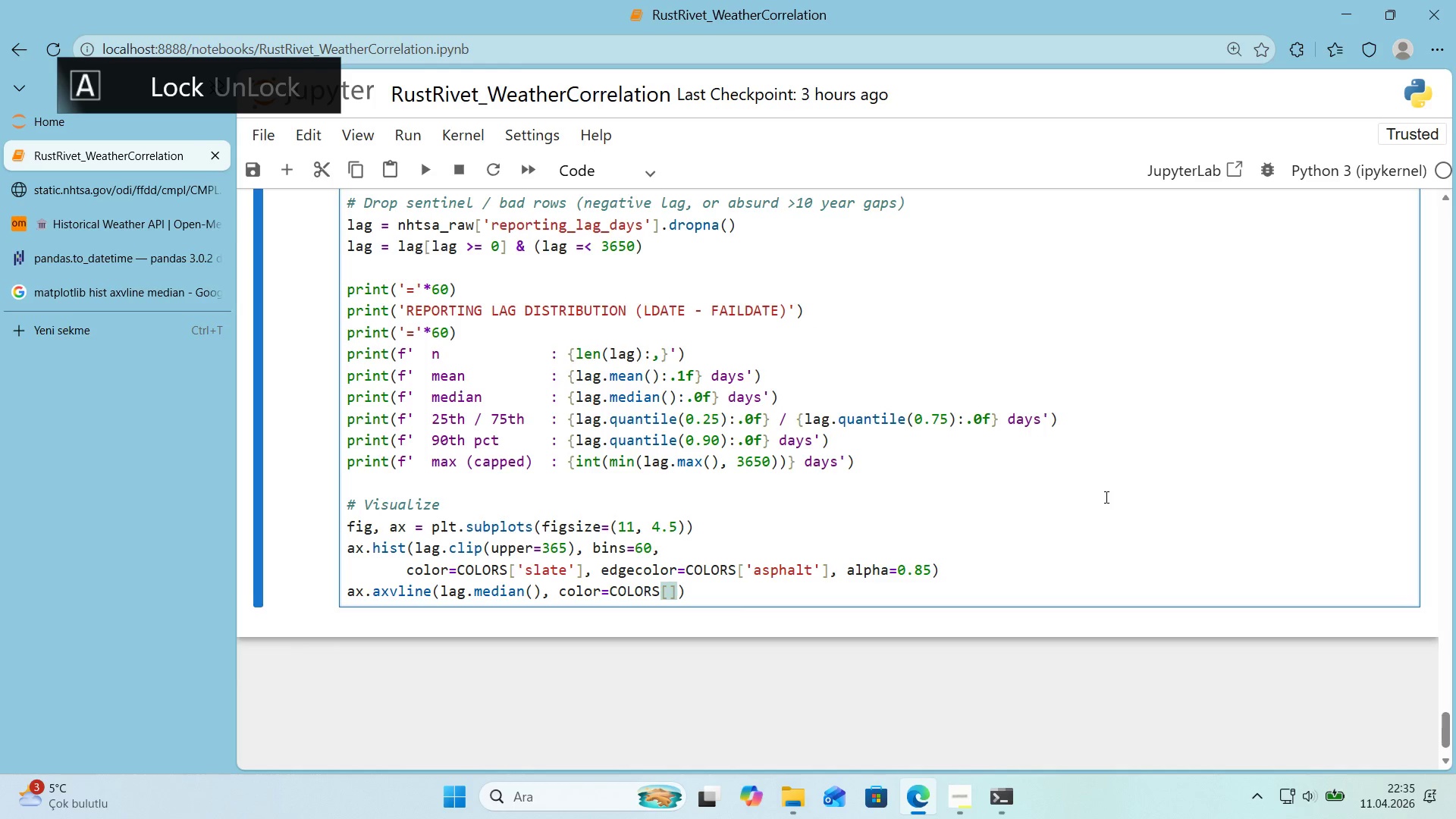 
key(ArrowLeft)
 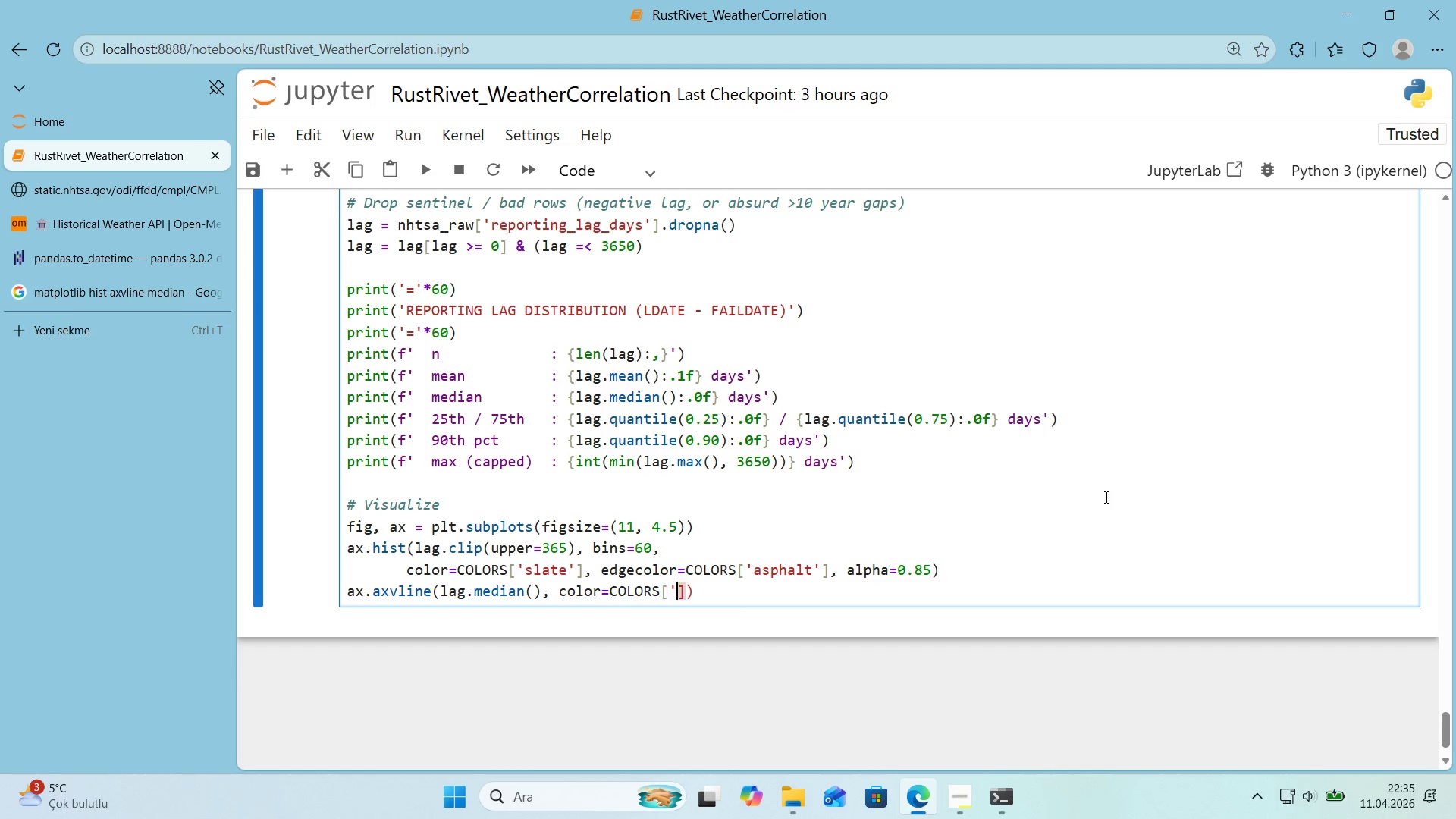 
type(@@)
 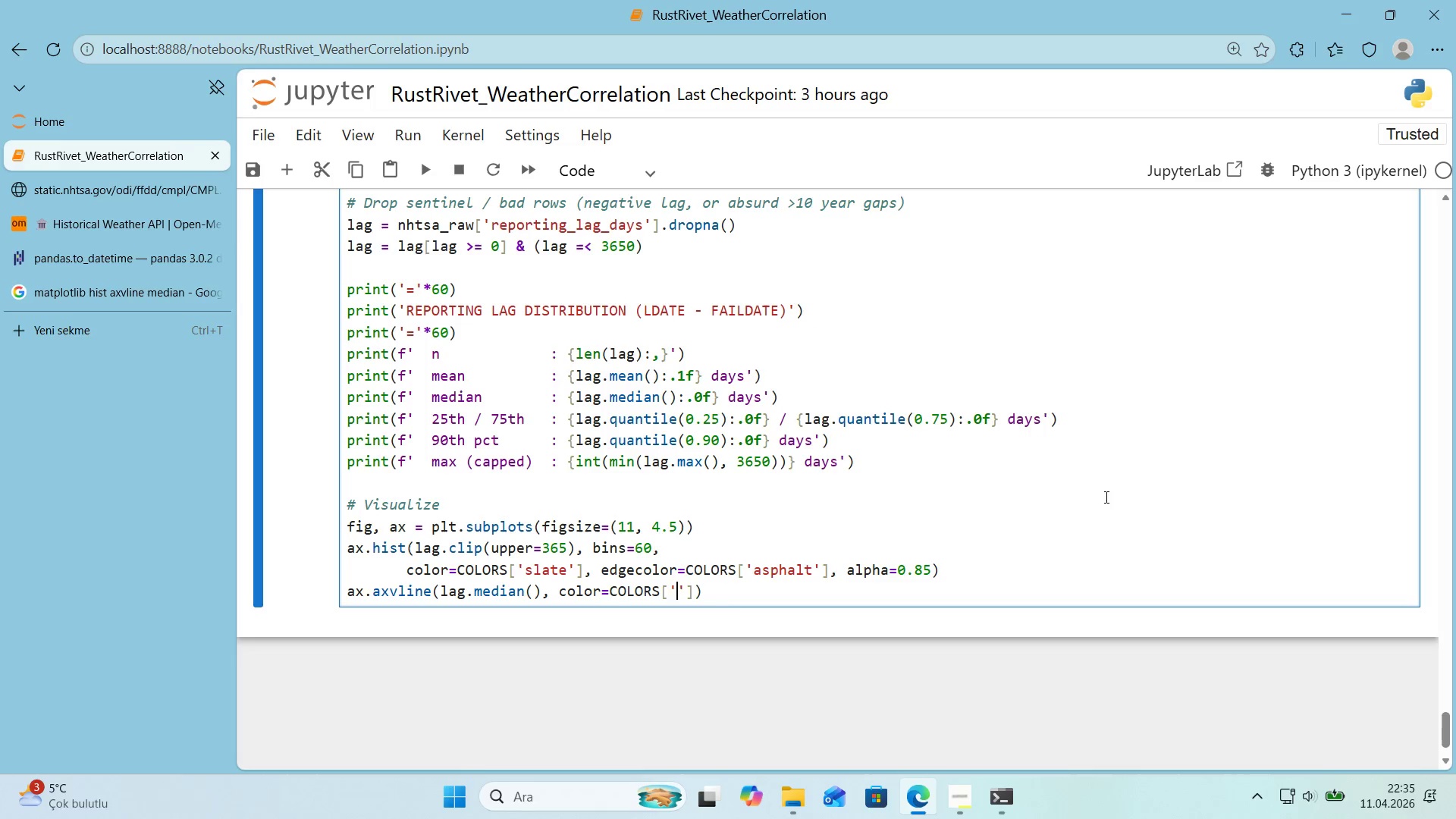 
key(ArrowLeft)
 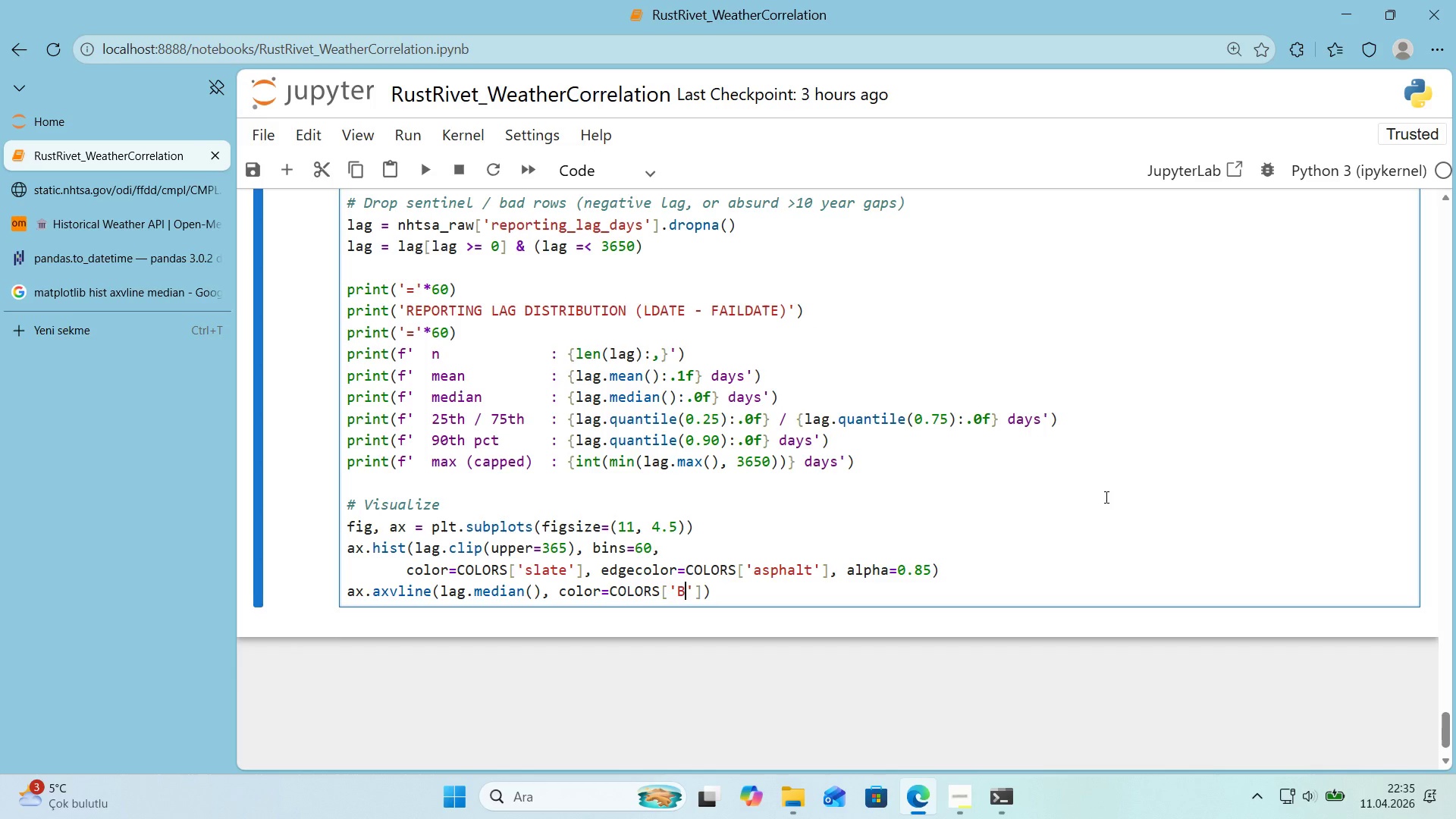 
type(BR')
key(Backspace)
key(Backspace)
key(Backspace)
type(br'ck)
 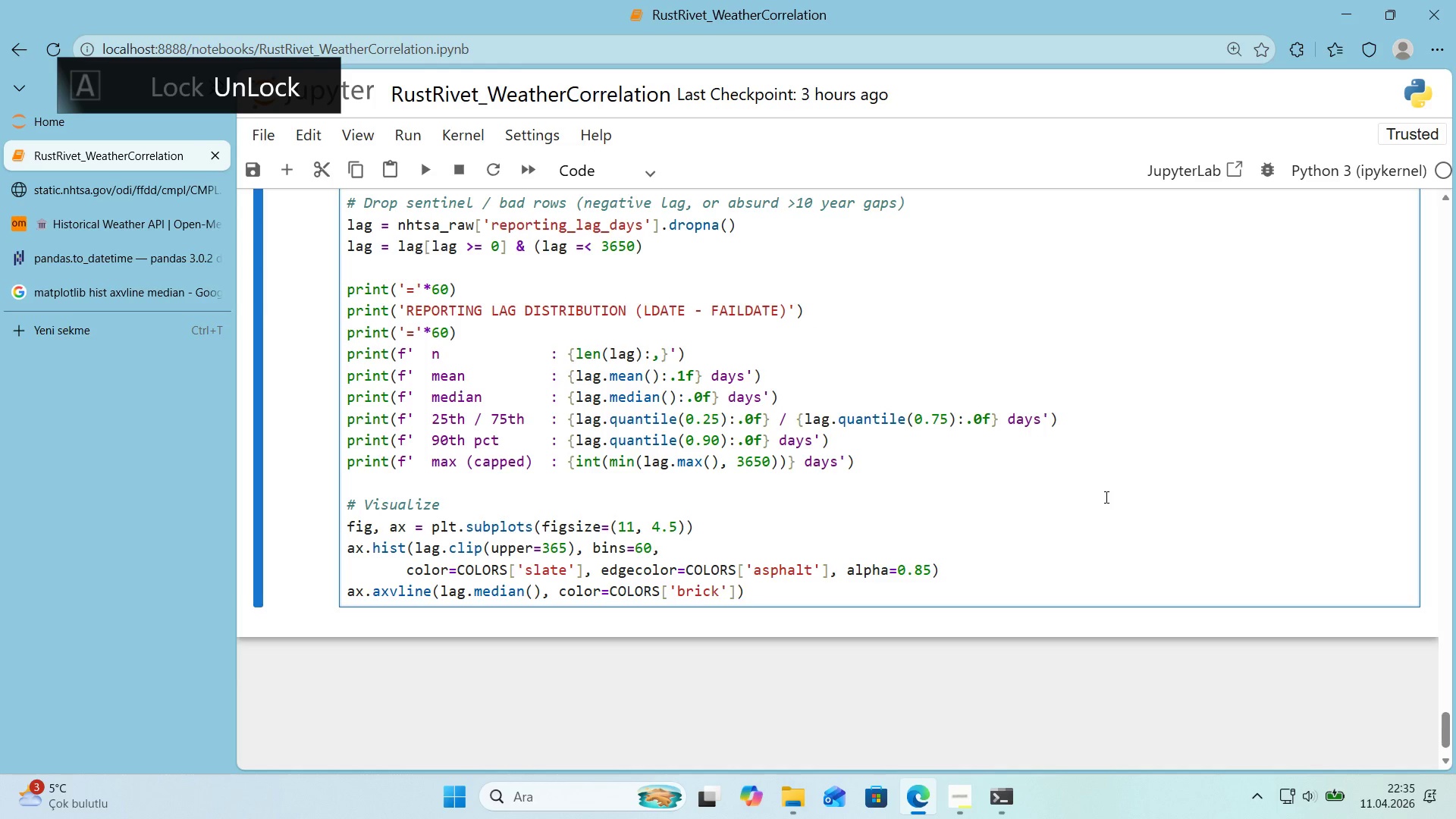 
key(ArrowRight)
 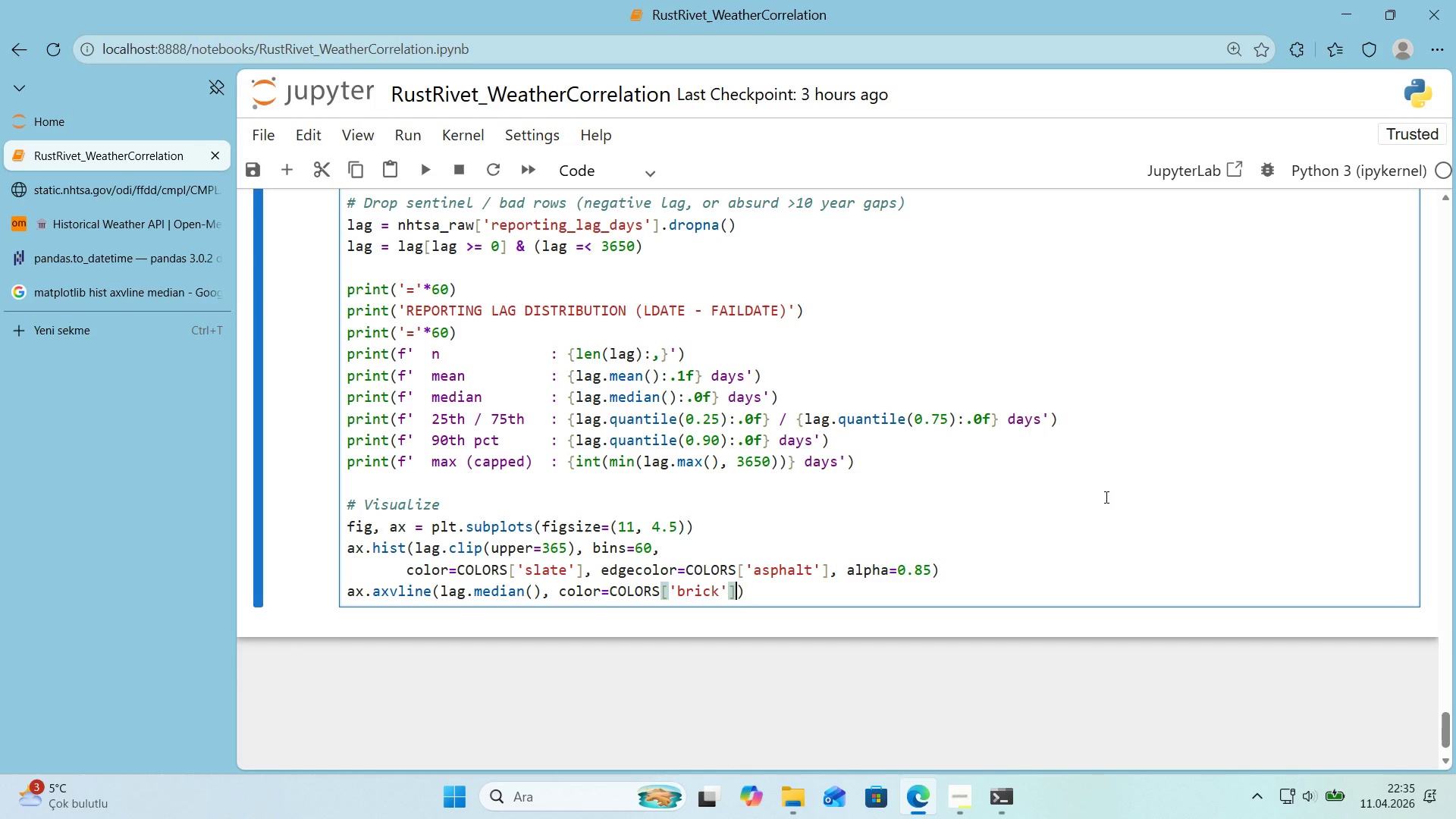 
key(ArrowRight)
 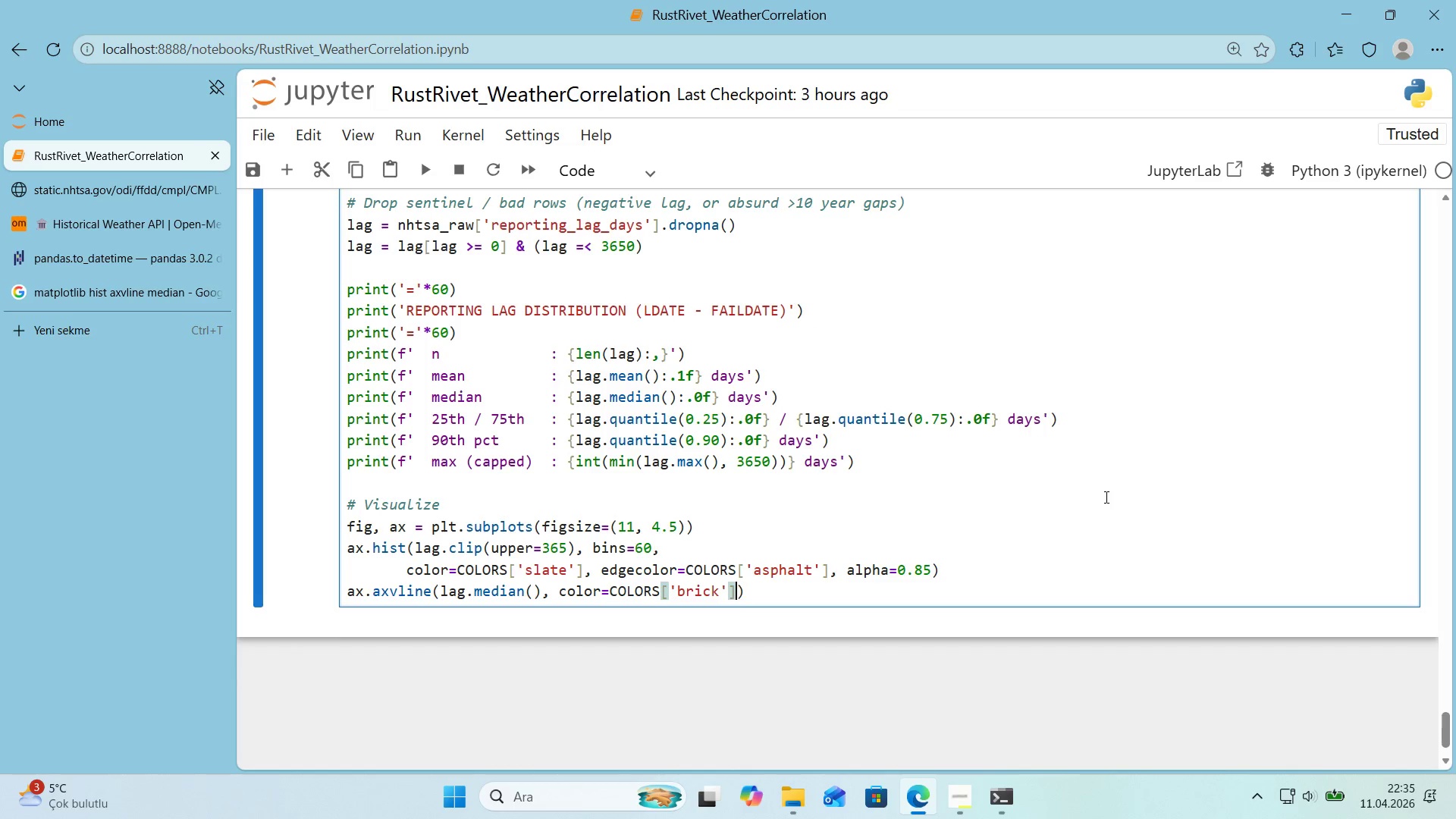 
type(, l'nestyle)@@)
 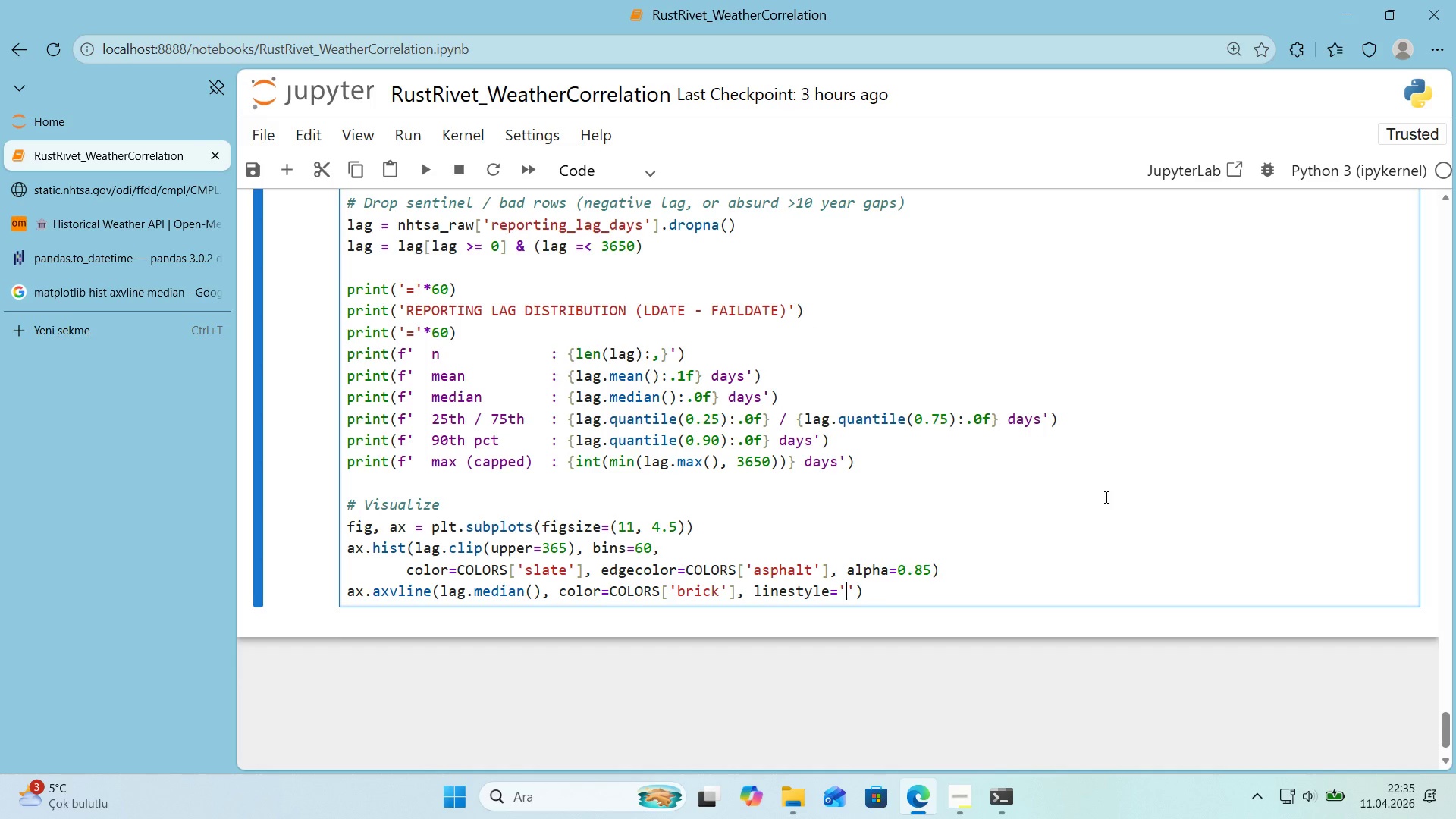 
 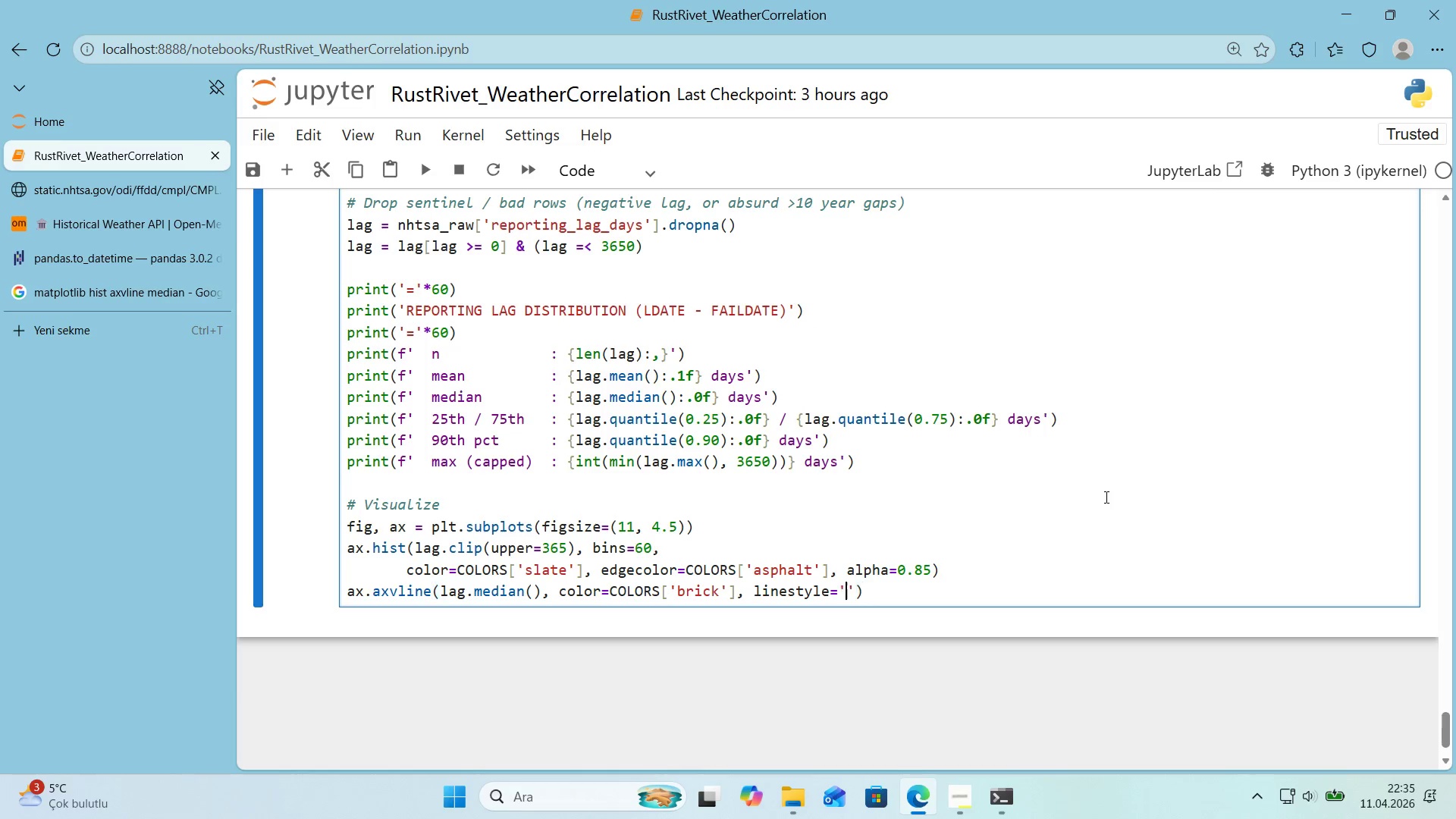 
key(ArrowLeft)
 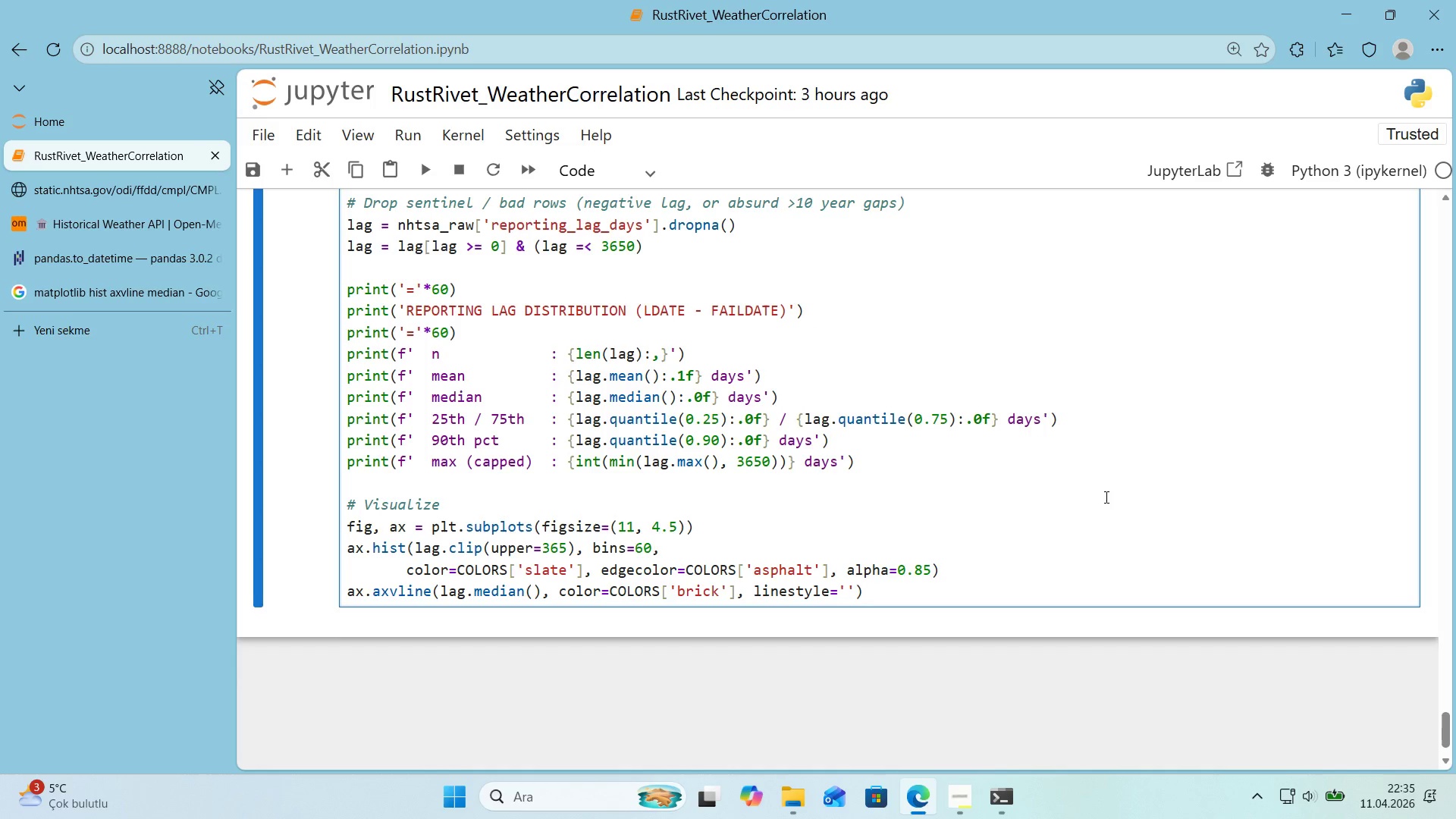 
key(NumpadSubtract)
 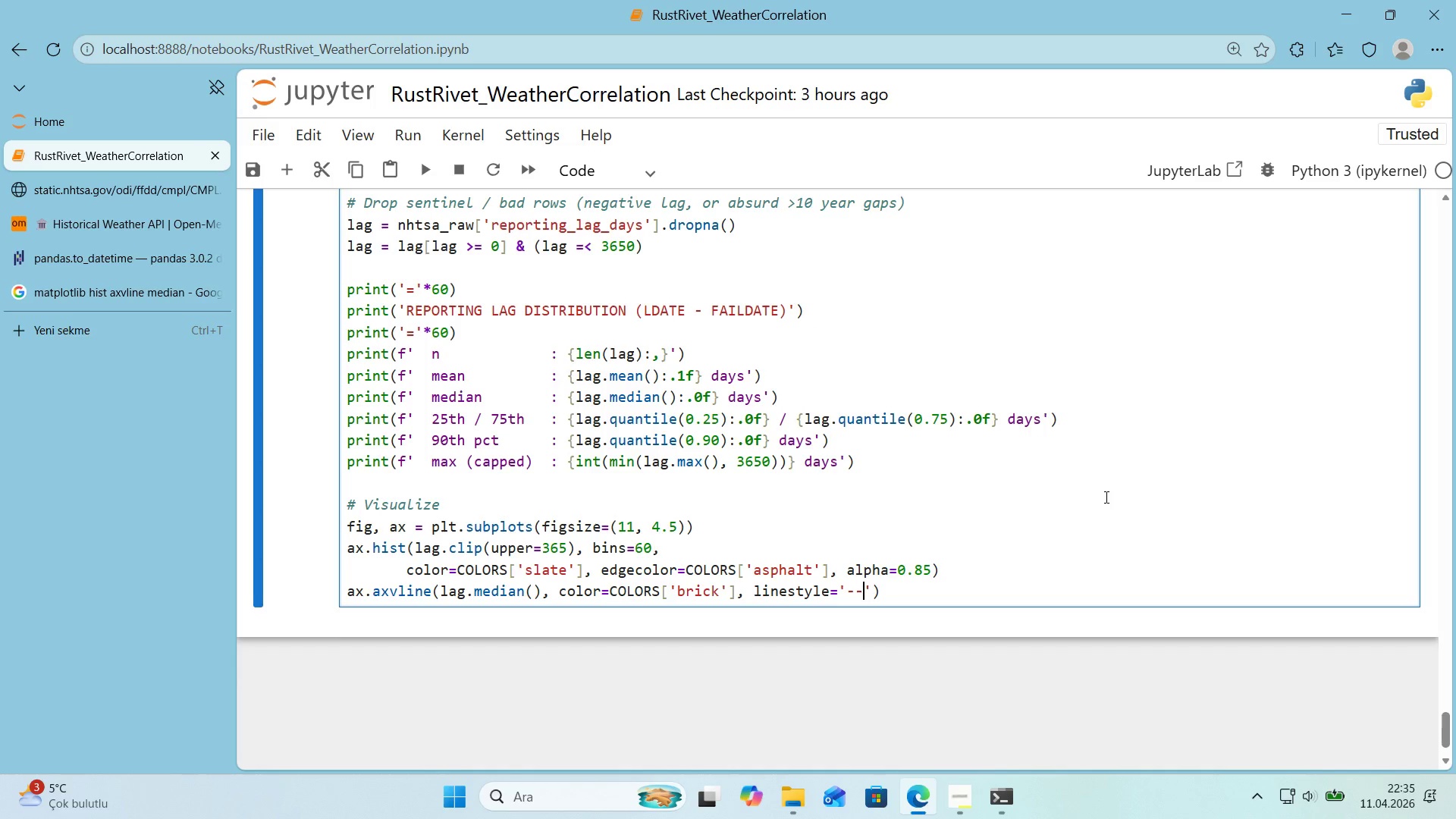 
key(NumpadSubtract)
 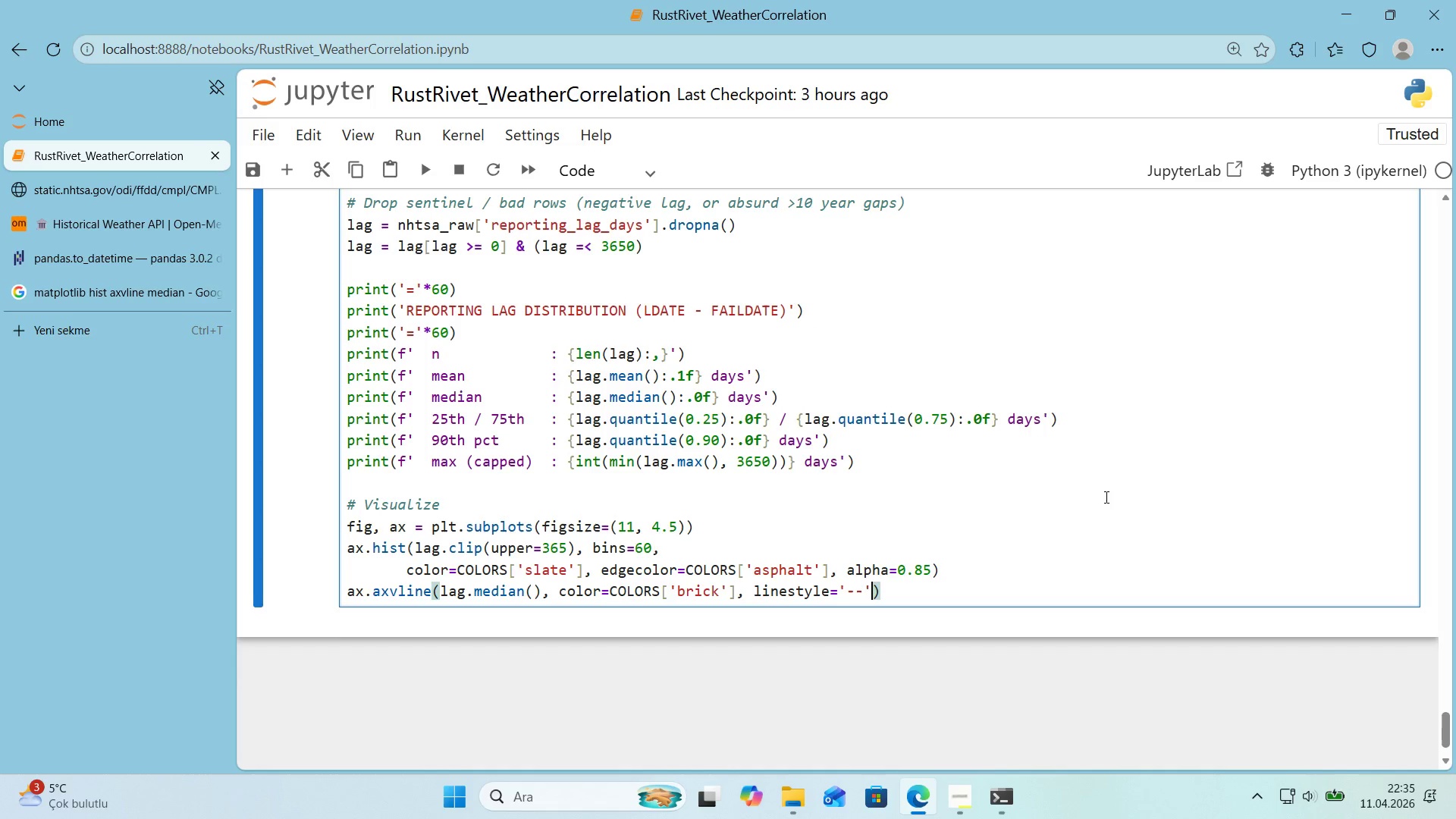 
key(ArrowRight)
 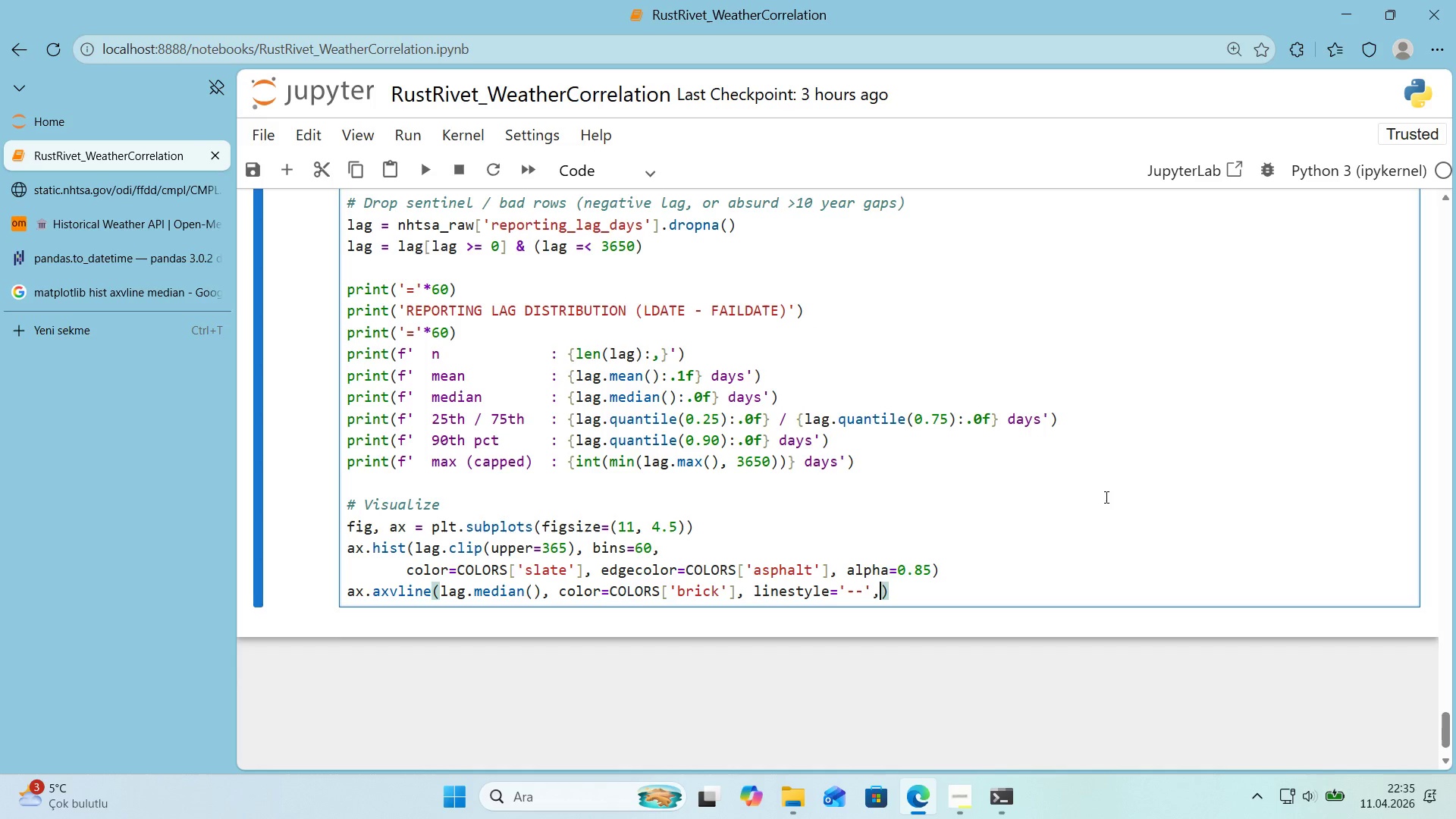 
key(Comma)
 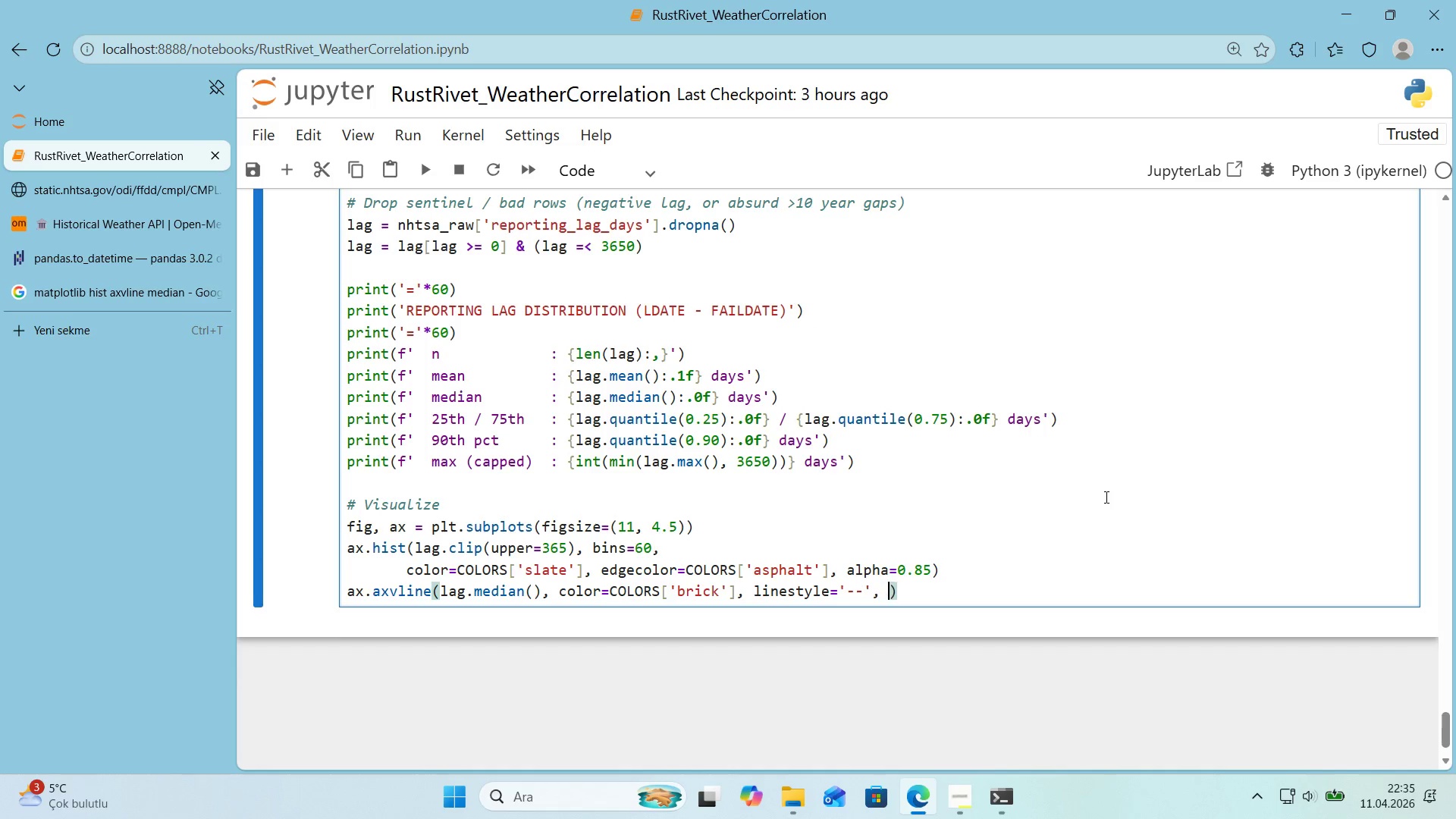 
key(Space)
 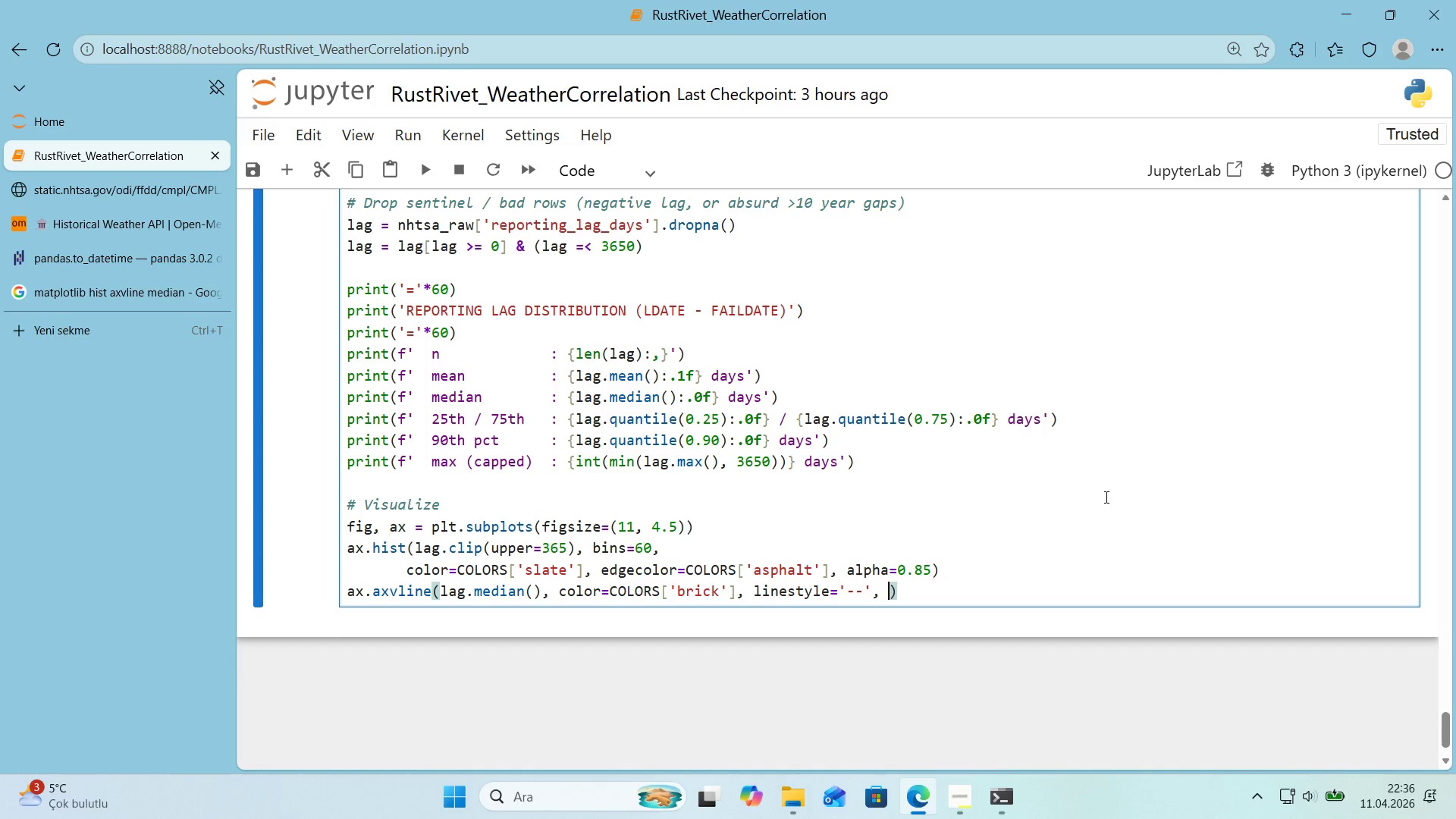 
type(l'new'dth)2,)
 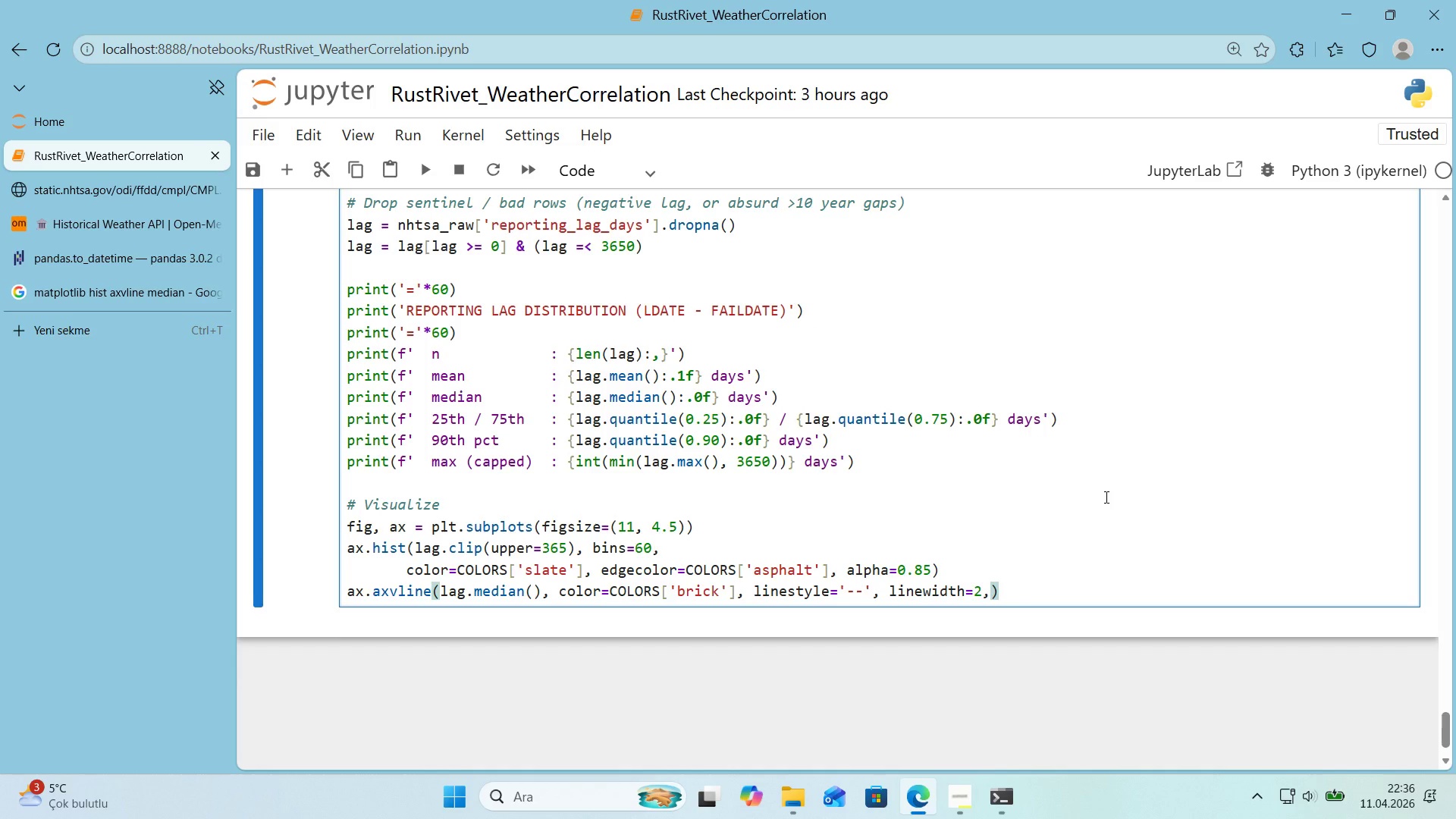 
key(Enter)
 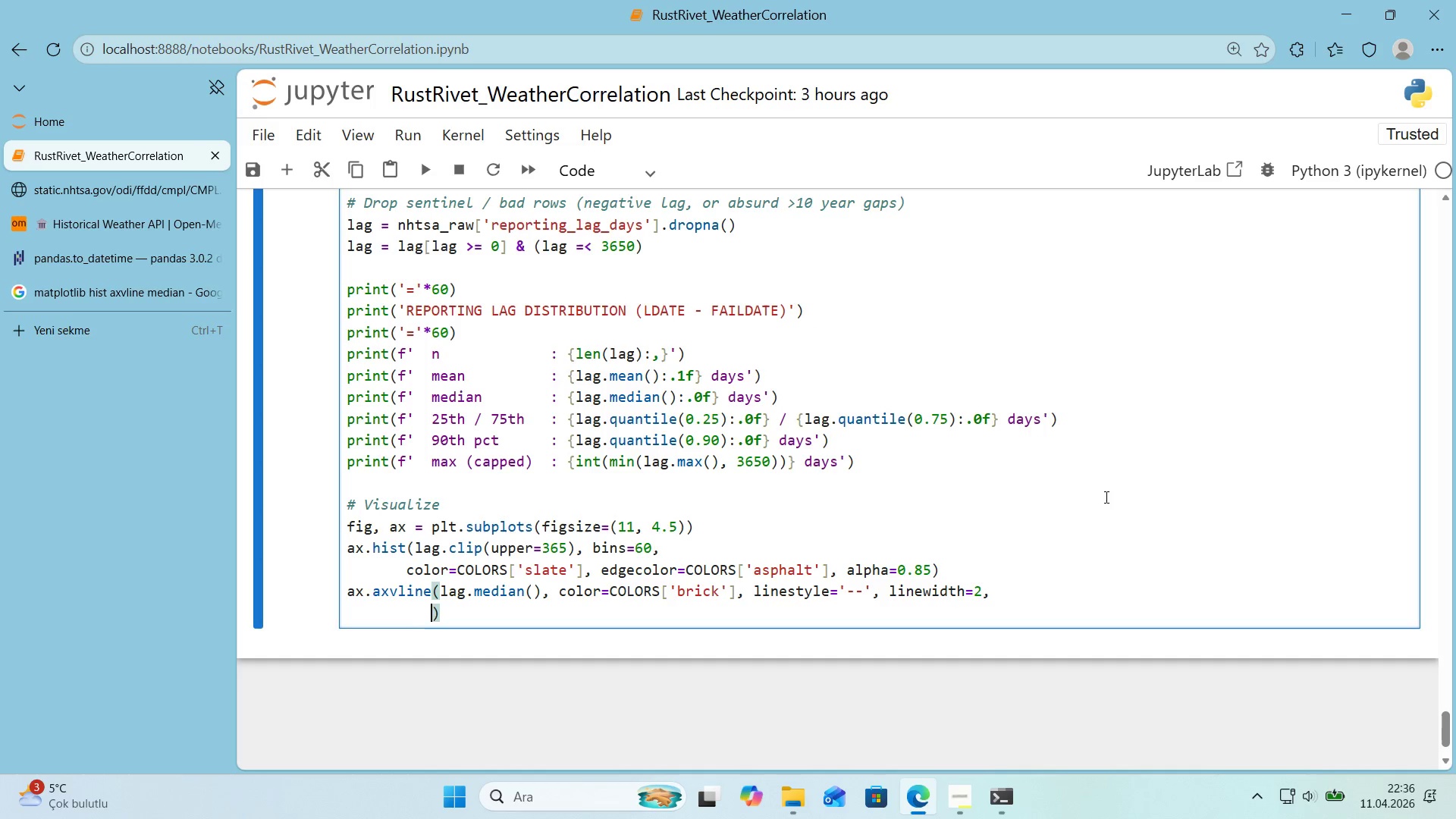 
type(label)@@)
key(Backspace)
key(Backspace)
type(f@@)
 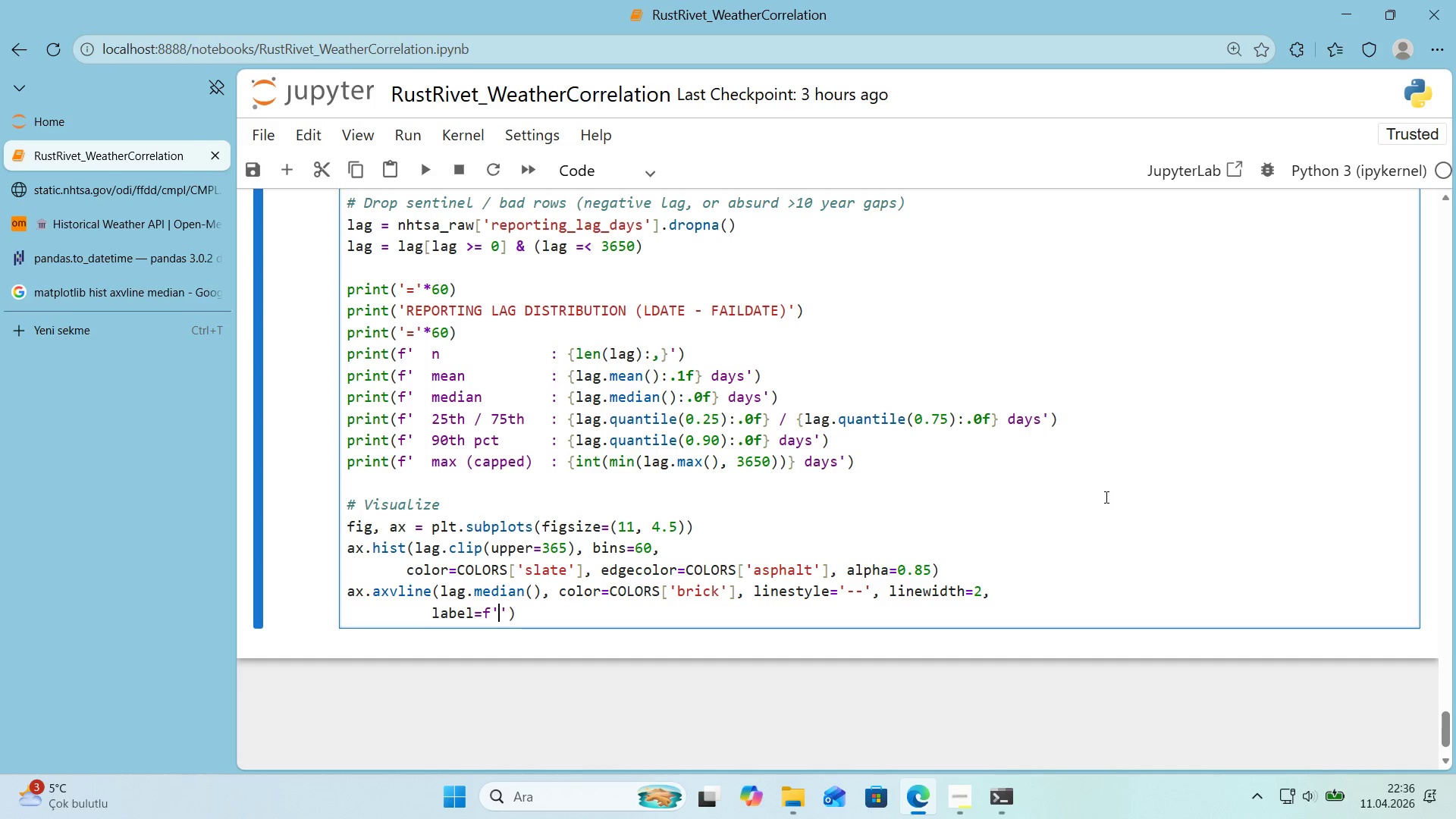 
 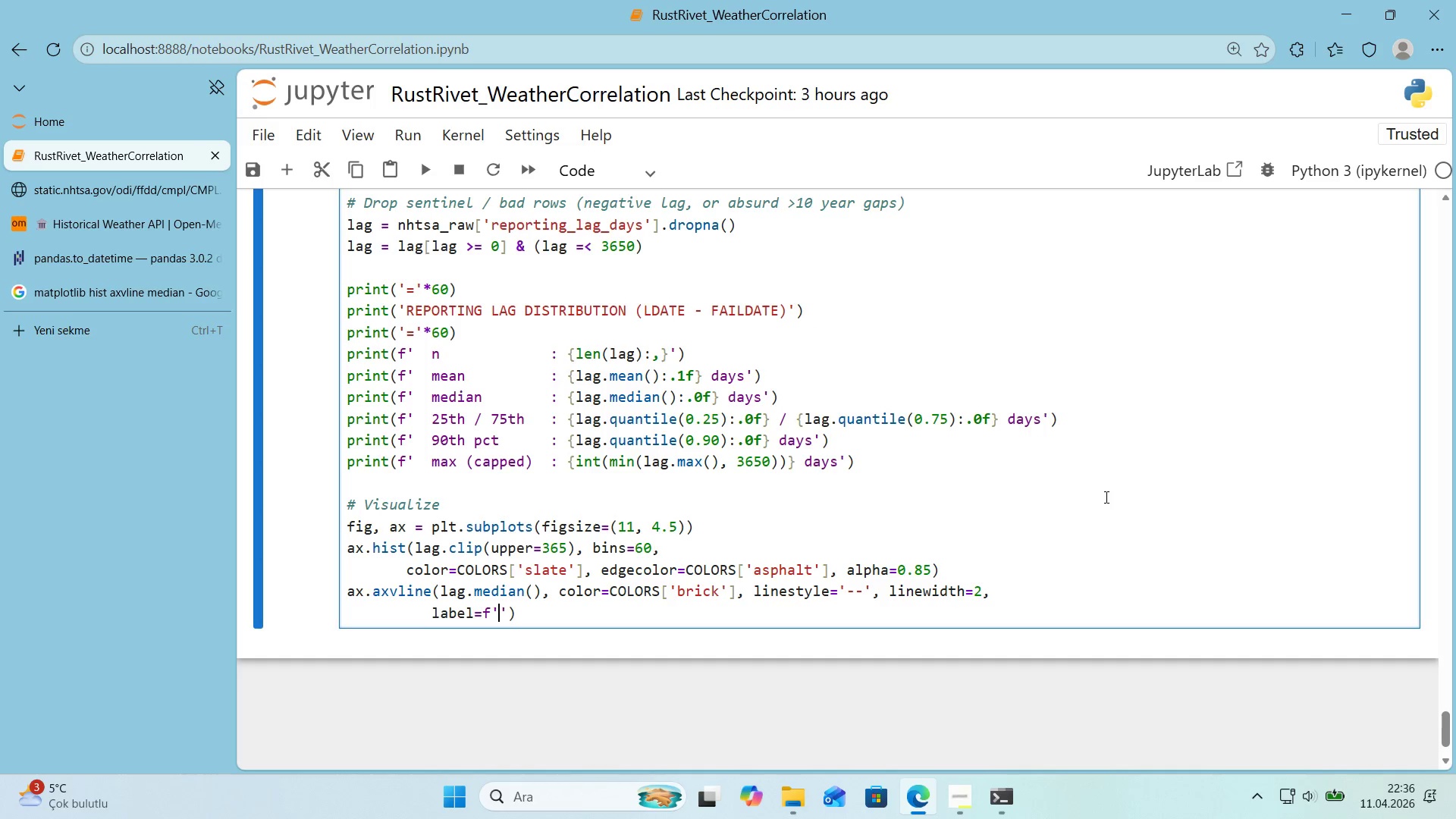 
key(ArrowLeft)
 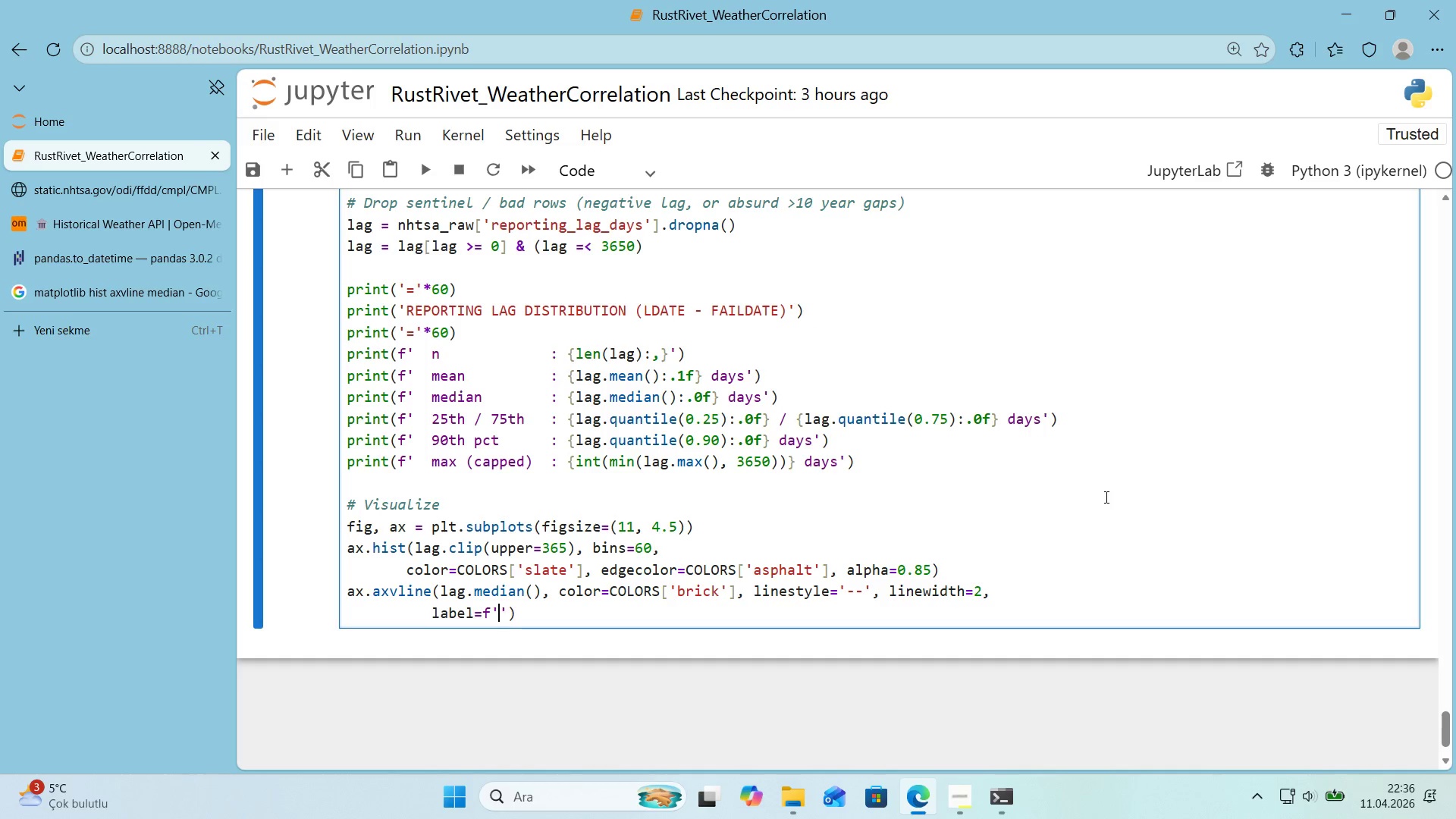 
type(Med'an ) )
 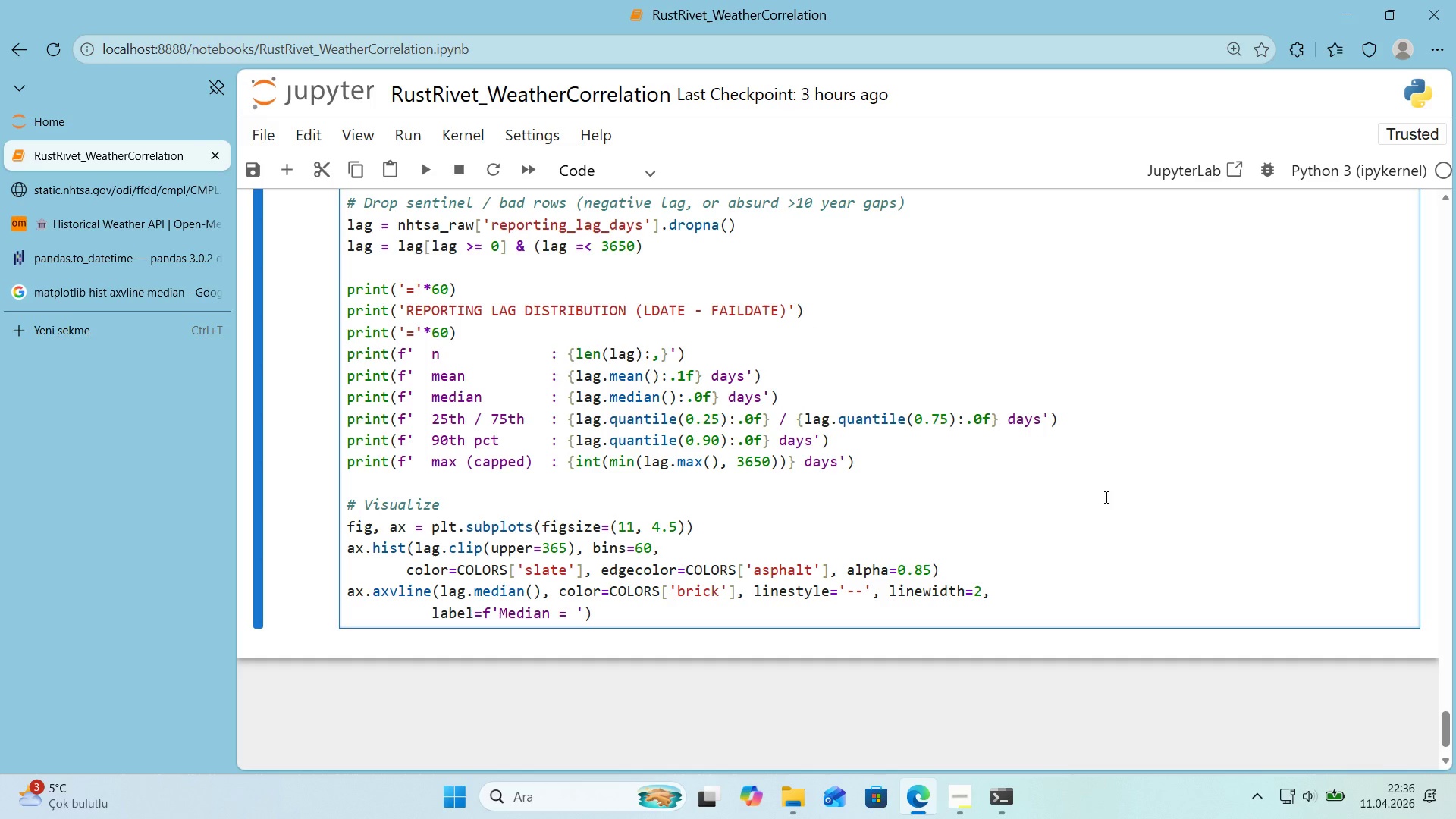 
key(Alt+Control+7)
 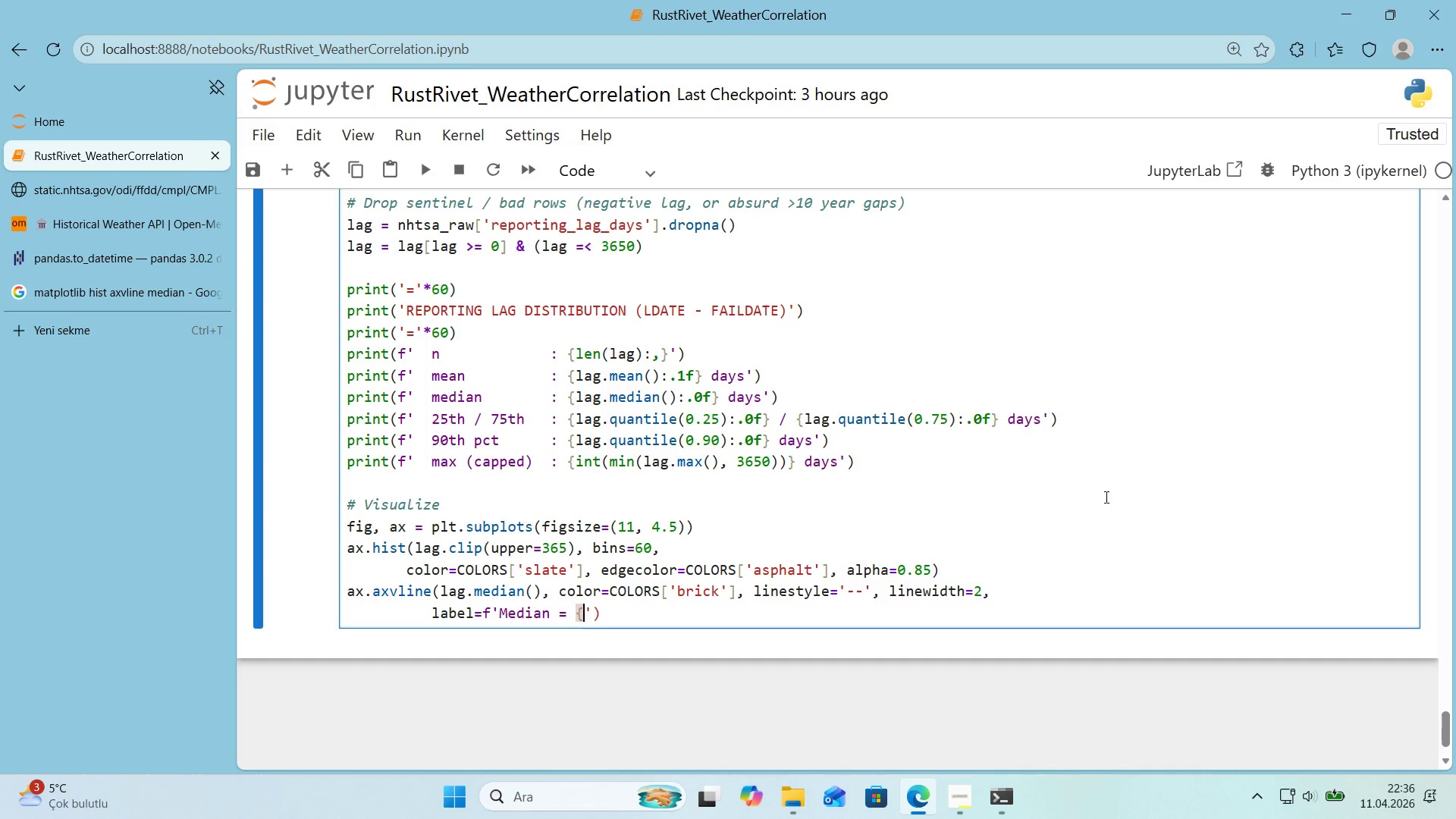 
key(Alt+Control+0)
 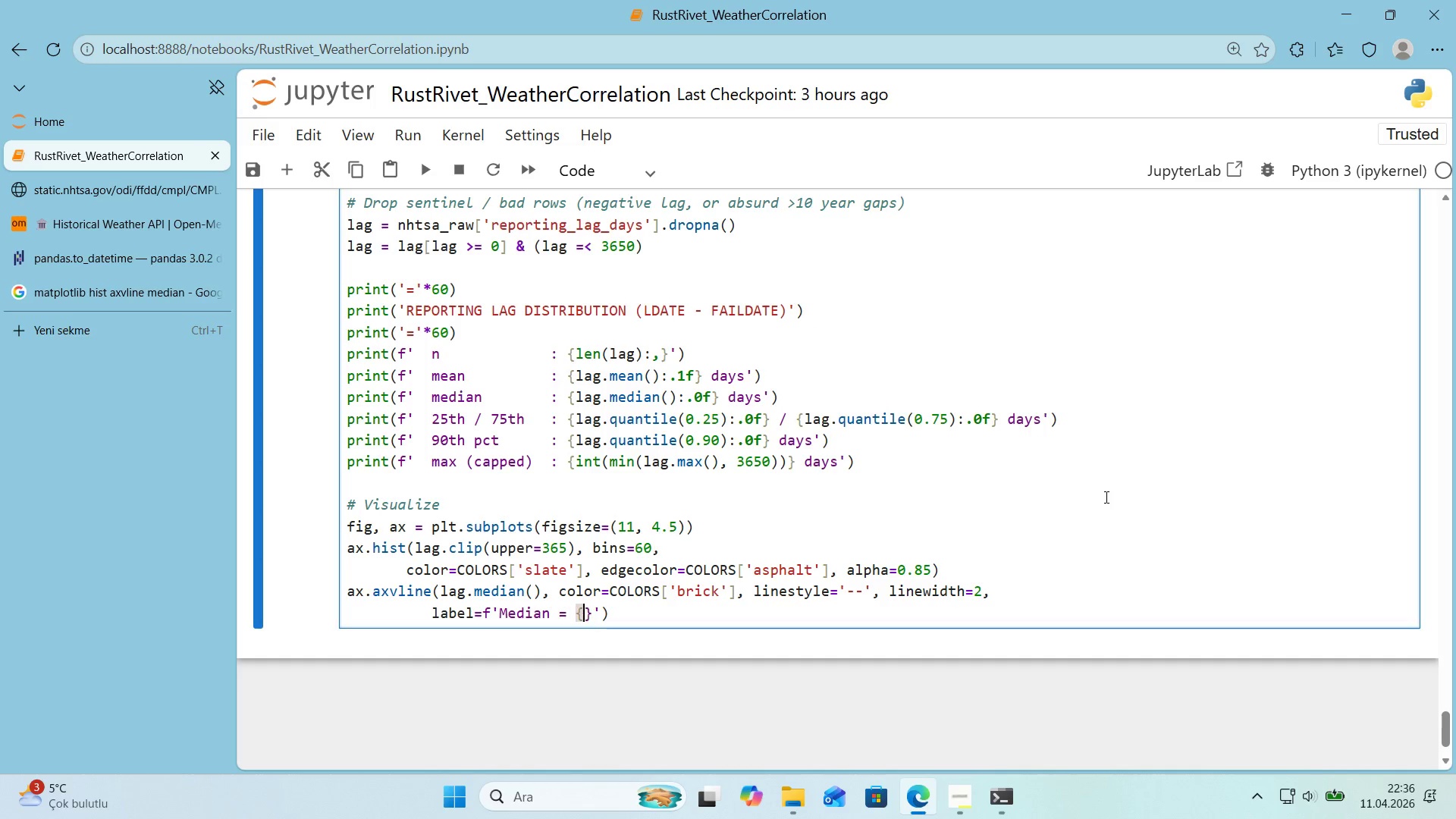 
key(ArrowLeft)
 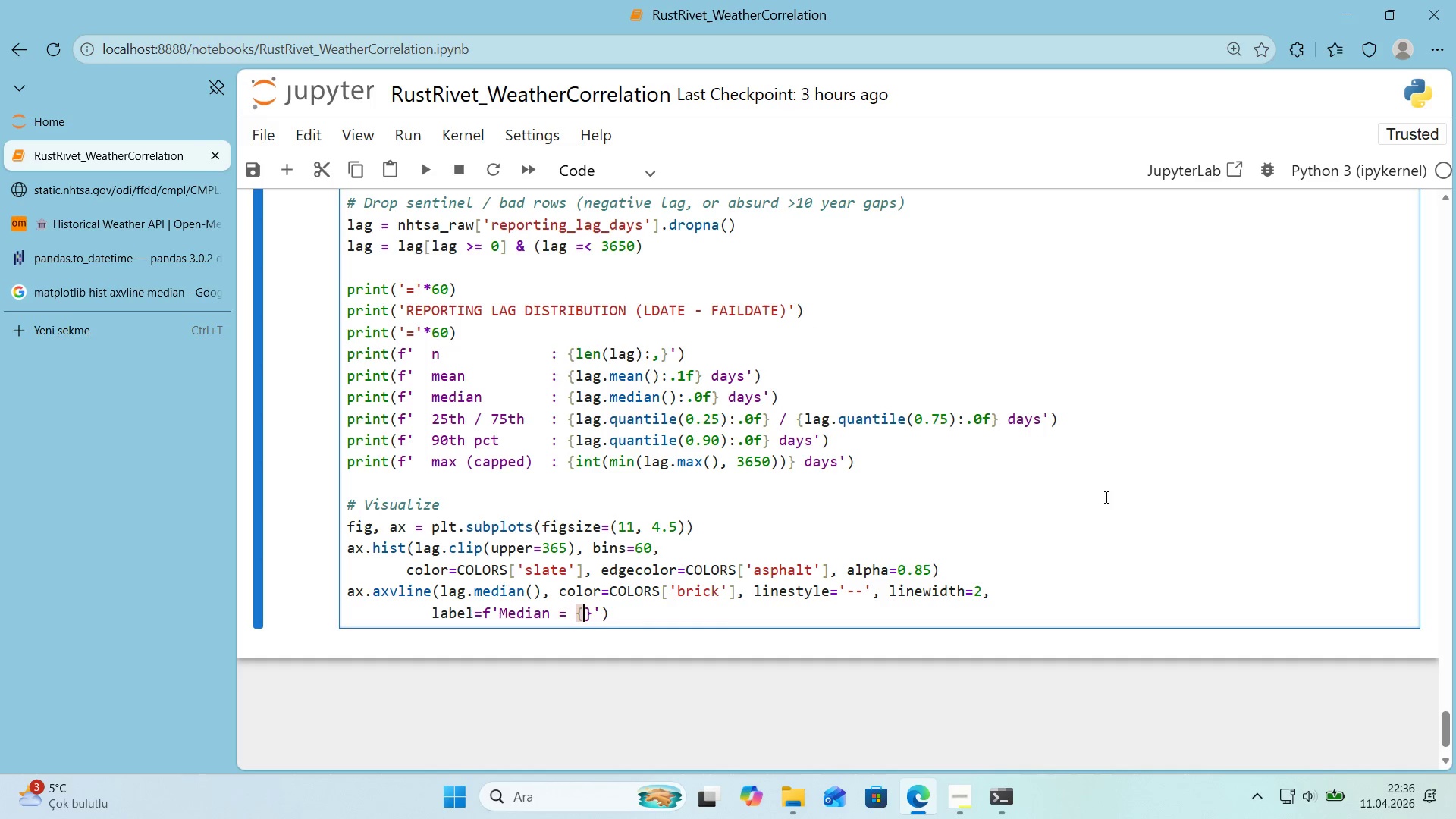 
type('nt*()
 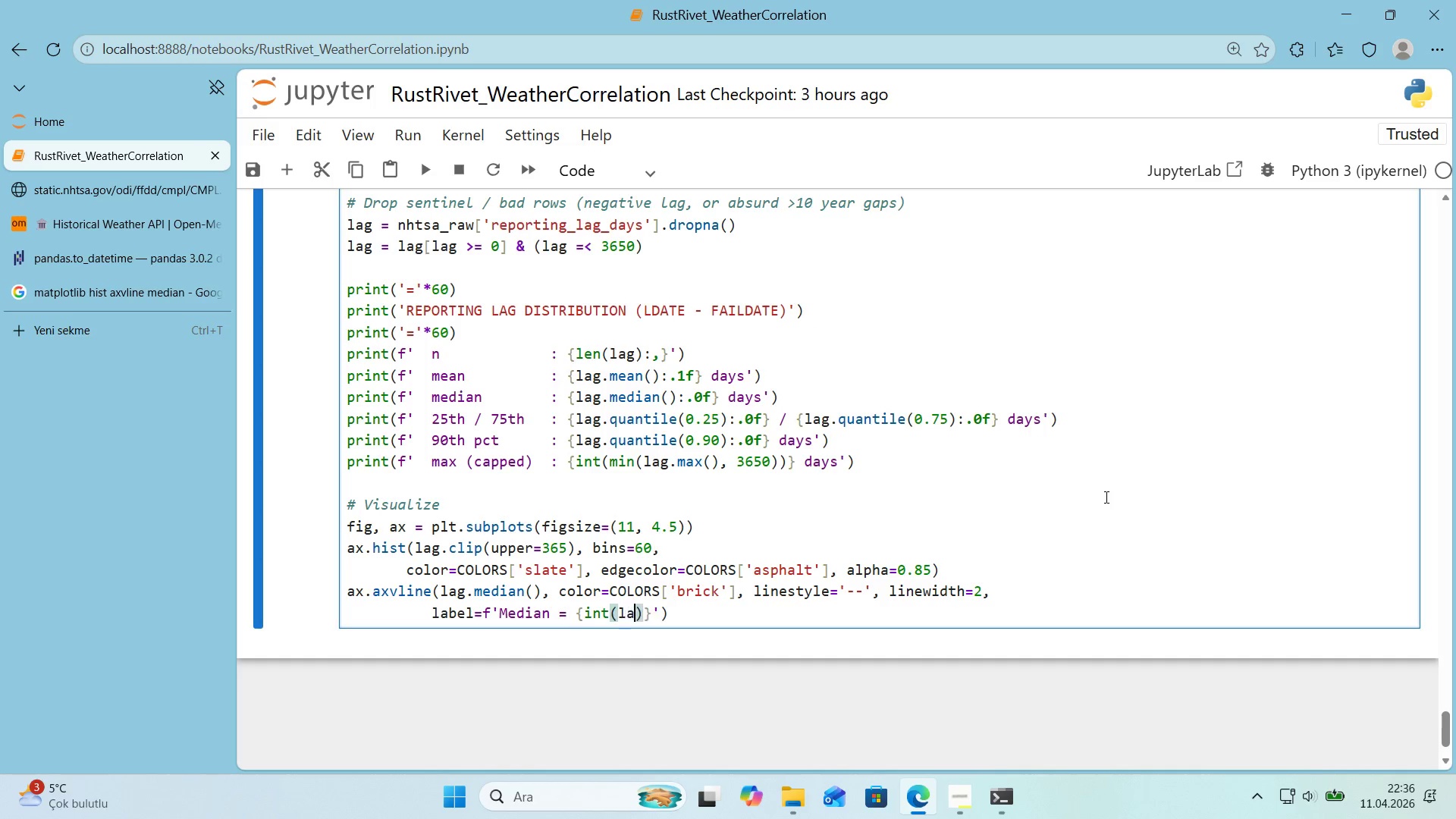 
 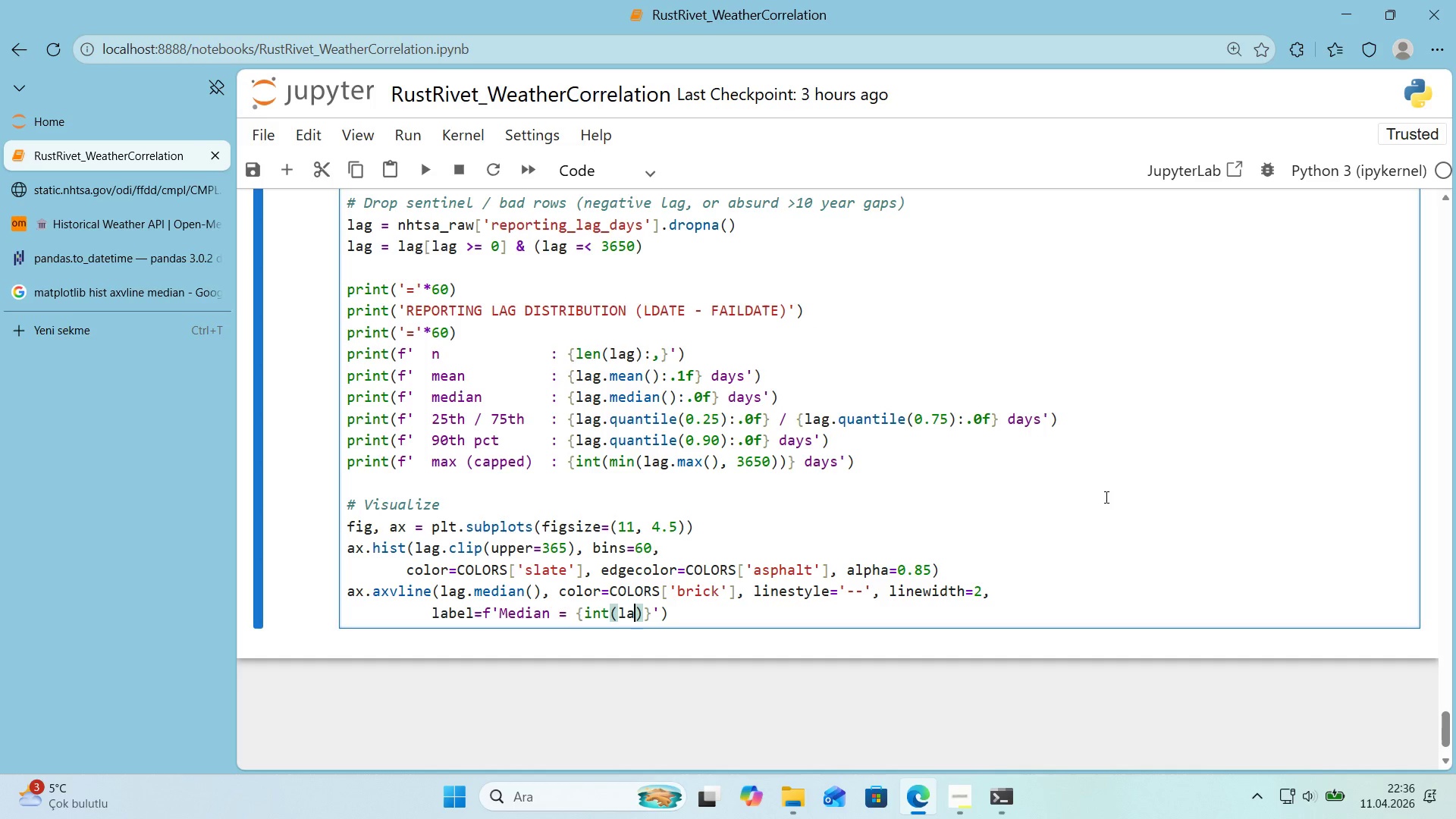 
key(ArrowLeft)
 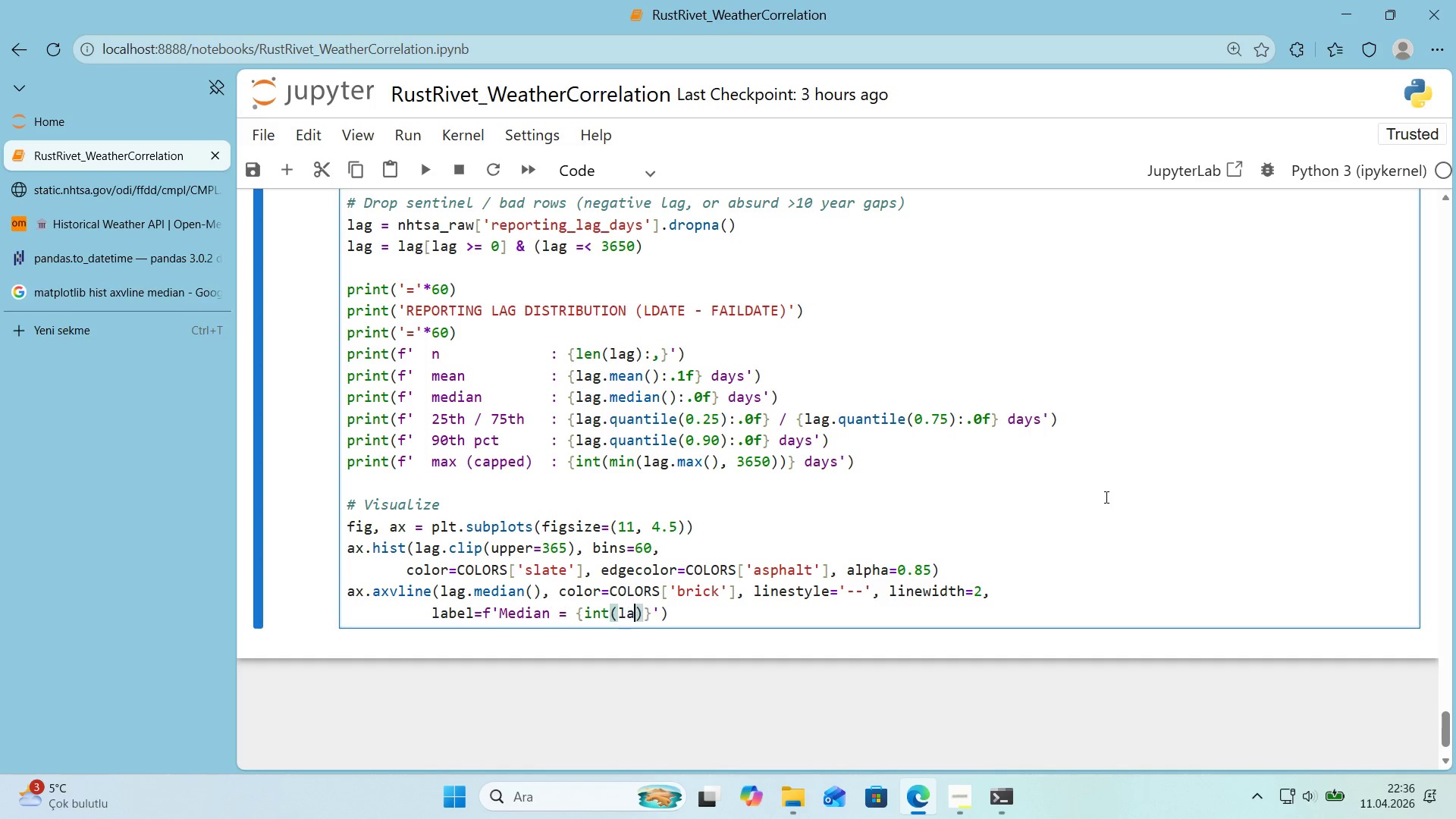 
type(lag.med'an*(()
key(Backspace)
 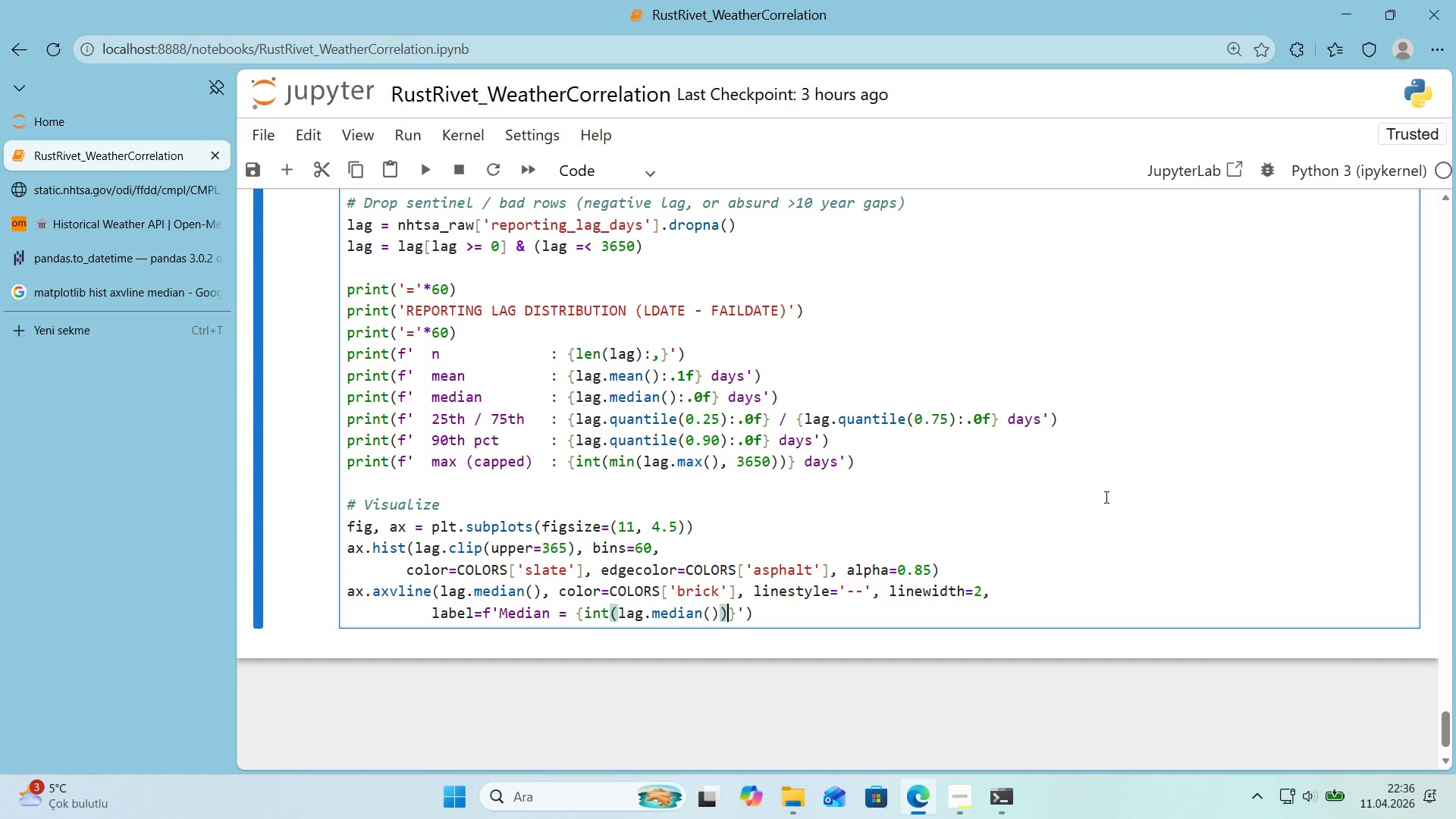 
 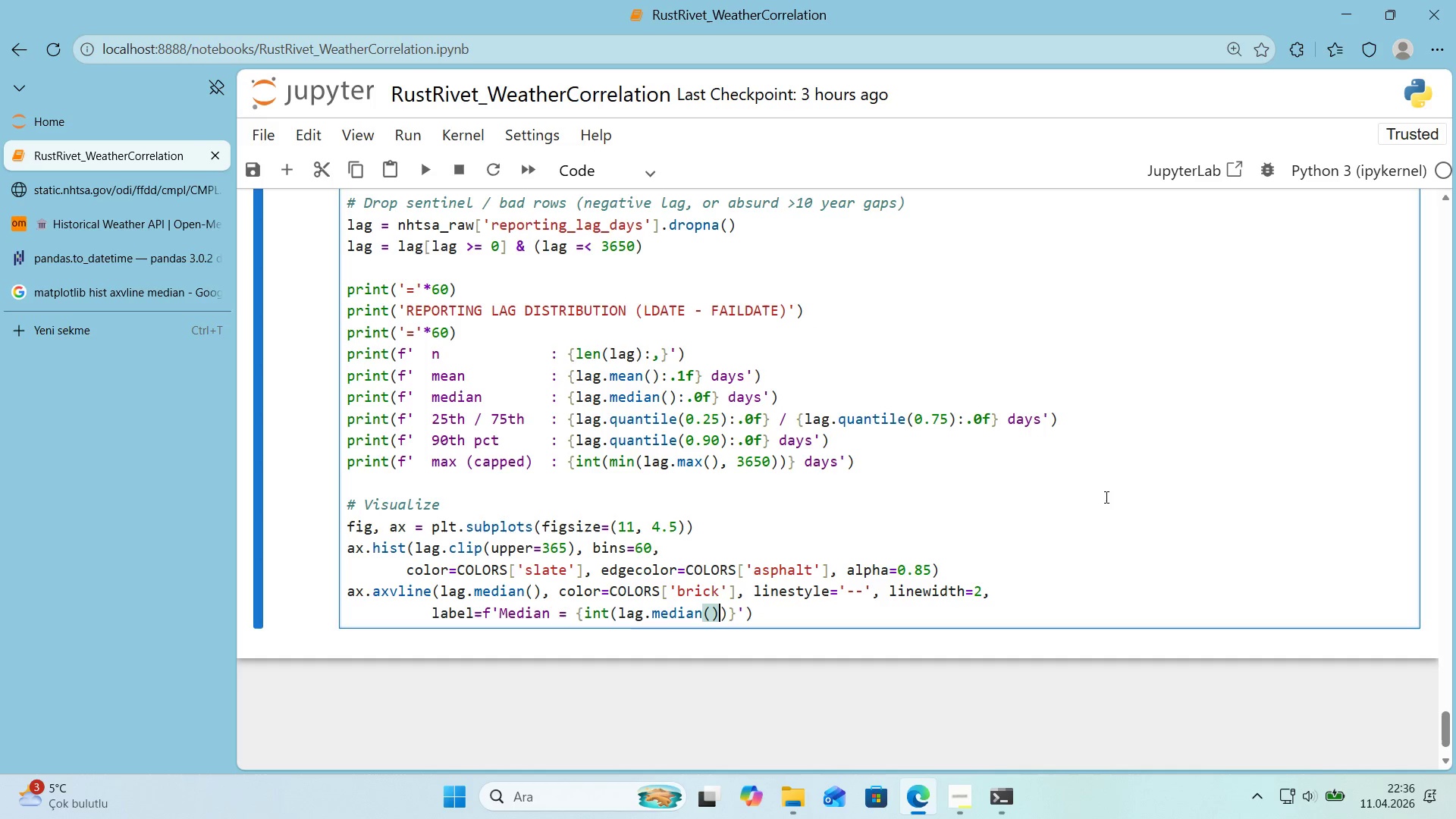 
key(ArrowRight)
 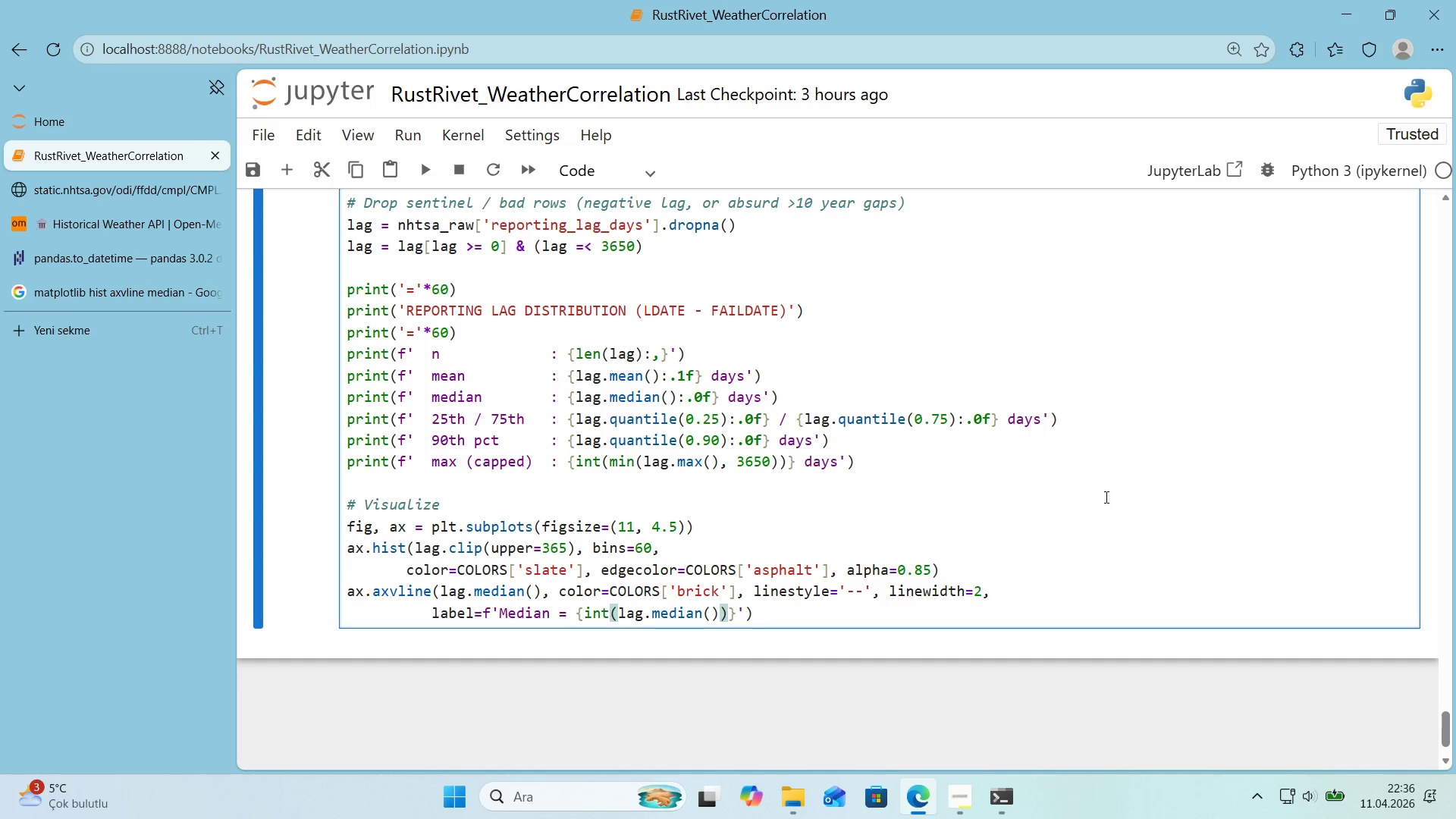 
key(ArrowRight)
 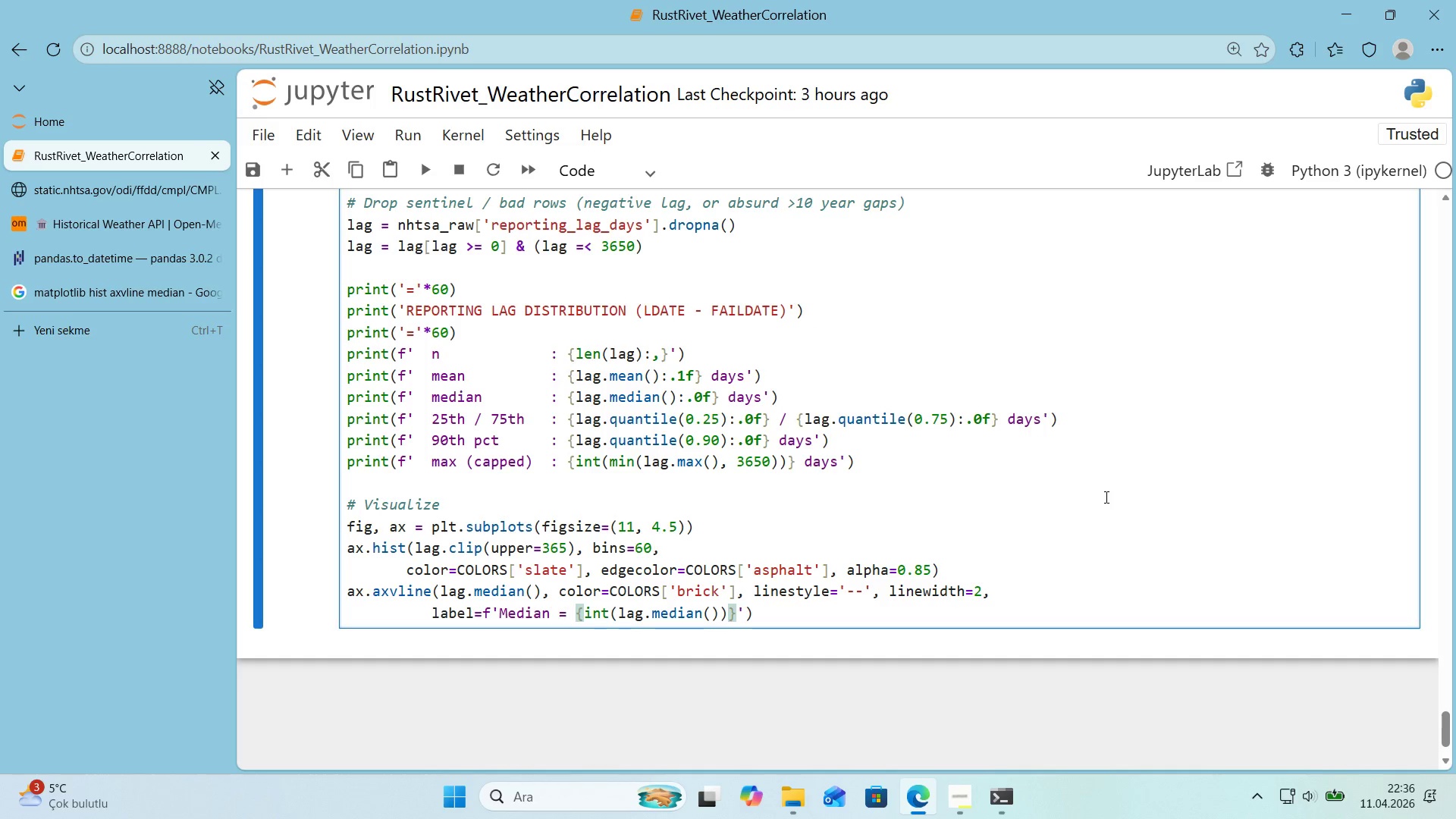 
key(ArrowRight)
 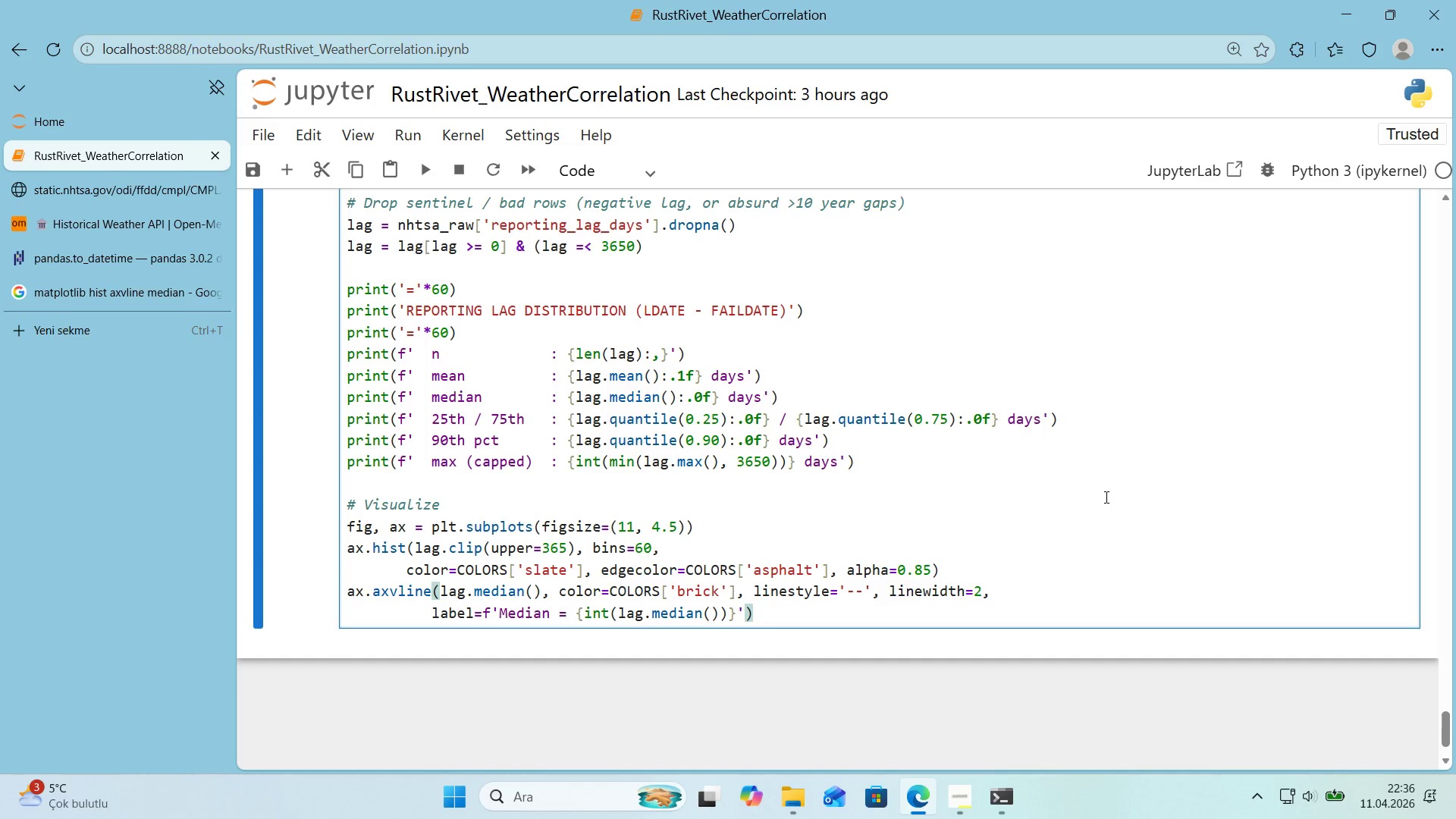 
key(ArrowRight)
 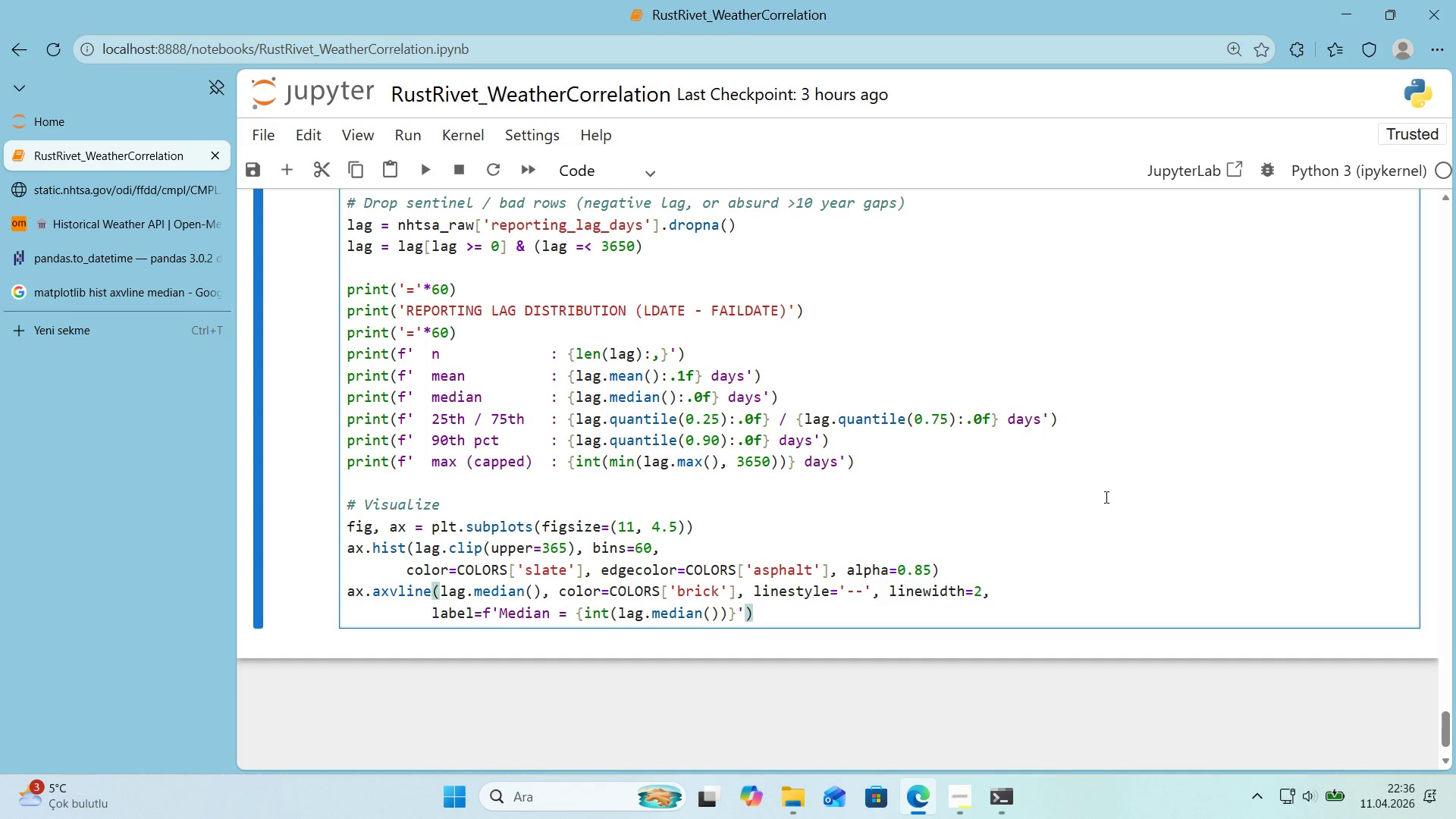 
wait(5.72)
 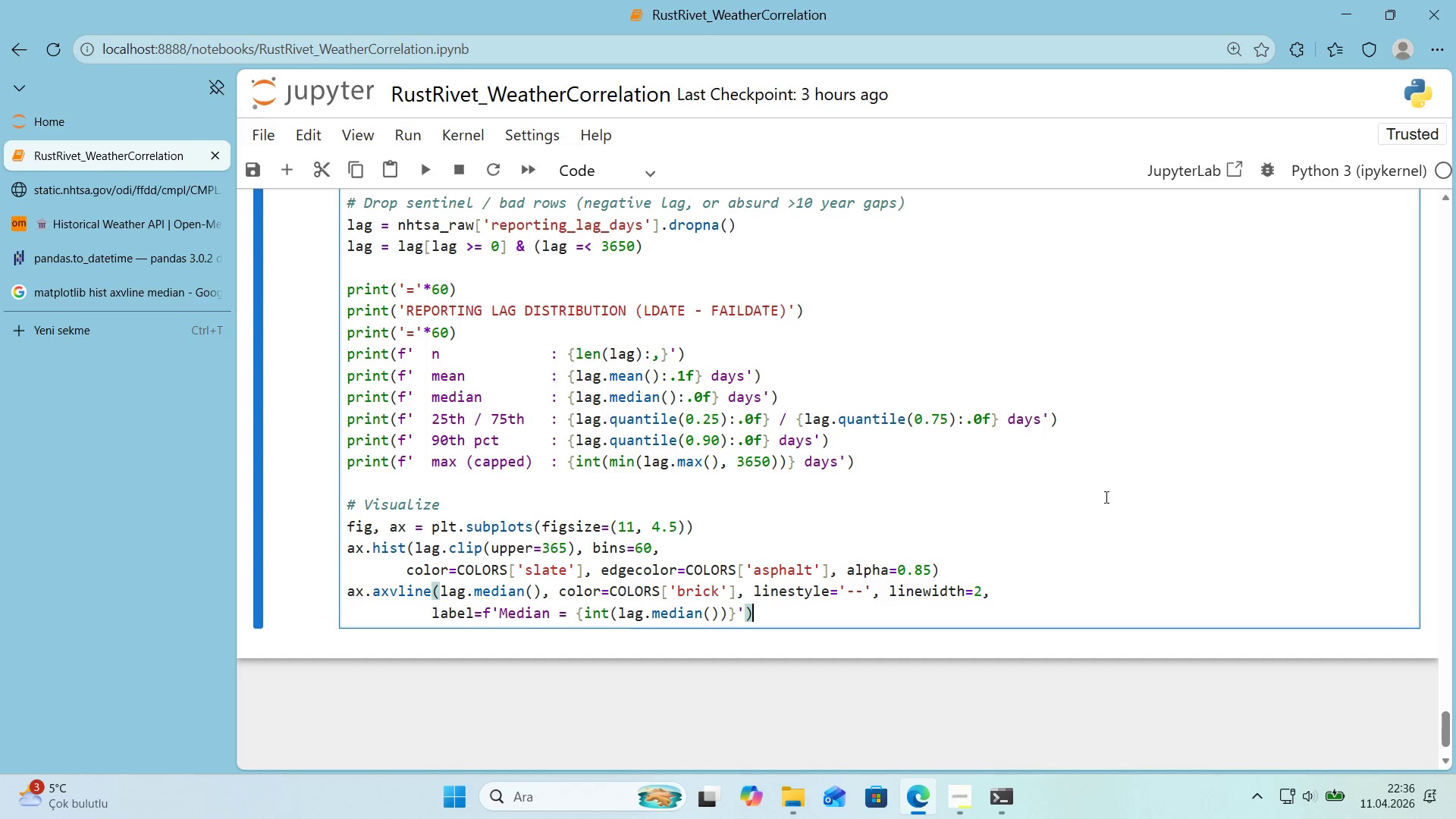 
key(ArrowLeft)
 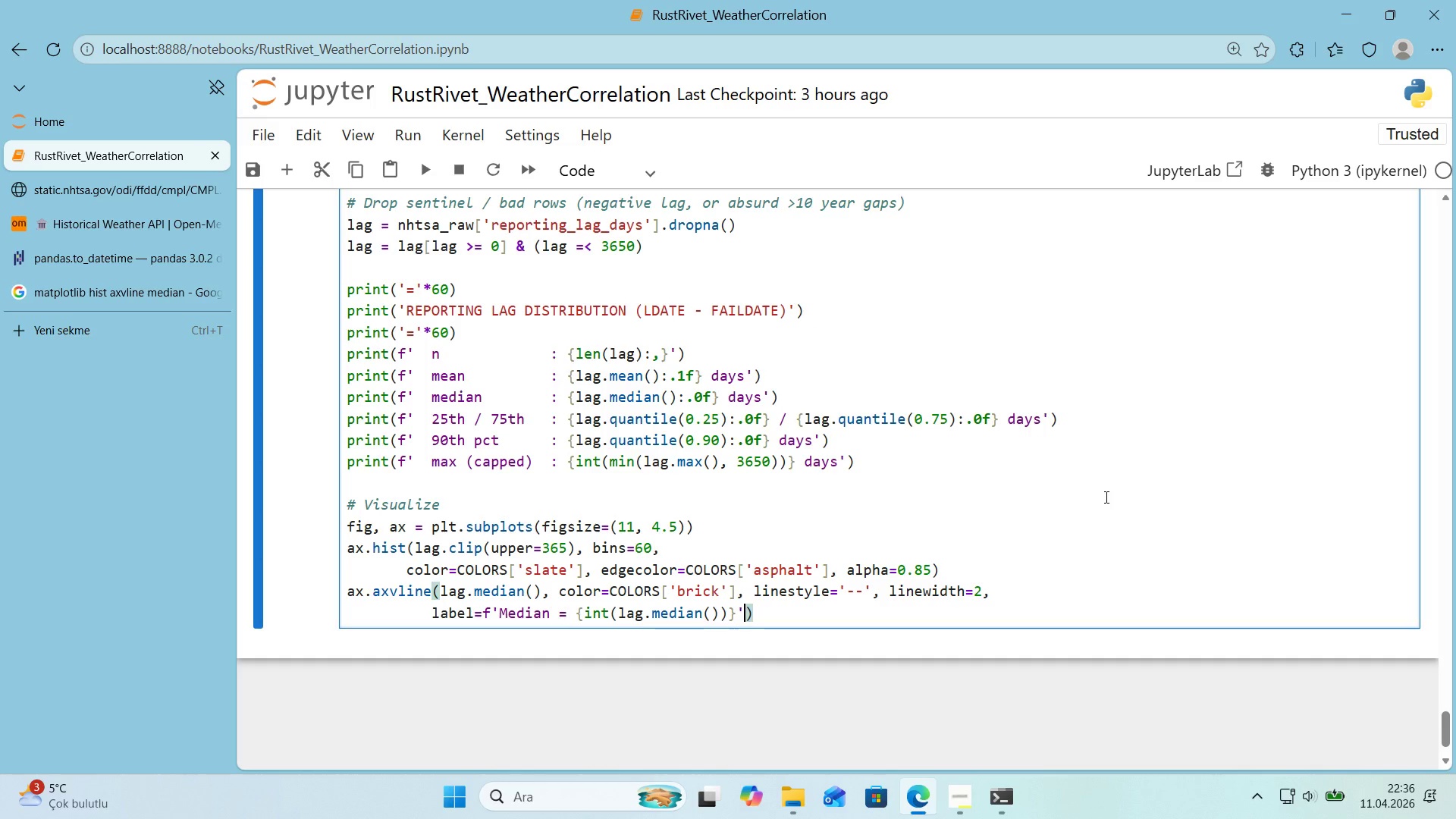 
key(ArrowLeft)
 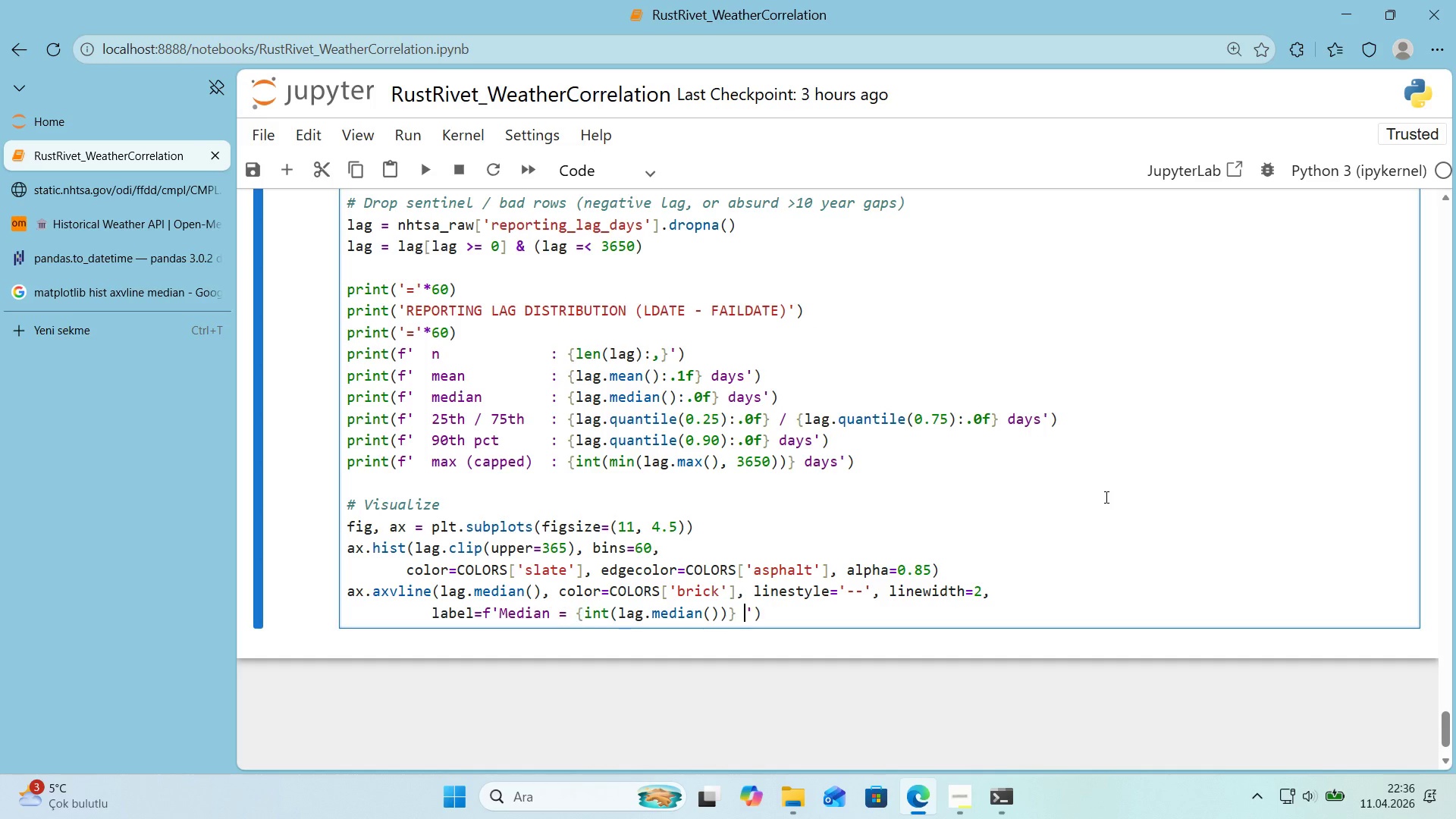 
type( days)
 